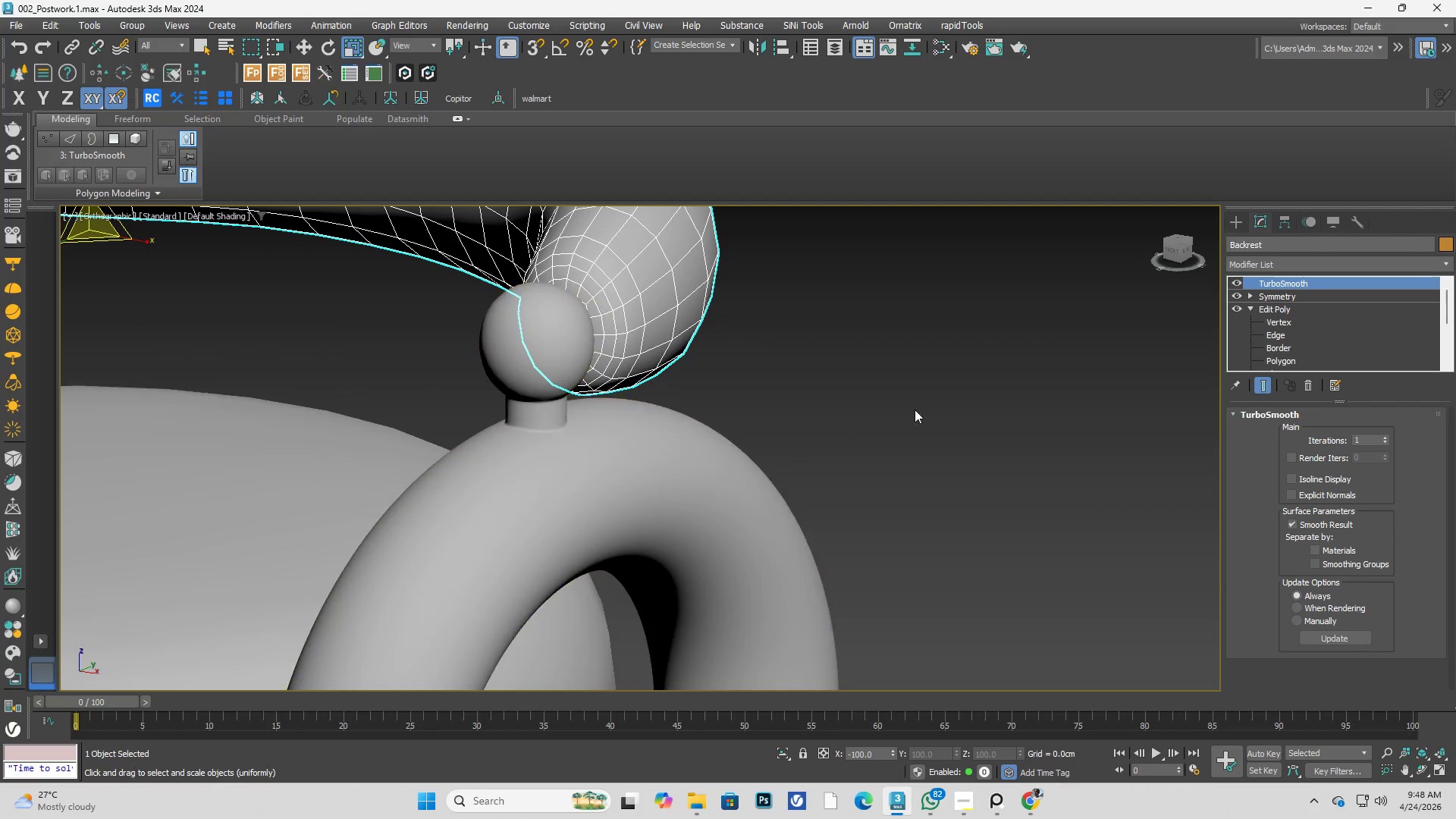 
scroll: coordinate [713, 388], scroll_direction: none, amount: 0.0
 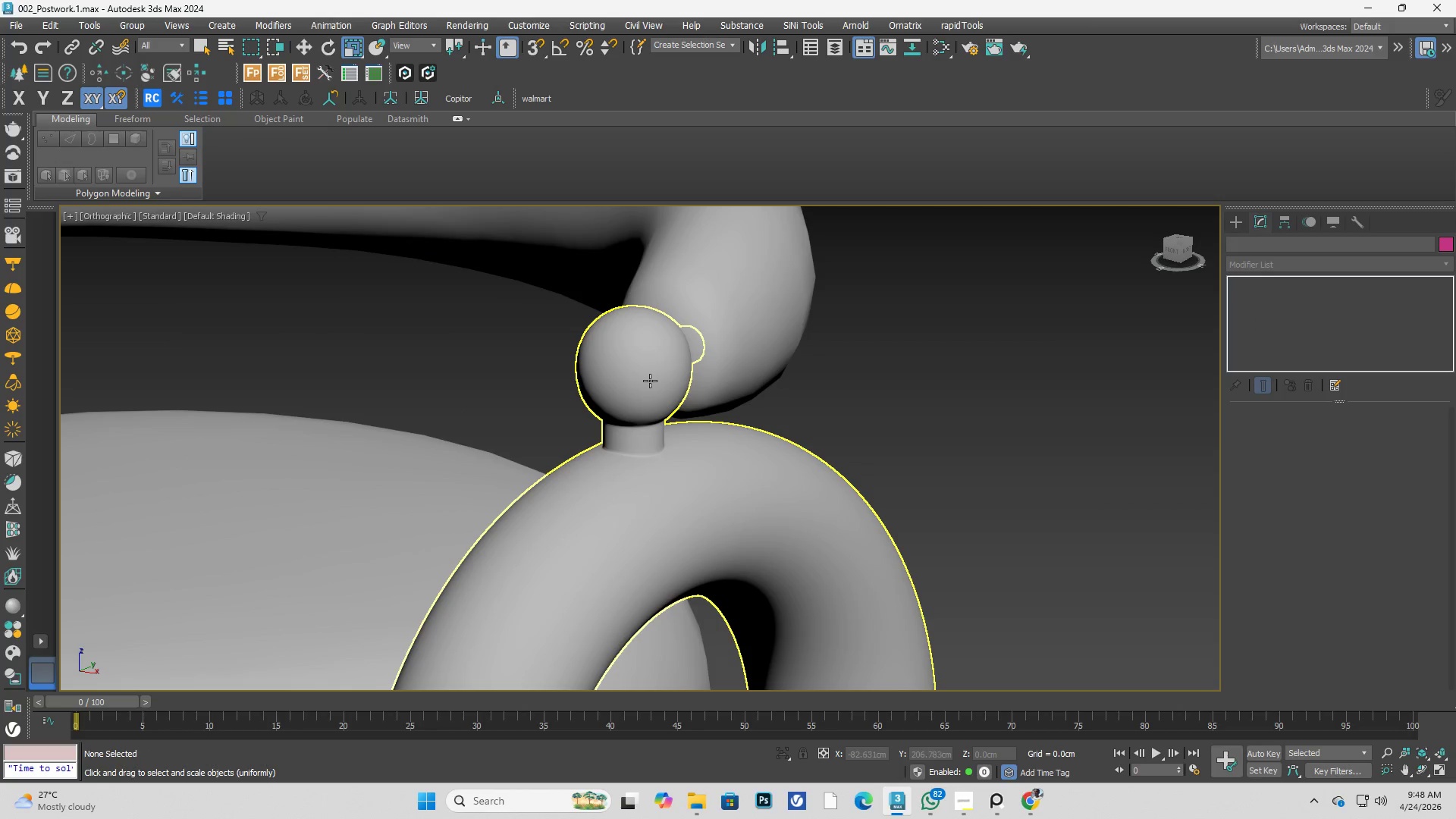 
left_click([650, 381])
 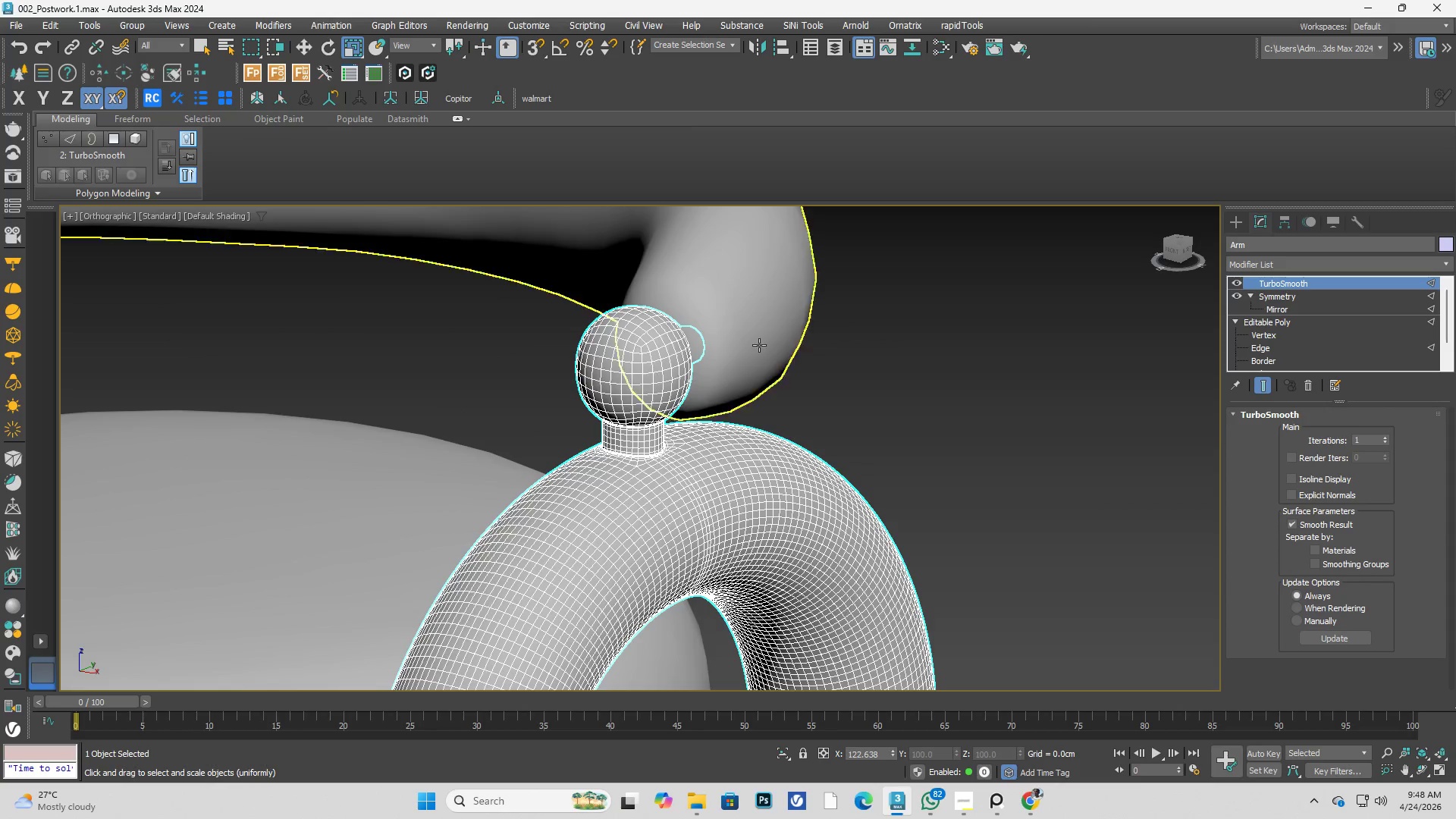 
hold_key(key=AltLeft, duration=0.77)
 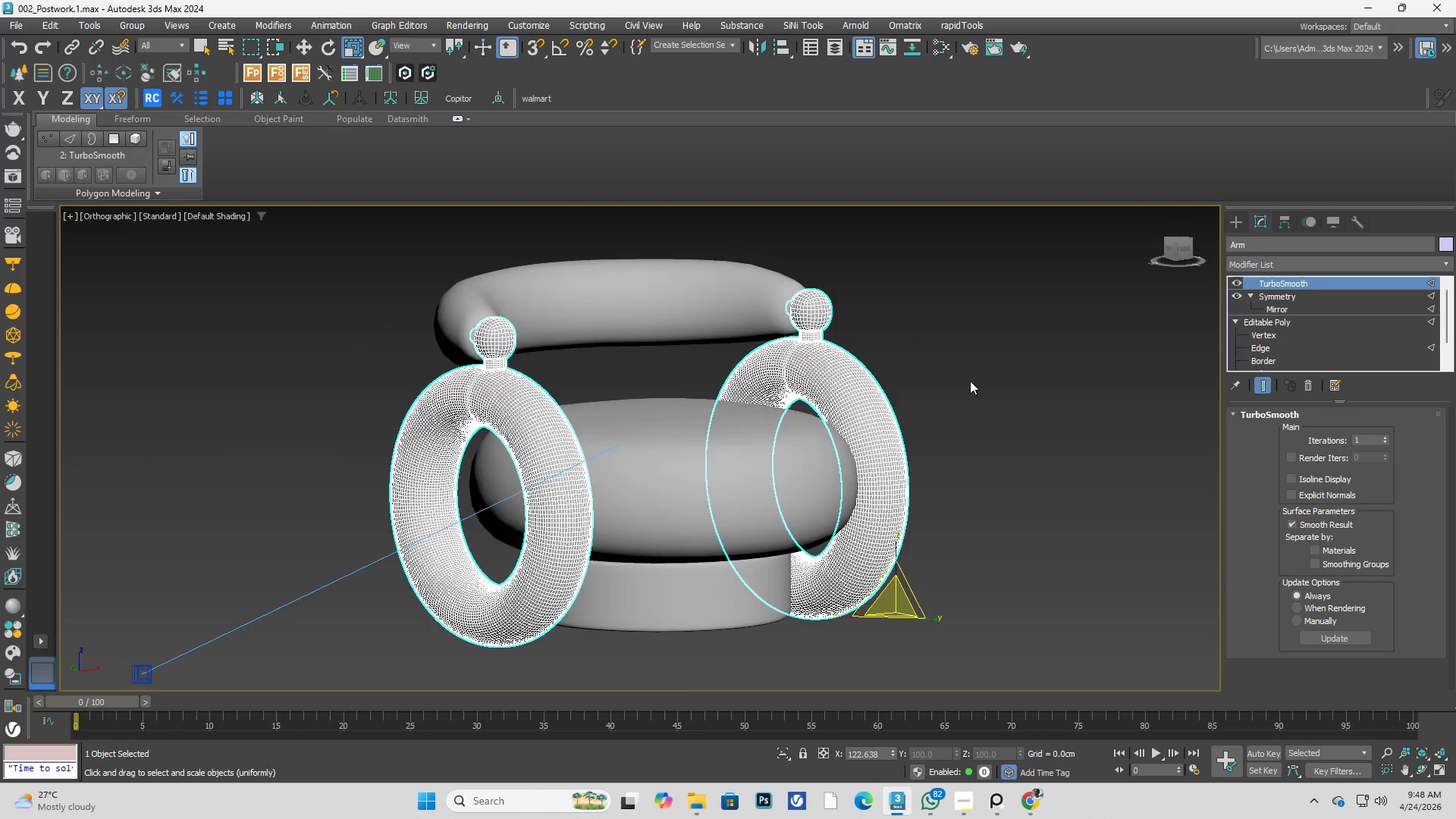 
scroll: coordinate [908, 375], scroll_direction: down, amount: 3.0
 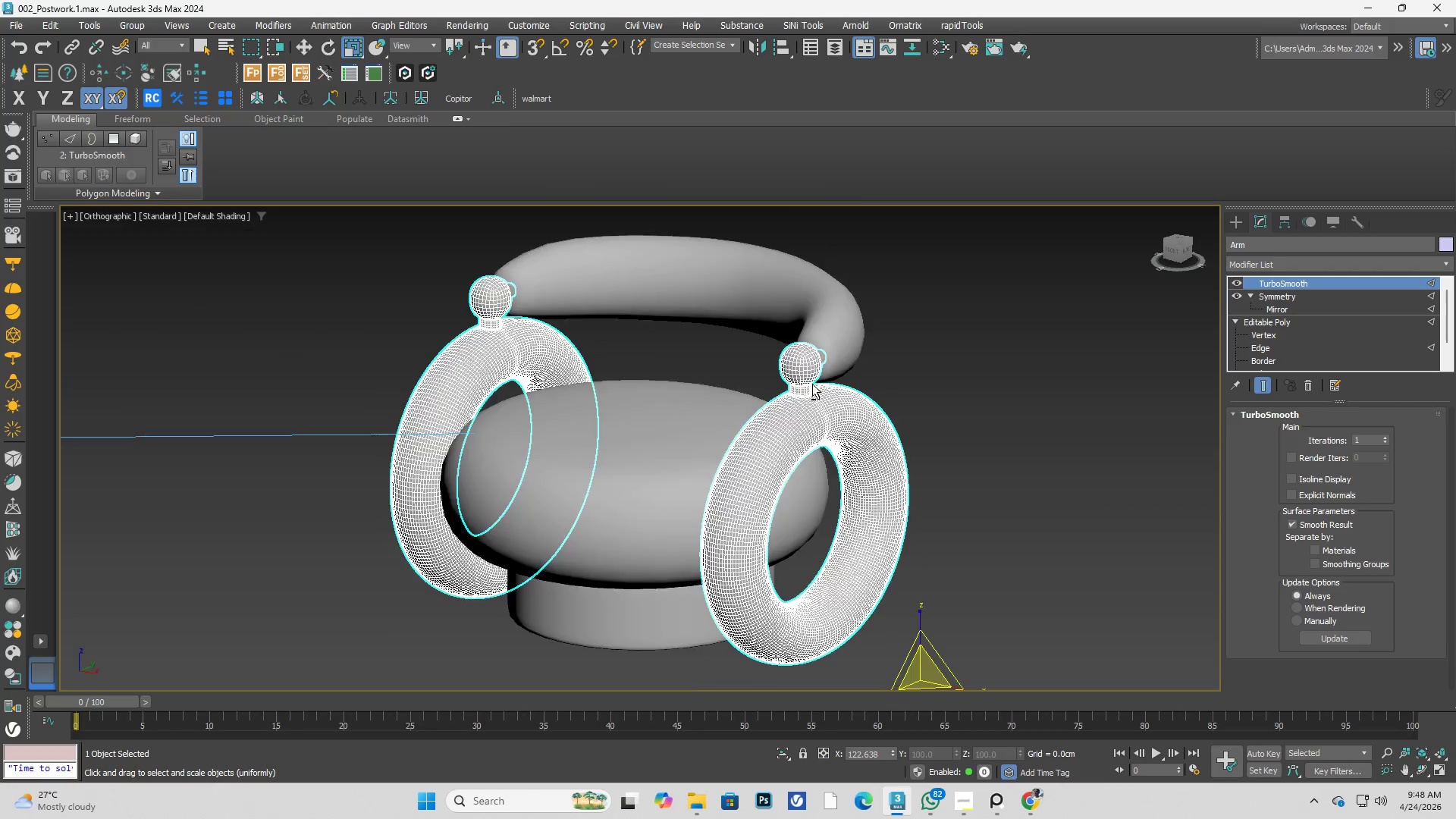 
left_click([974, 379])
 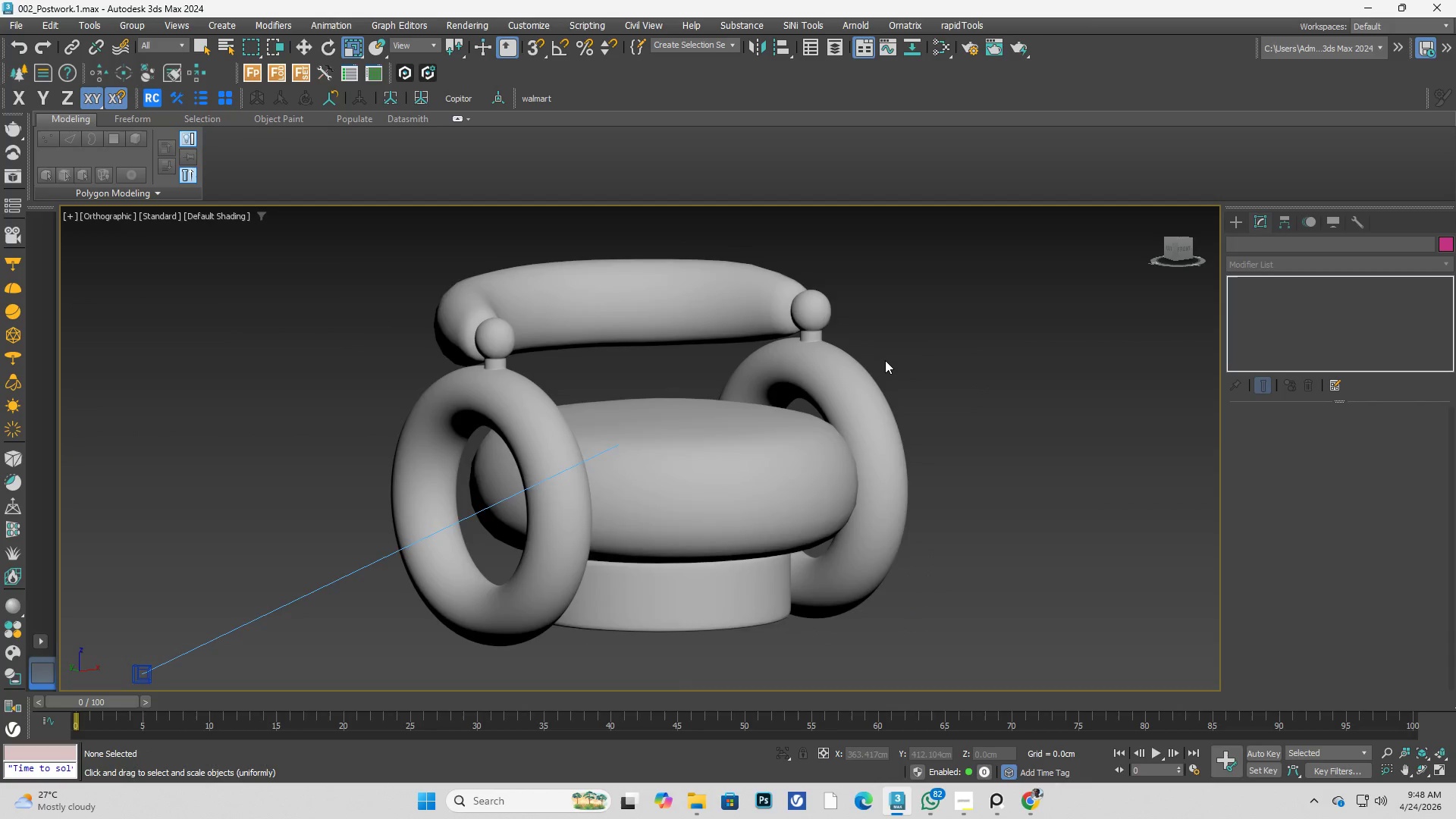 
scroll: coordinate [885, 360], scroll_direction: down, amount: 1.0
 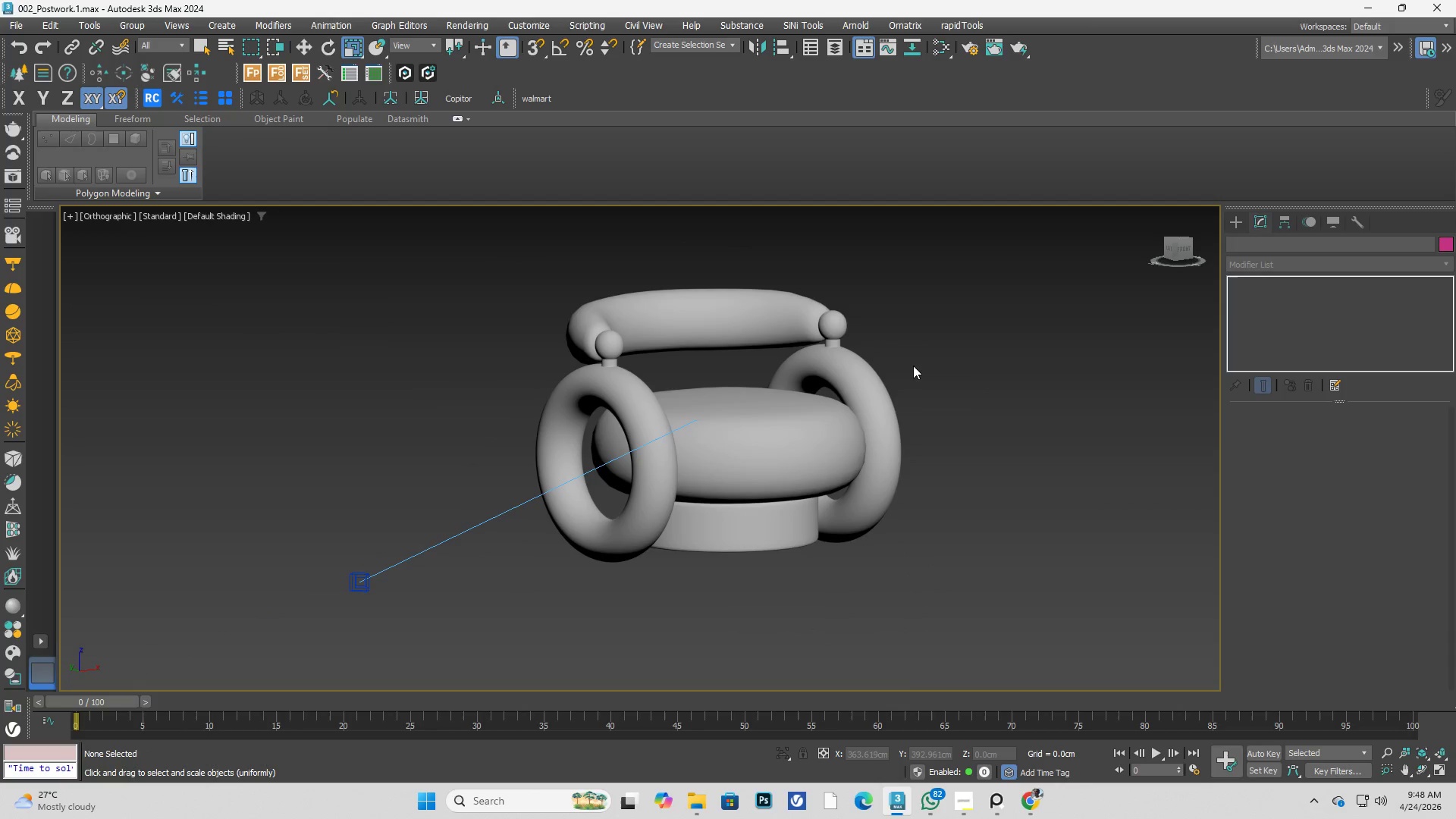 
hold_key(key=AltLeft, duration=0.62)
 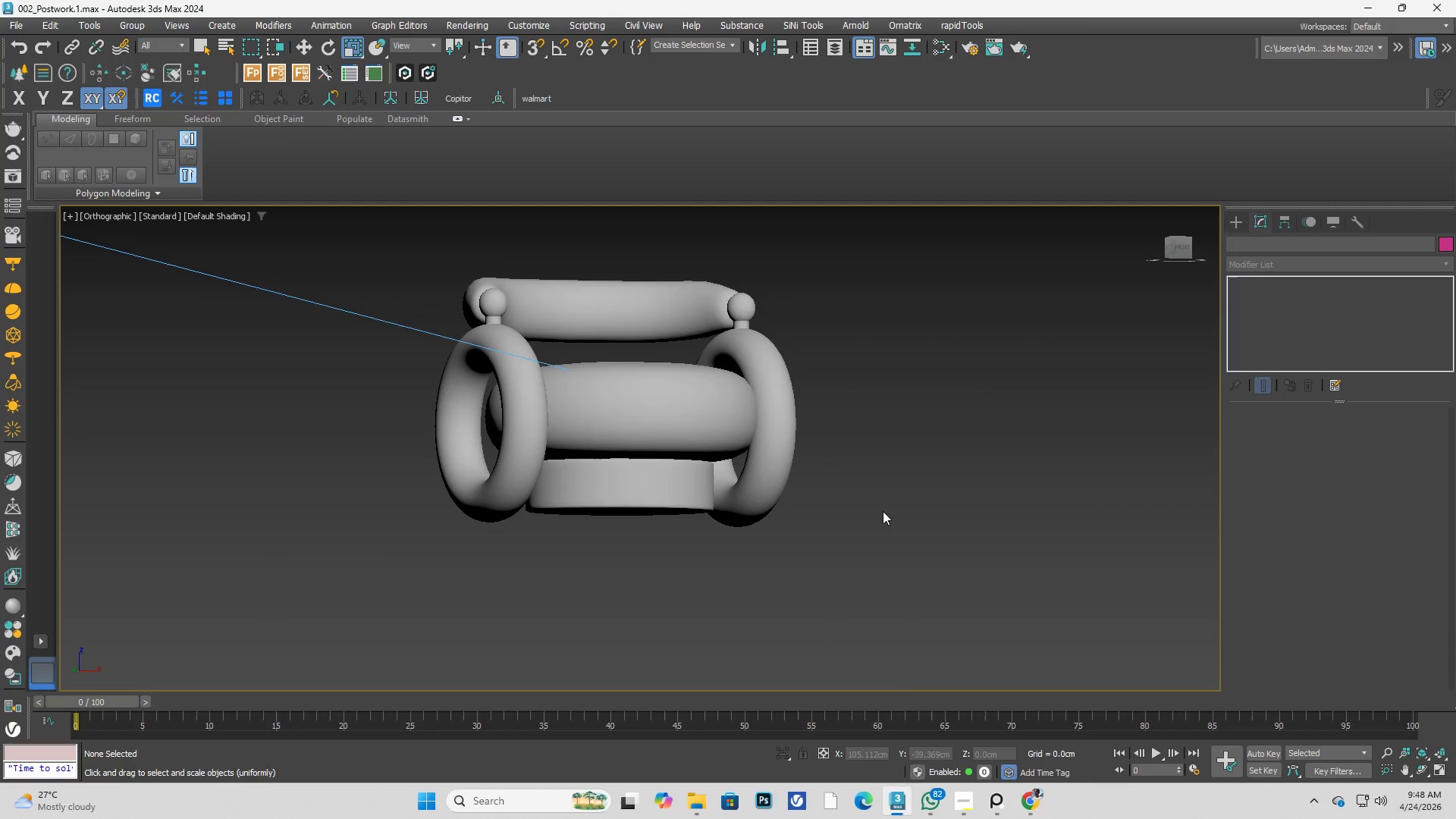 
left_click([760, 407])
 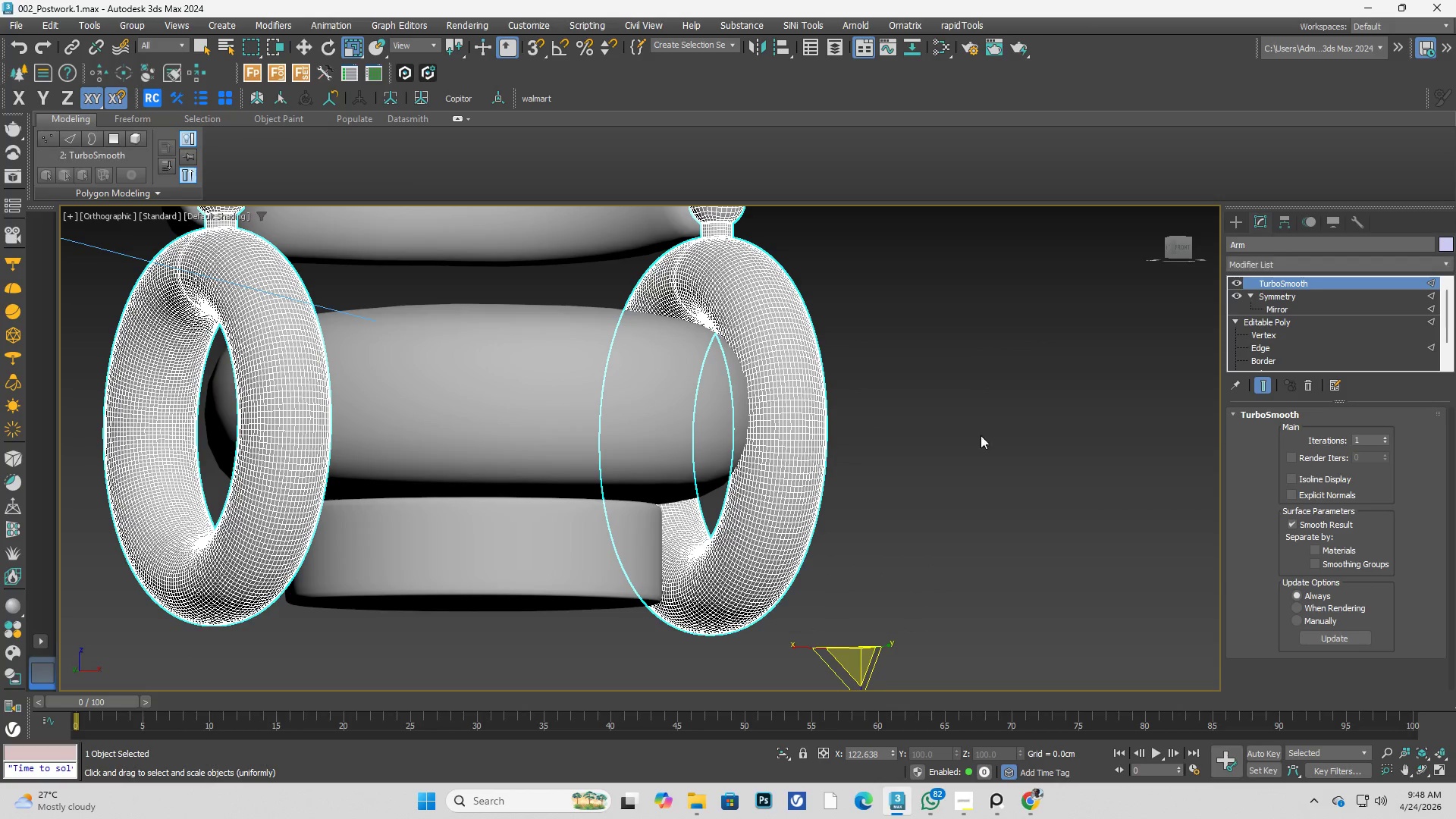 
scroll: coordinate [763, 413], scroll_direction: up, amount: 2.0
 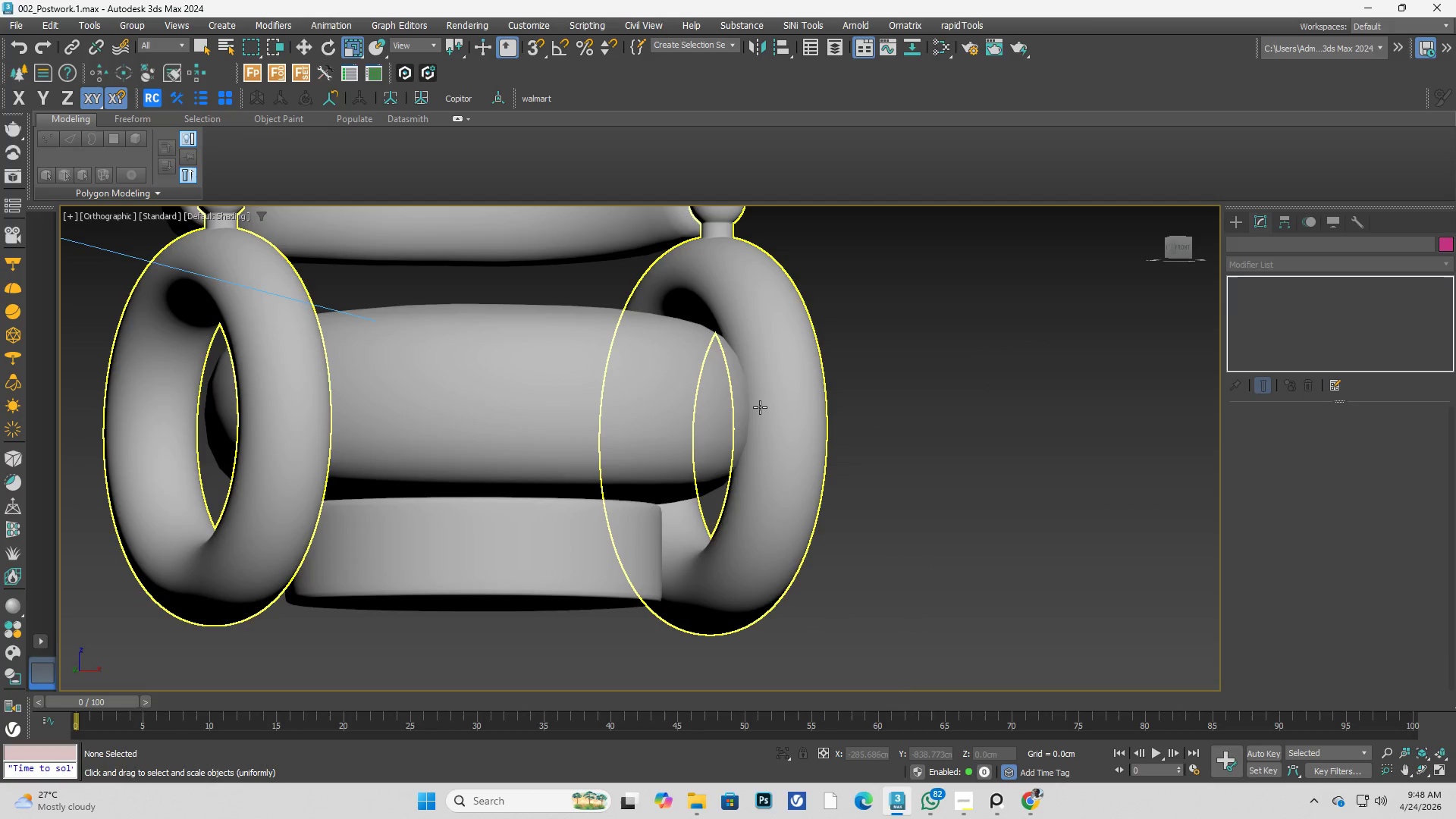 
double_click([991, 435])
 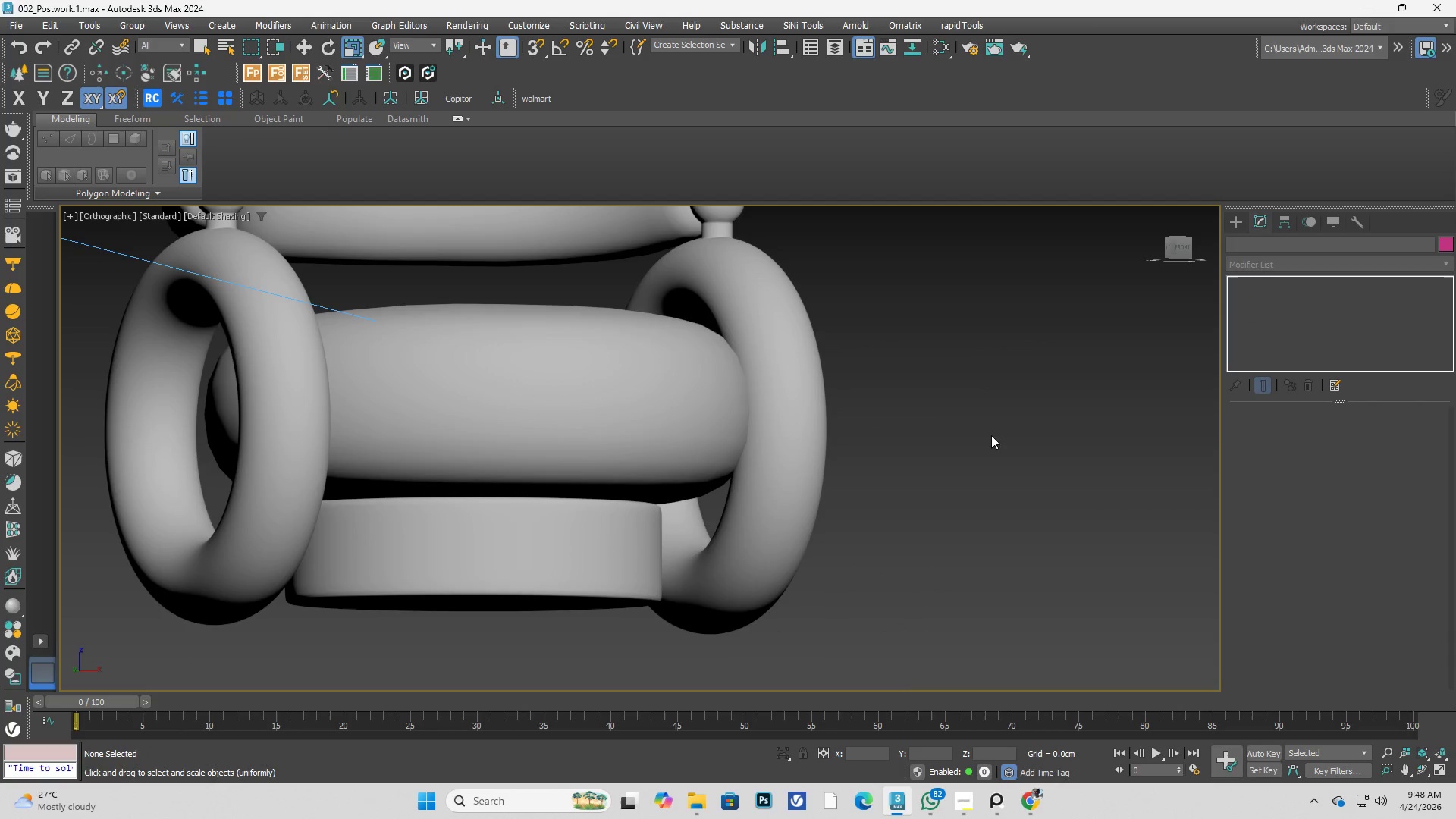 
key(Alt+AltLeft)
 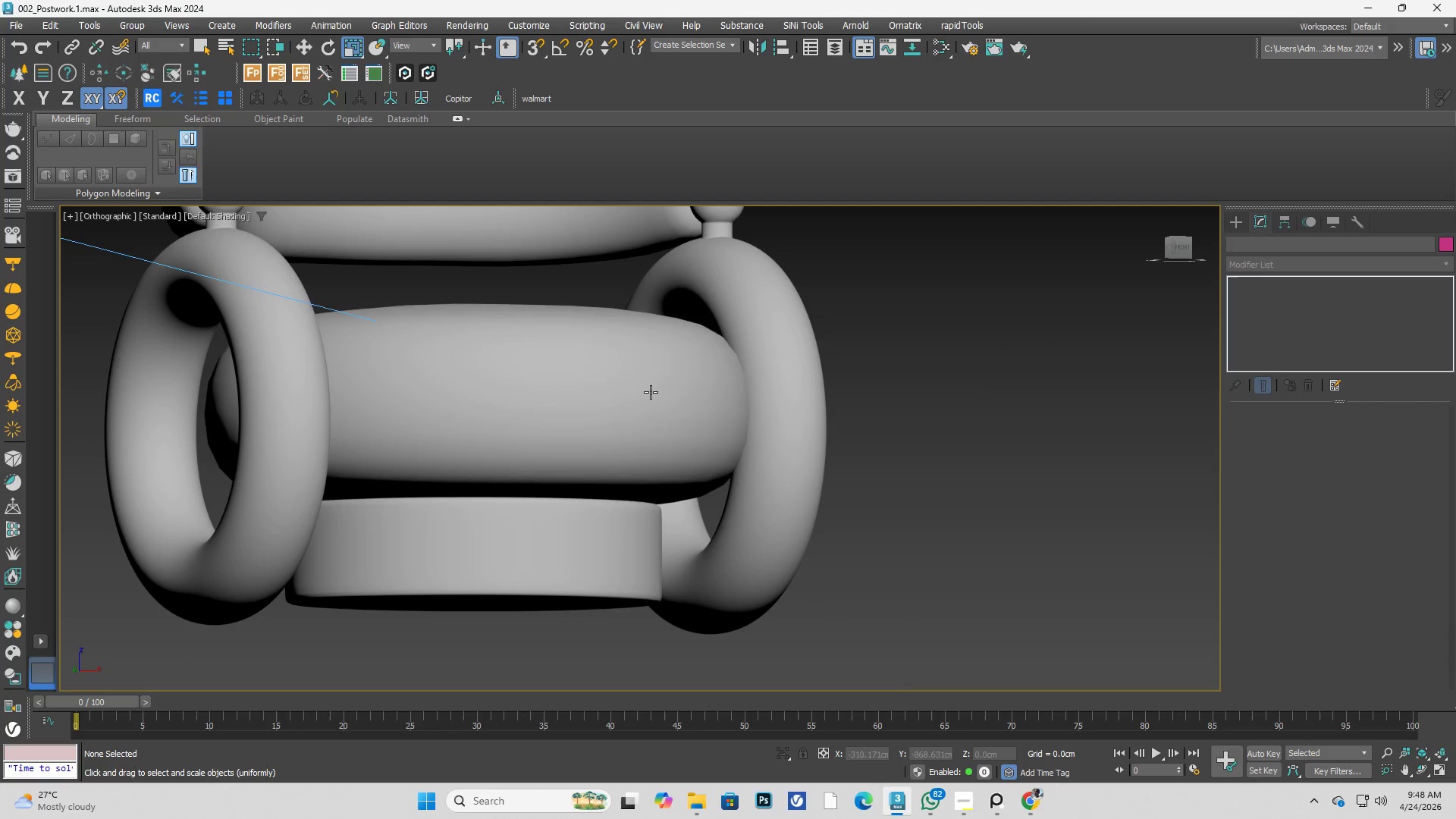 
left_click([602, 392])
 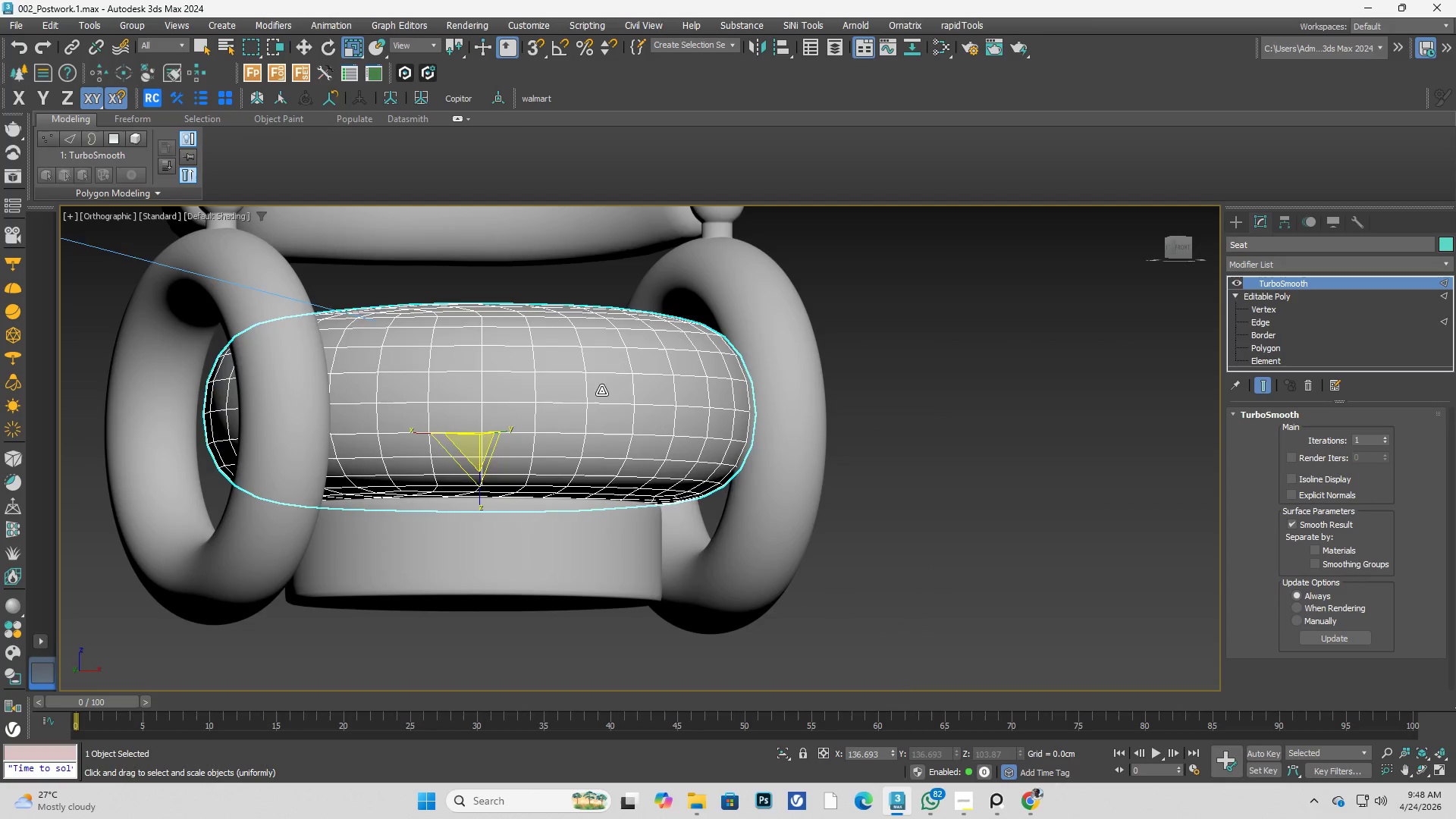 
hold_key(key=AltLeft, duration=0.42)
 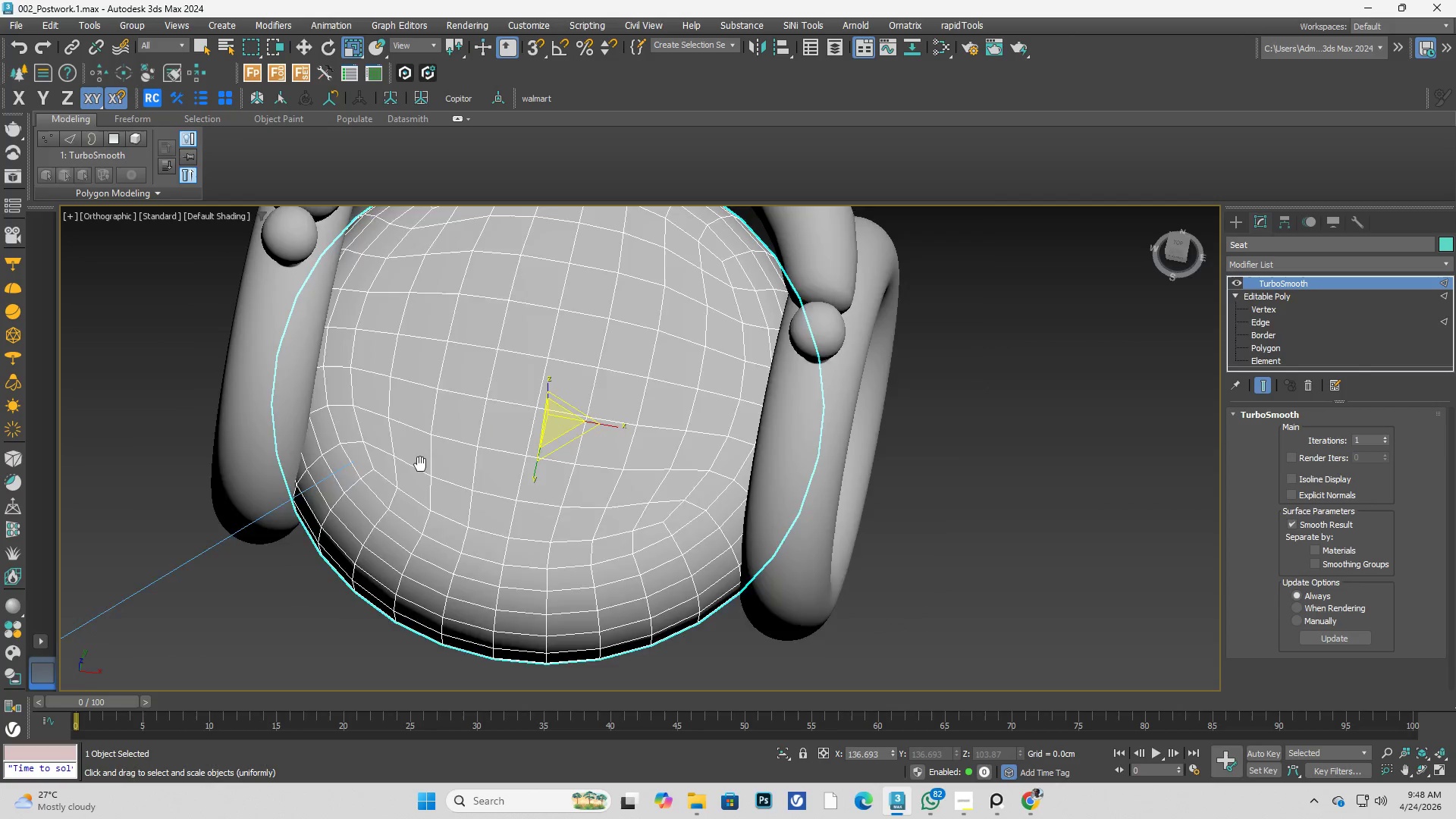 
hold_key(key=AltLeft, duration=1.91)
 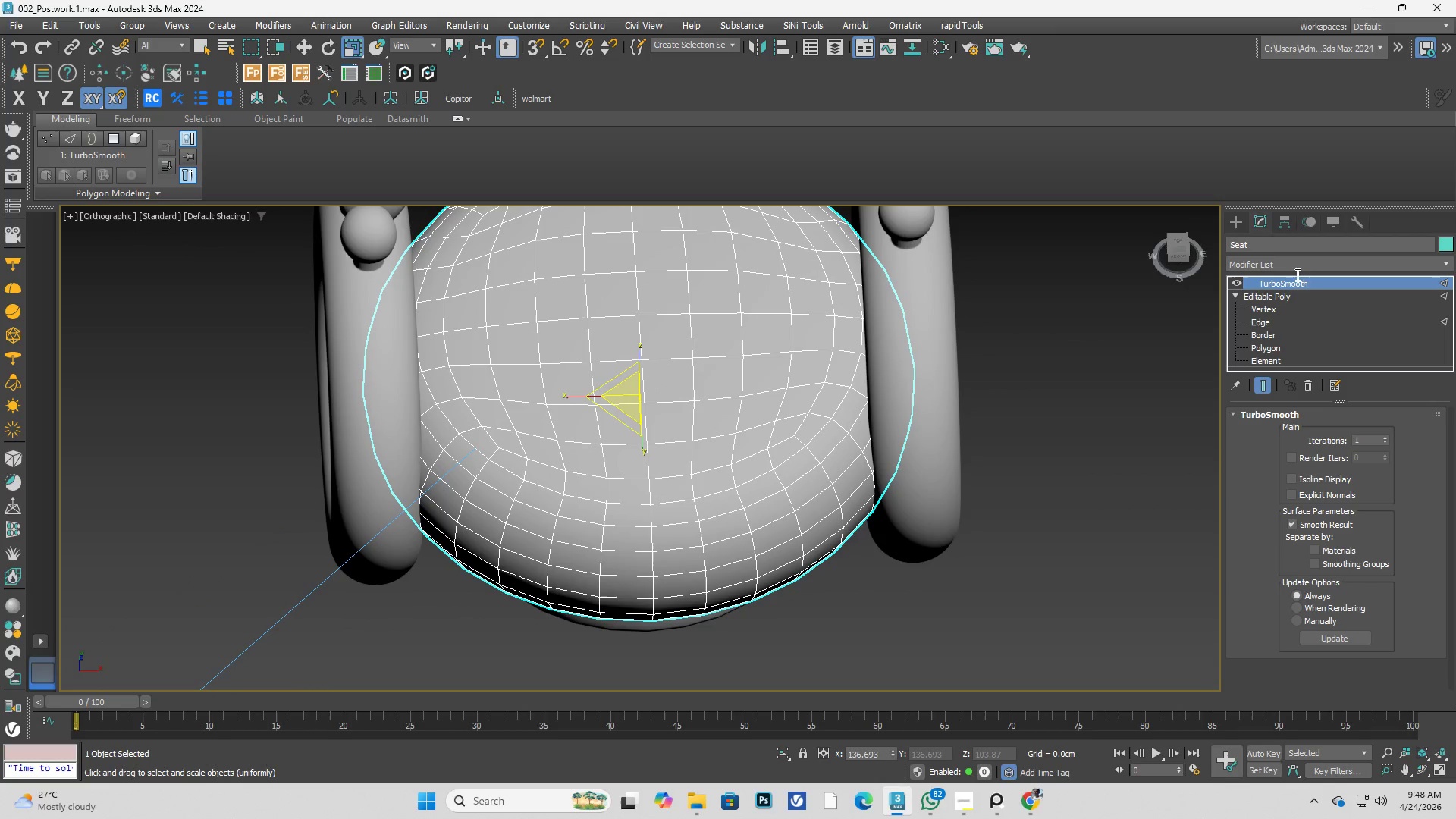 
left_click([1294, 299])
 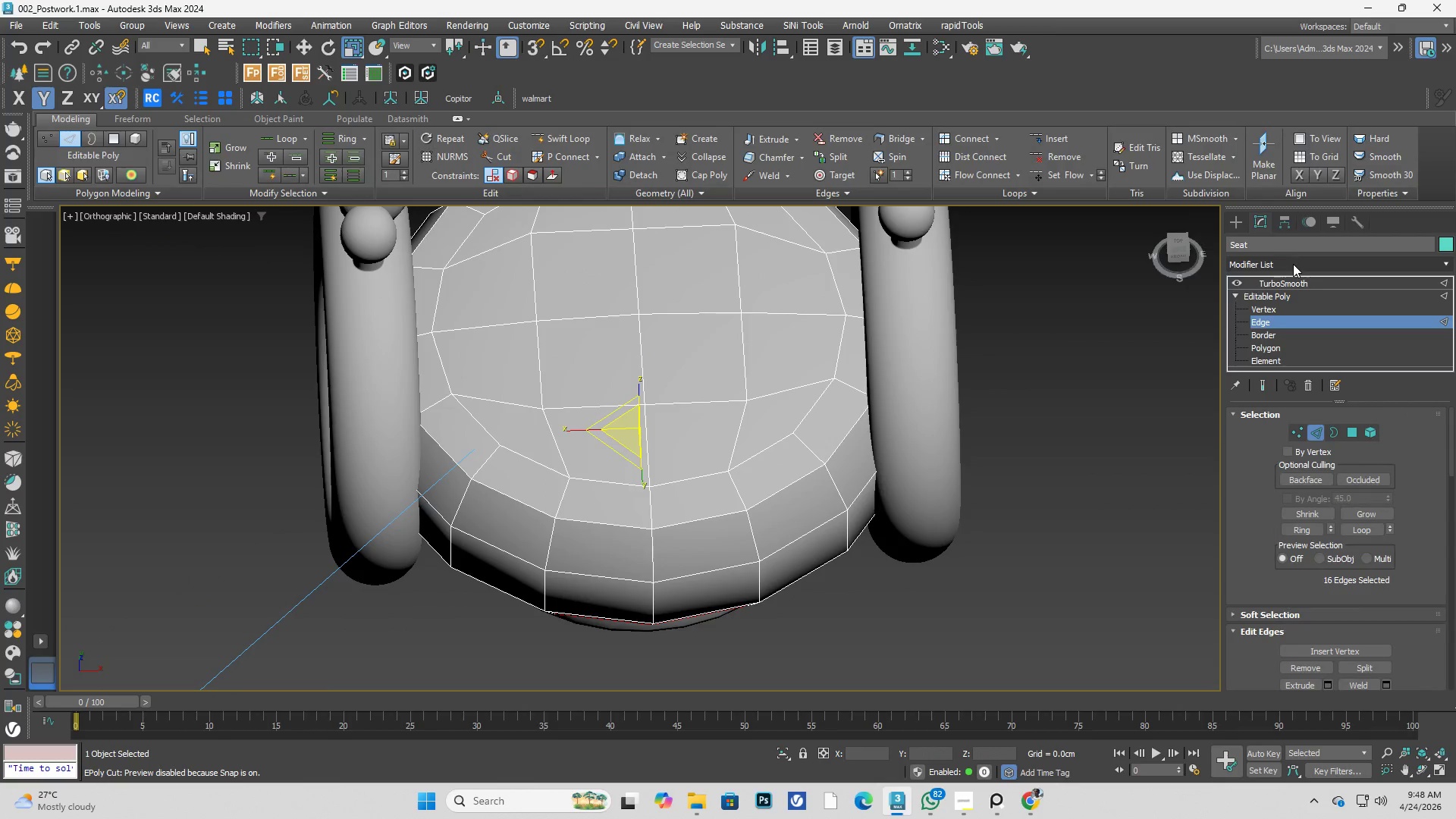 
left_click([1294, 264])
 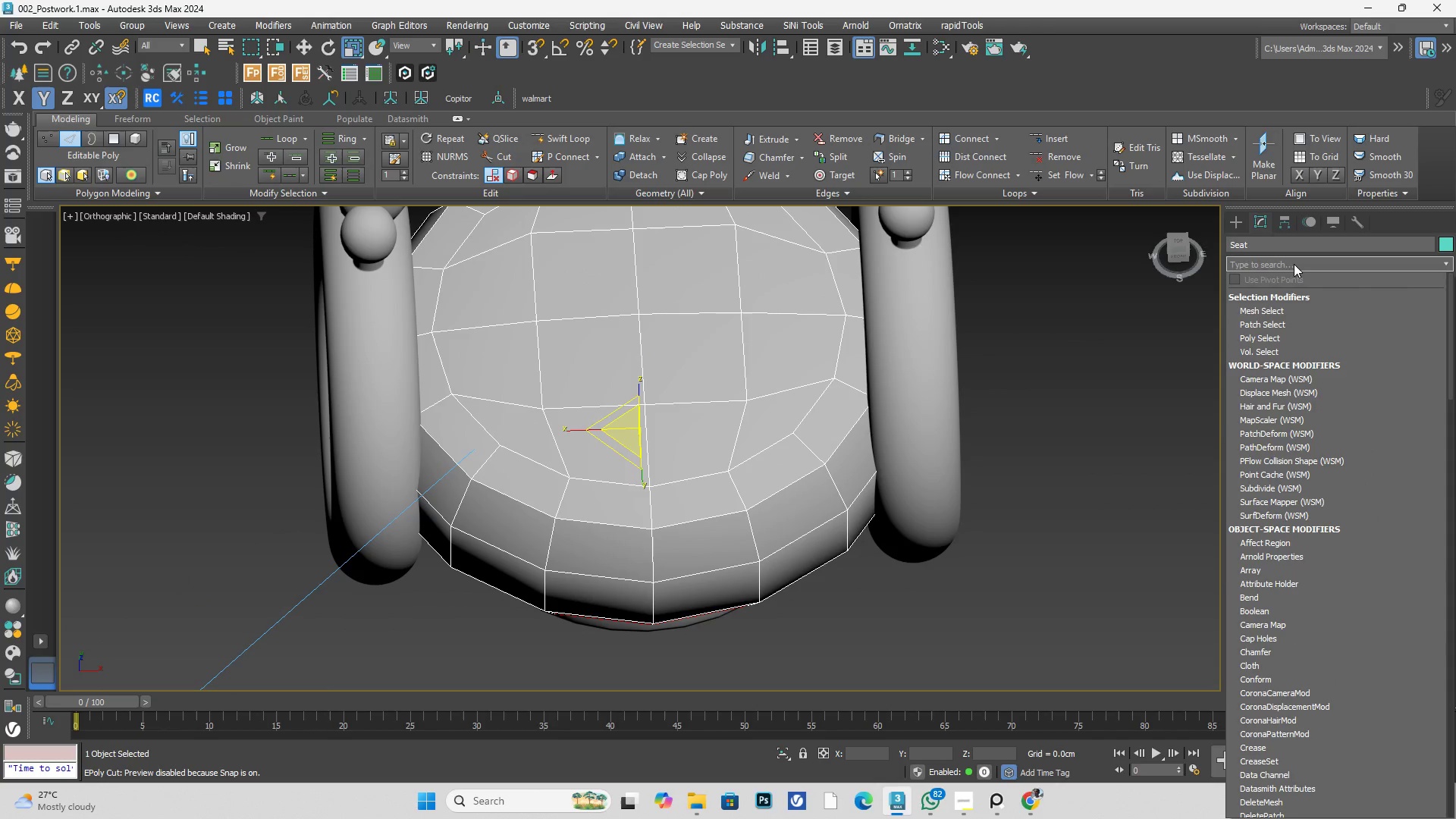 
type(ff)
 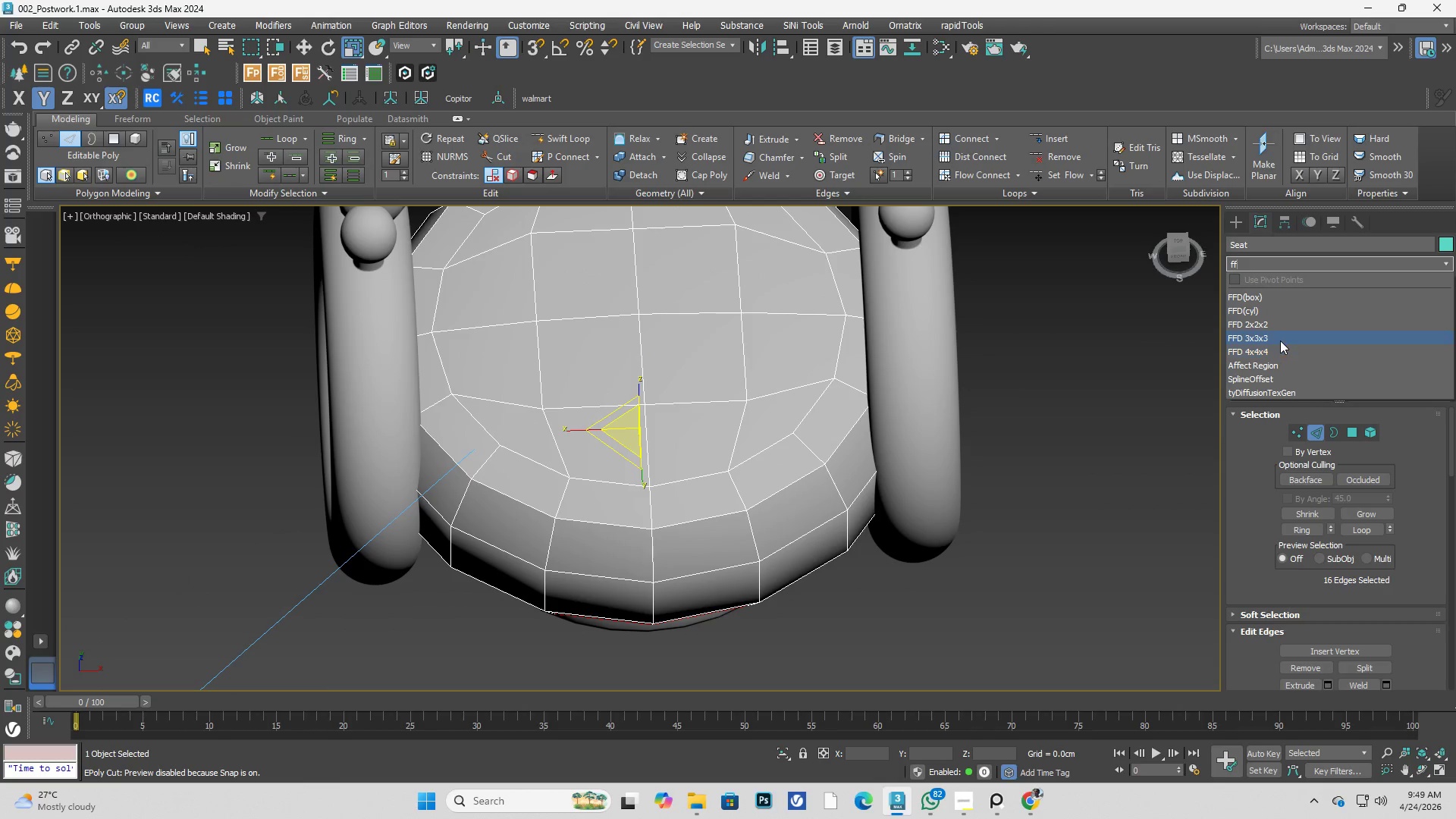 
left_click([1283, 338])
 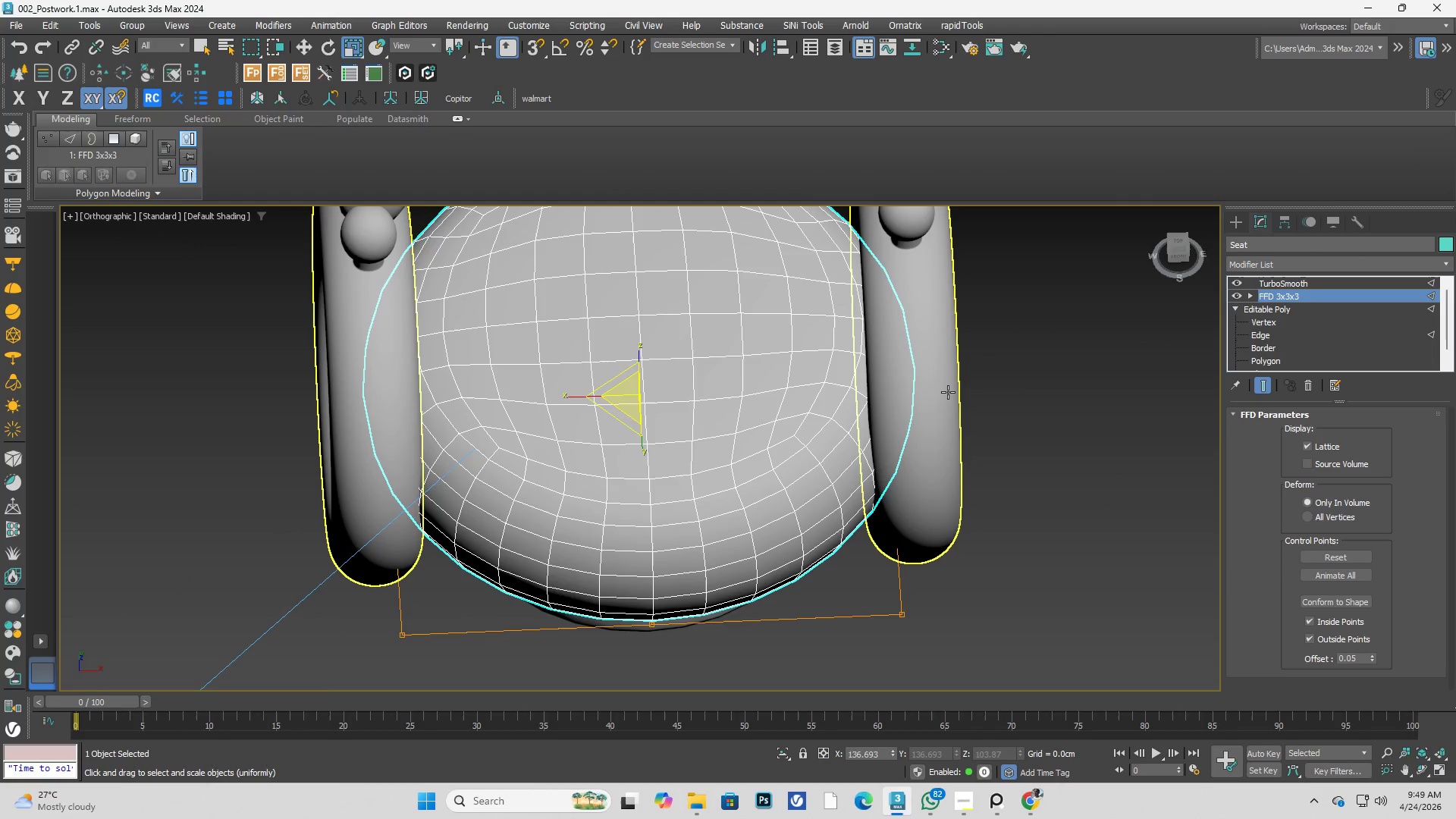 
hold_key(key=AltLeft, duration=0.45)
 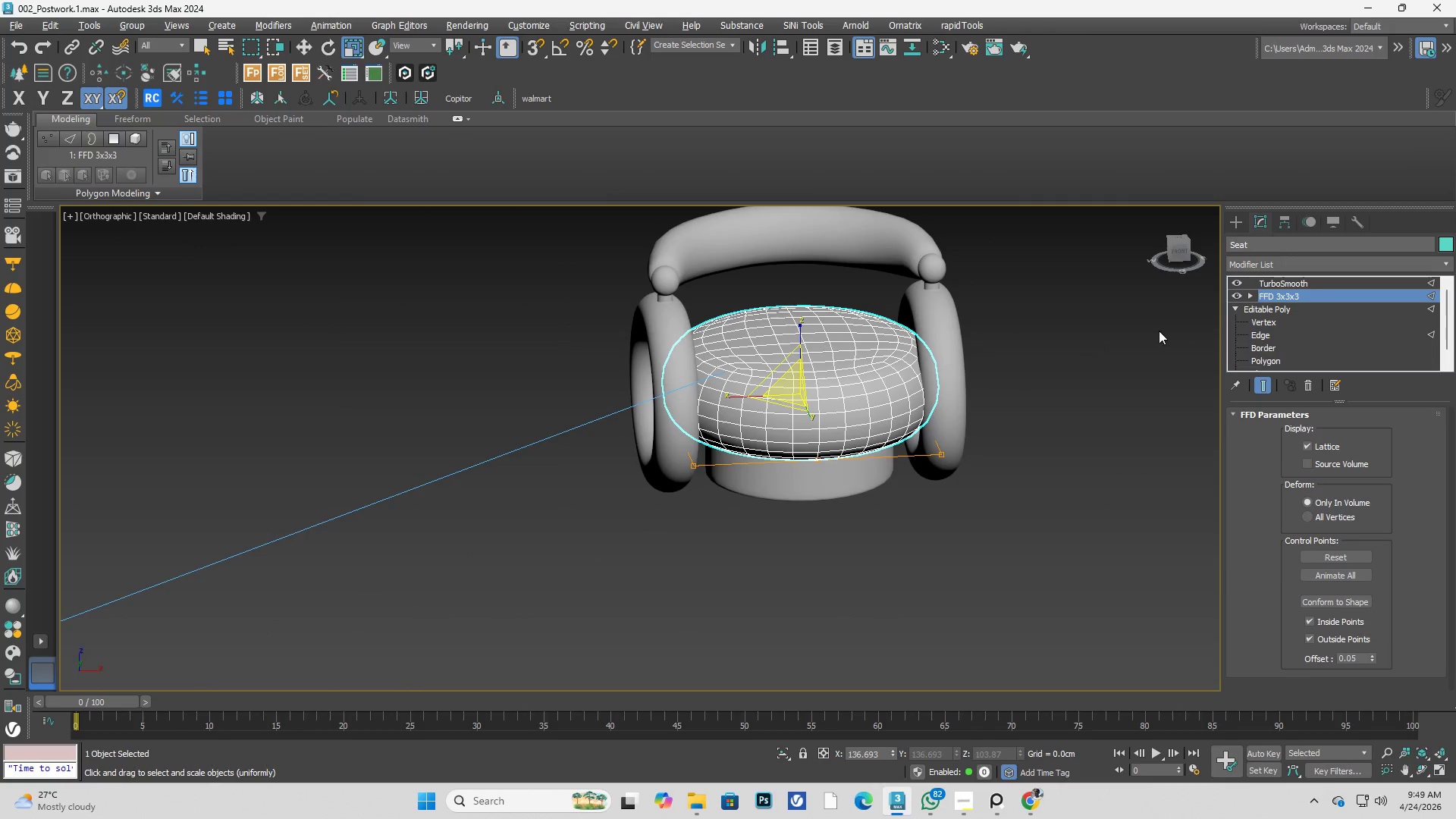 
scroll: coordinate [965, 384], scroll_direction: down, amount: 2.0
 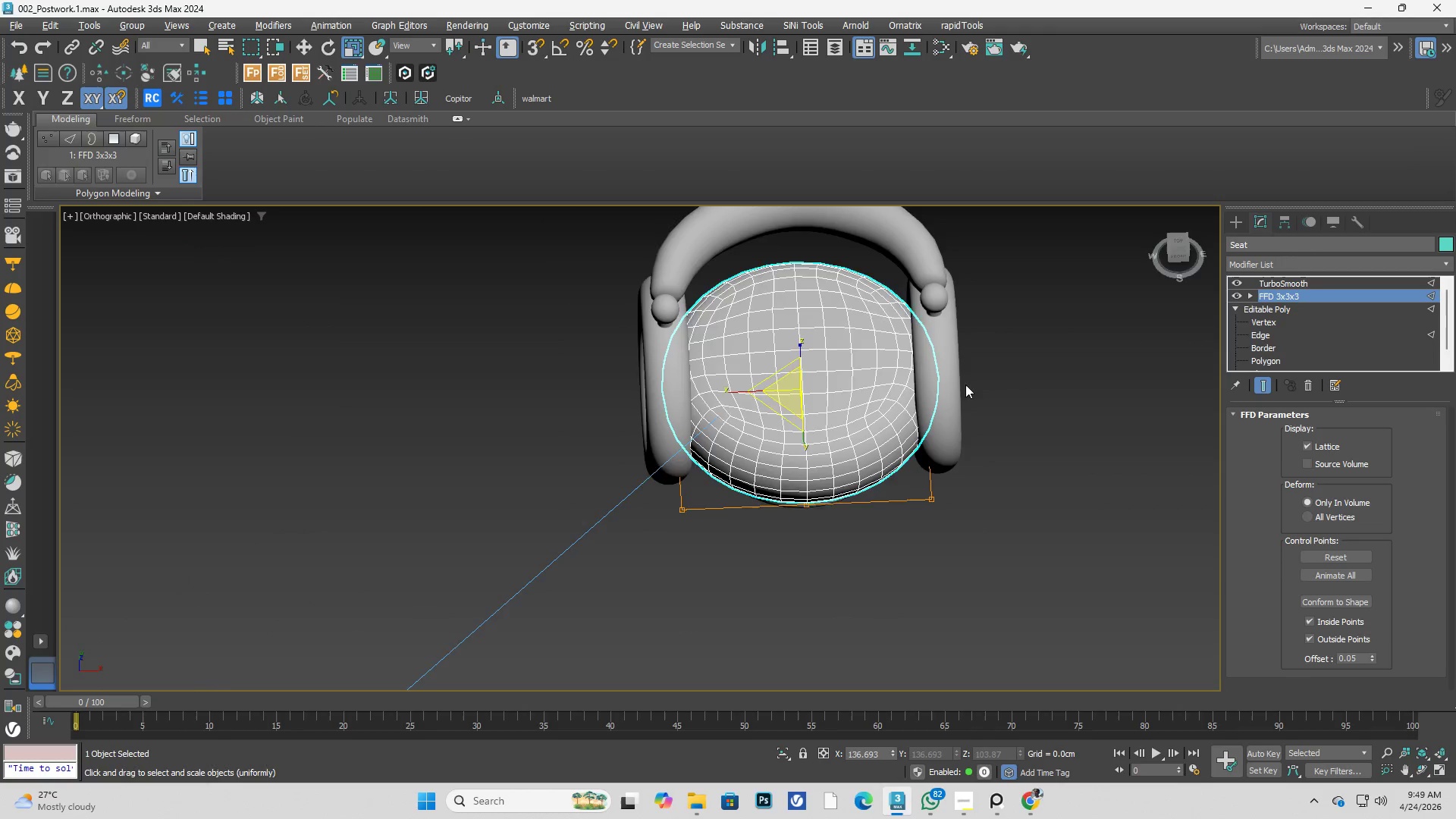 
key(Control+ControlLeft)
 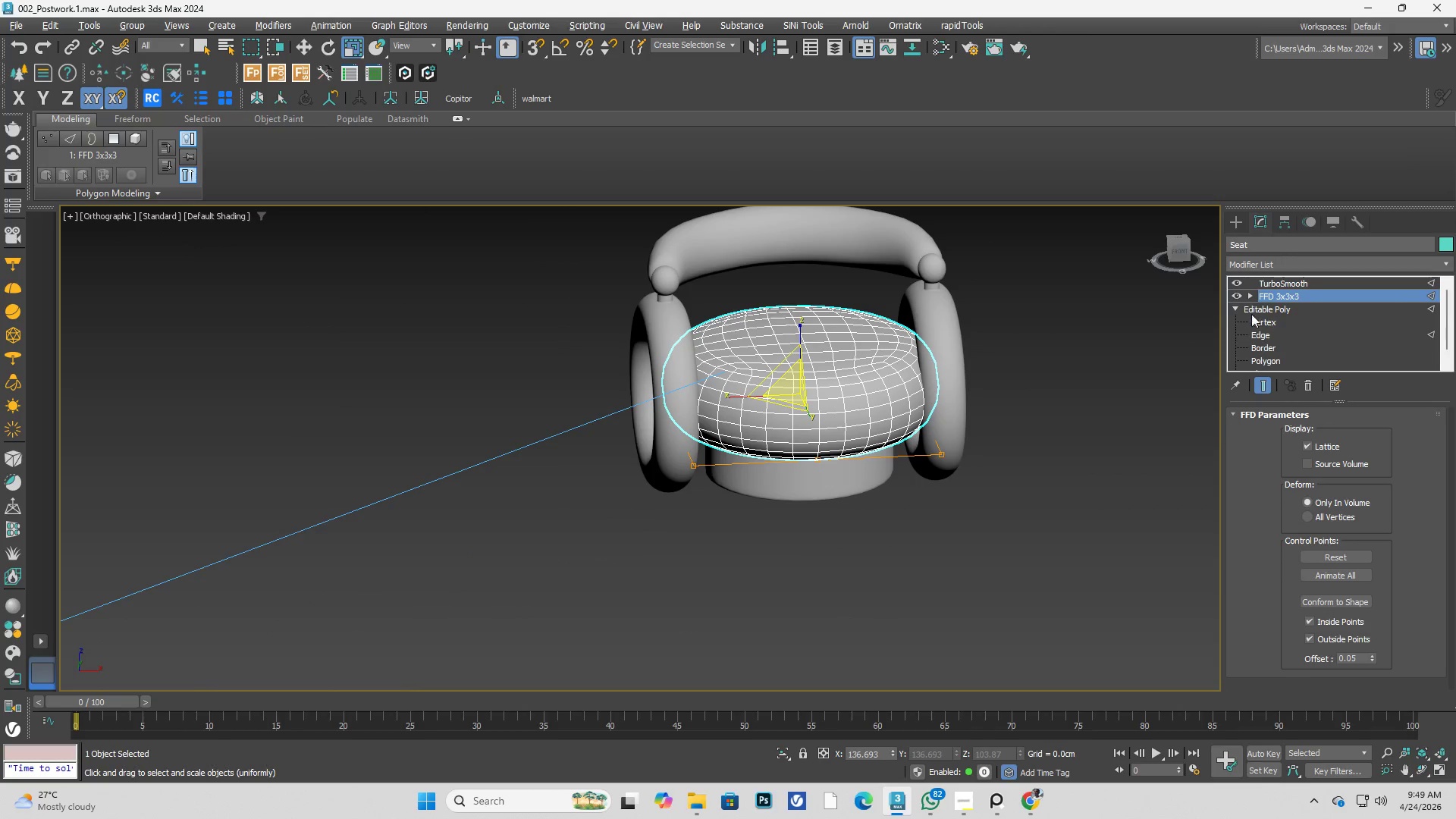 
key(Control+Z)
 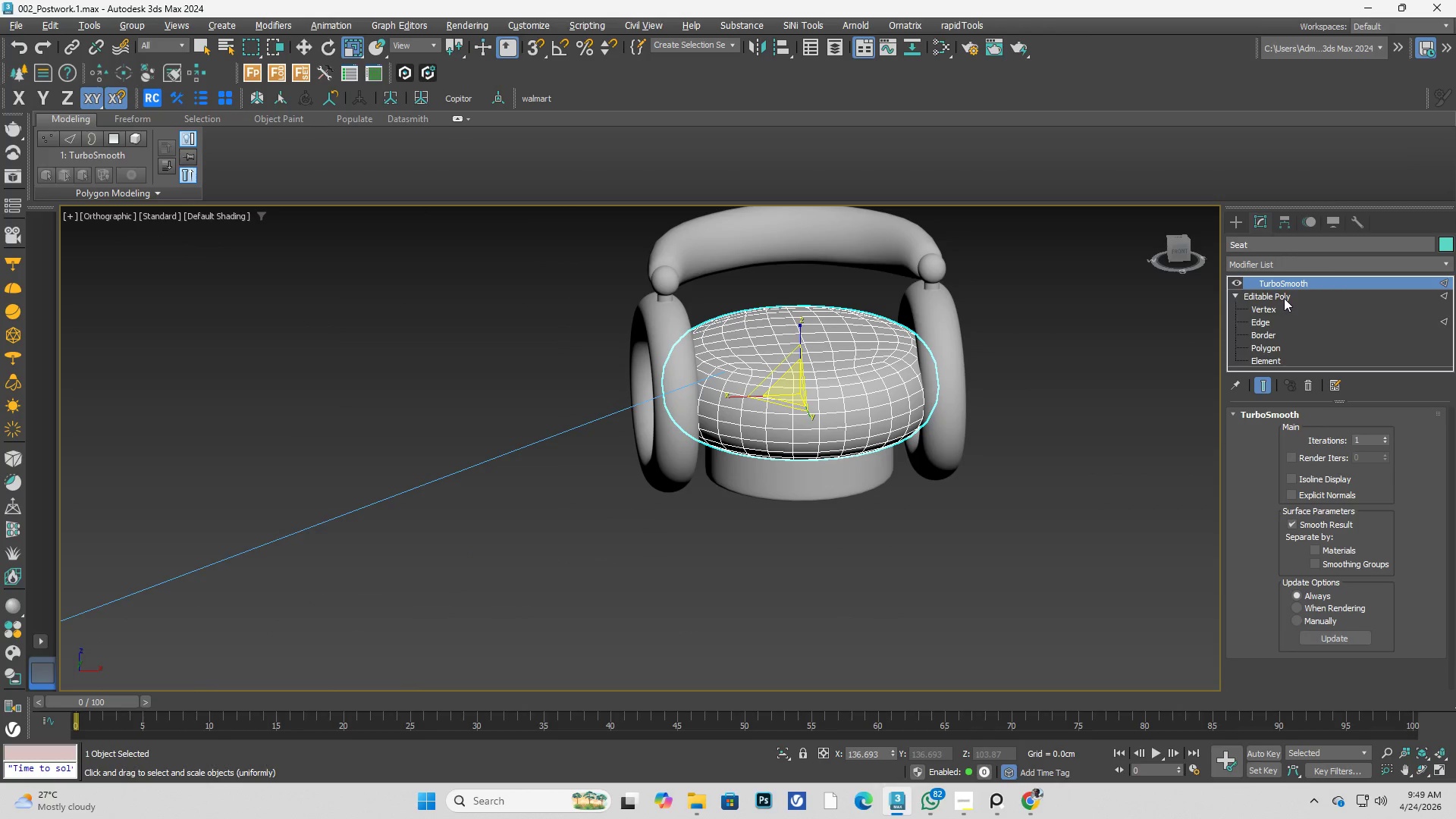 
left_click([1284, 298])
 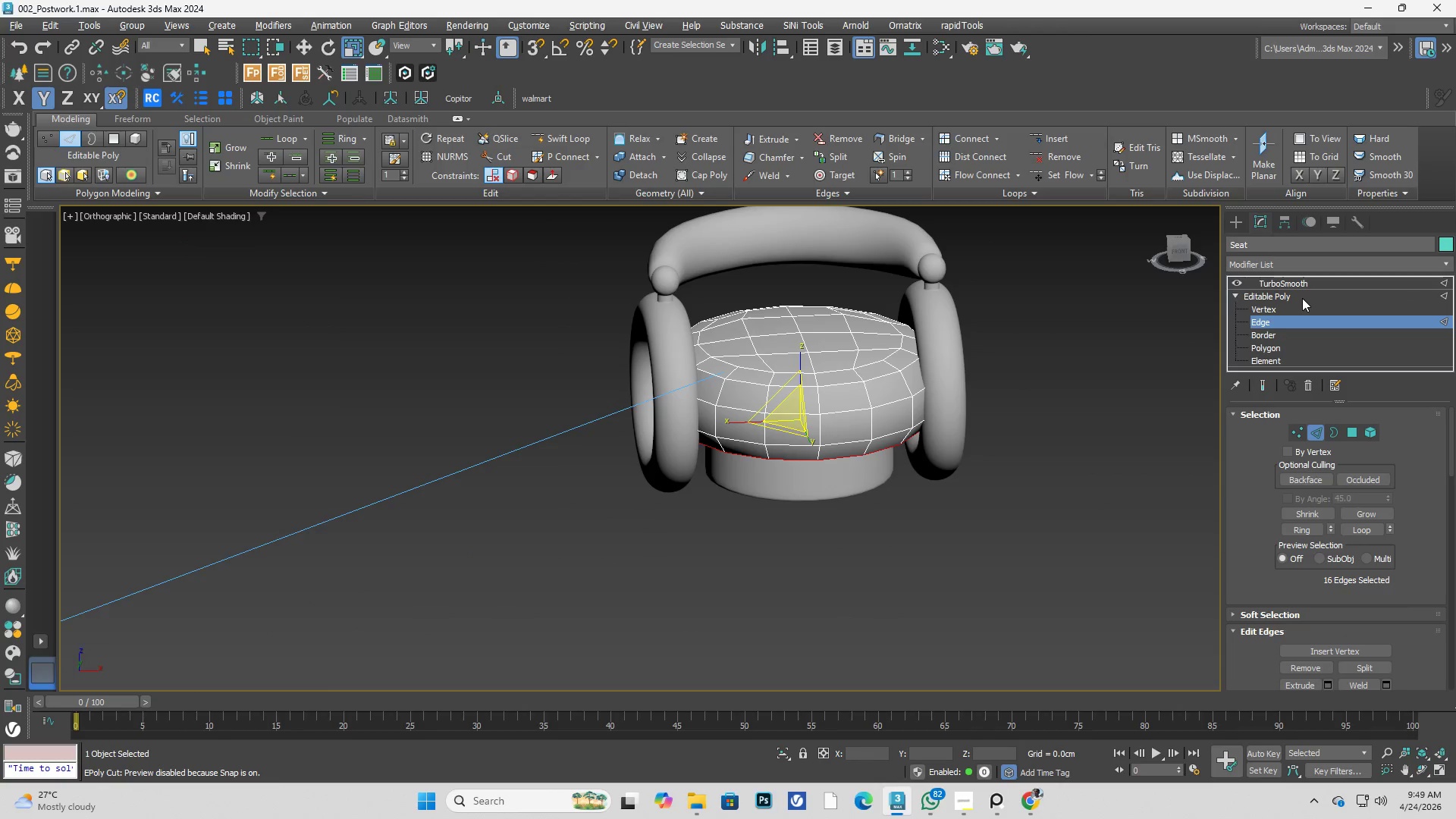 
left_click([1301, 298])
 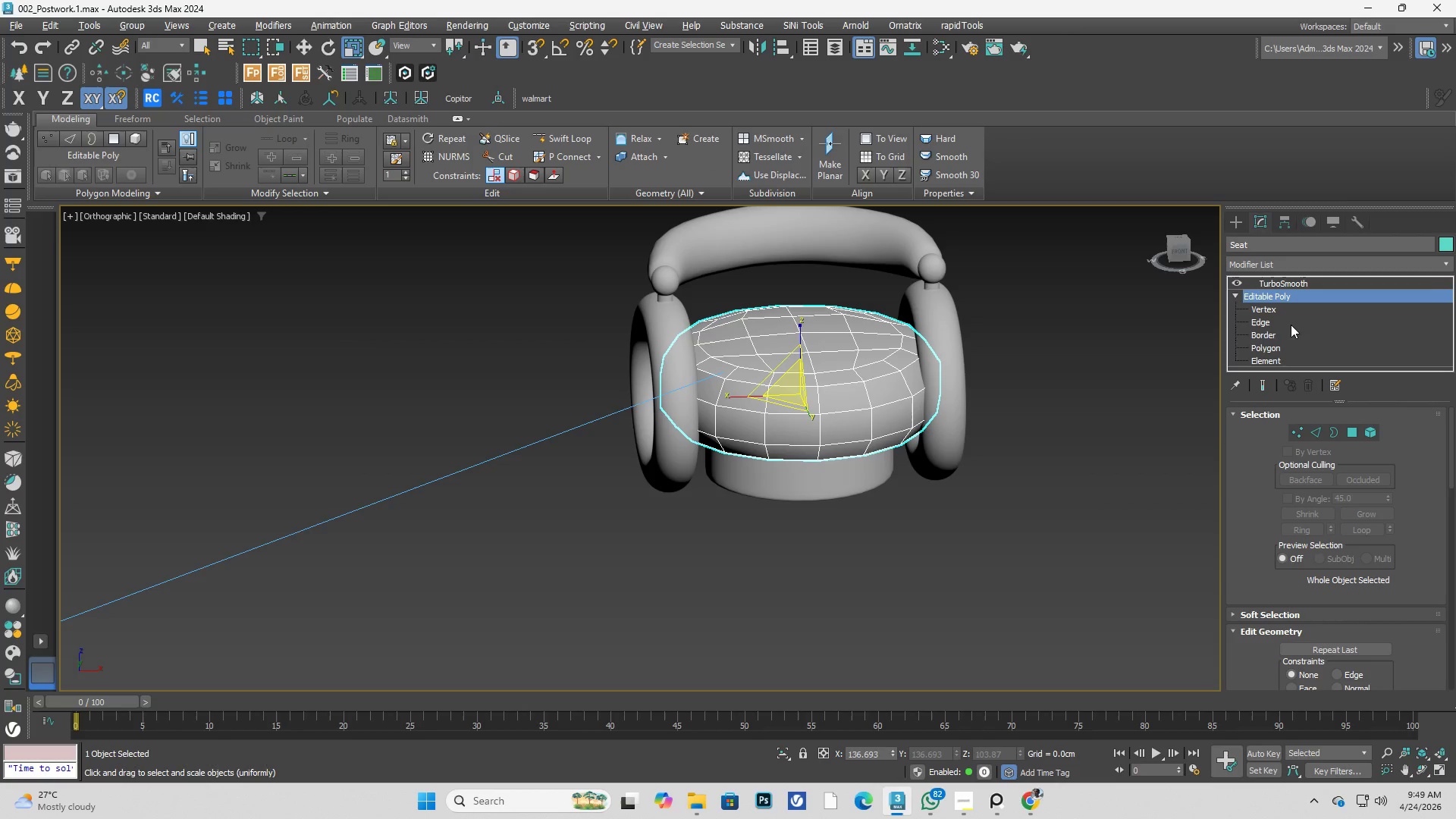 
left_click([1304, 268])
 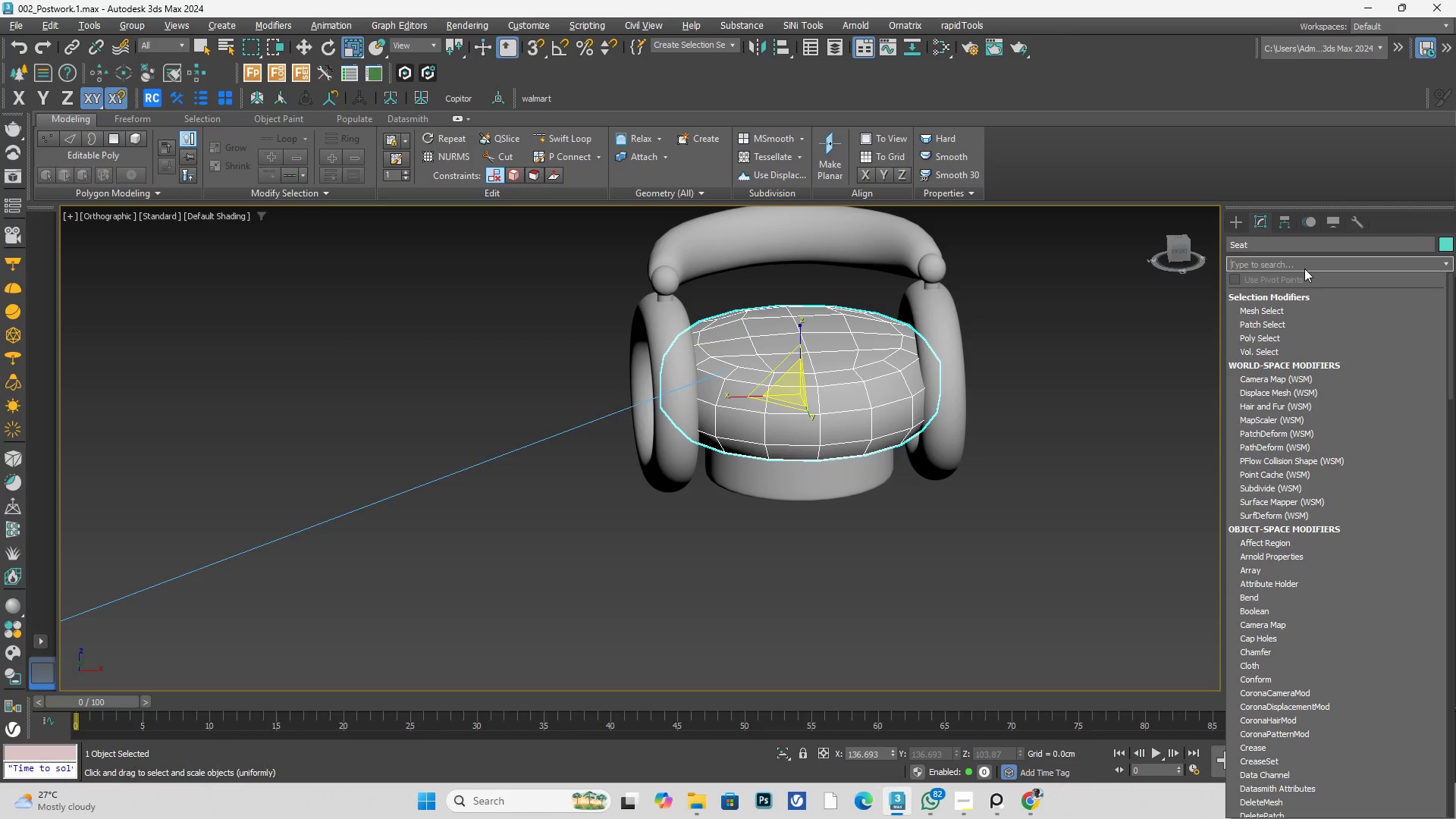 
type(poly)
 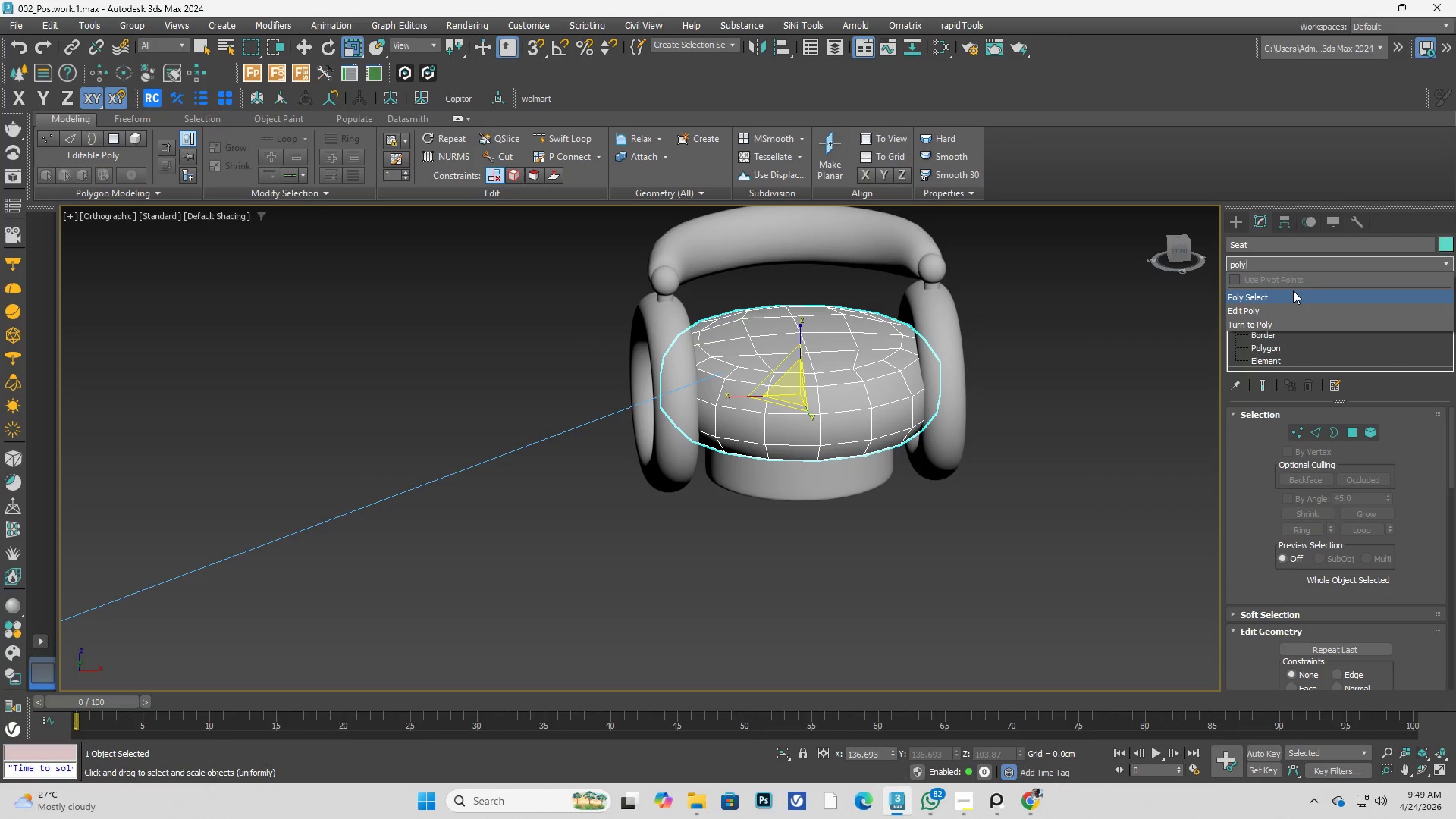 
left_click([1286, 293])
 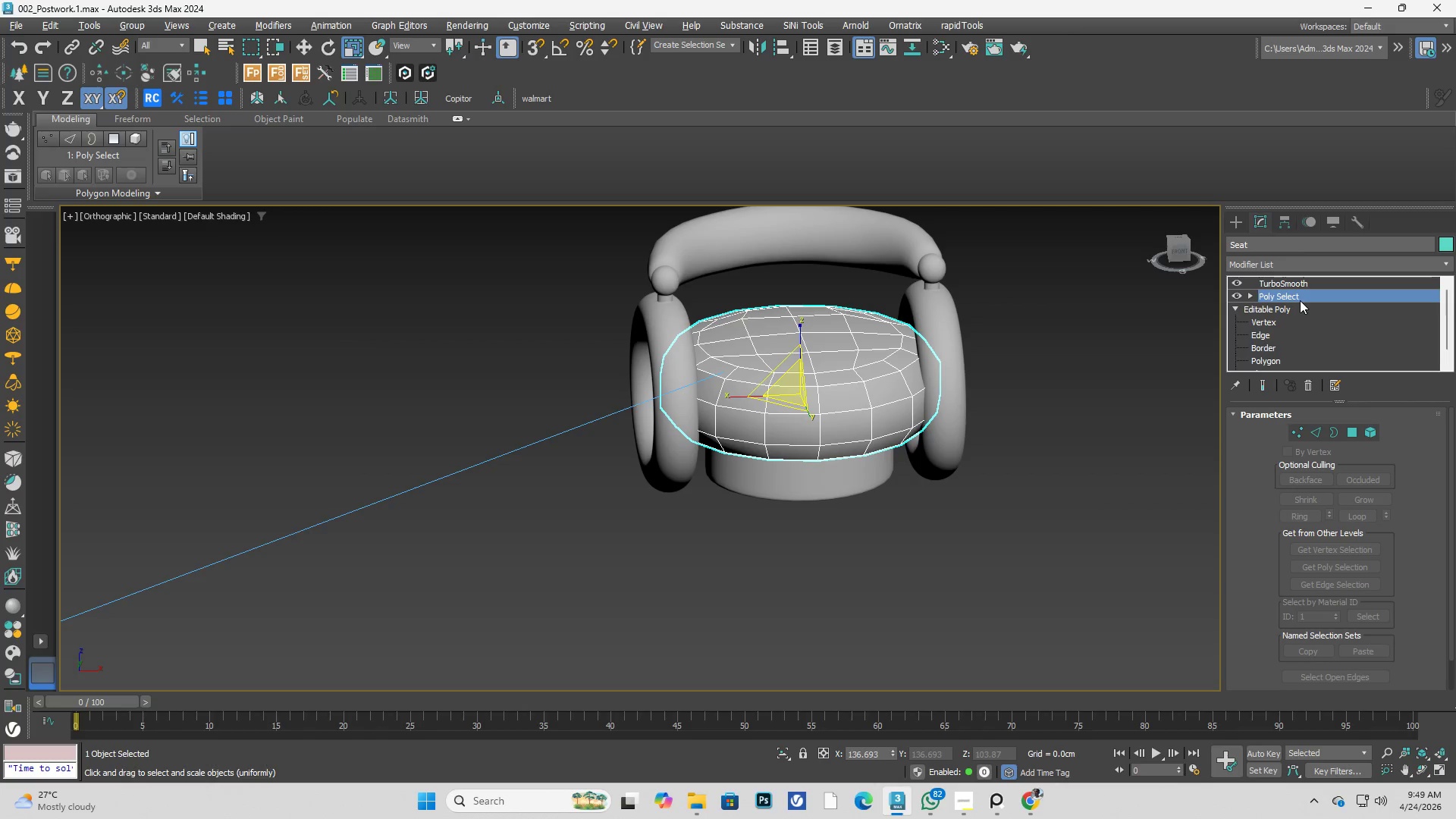 
left_click([1304, 265])
 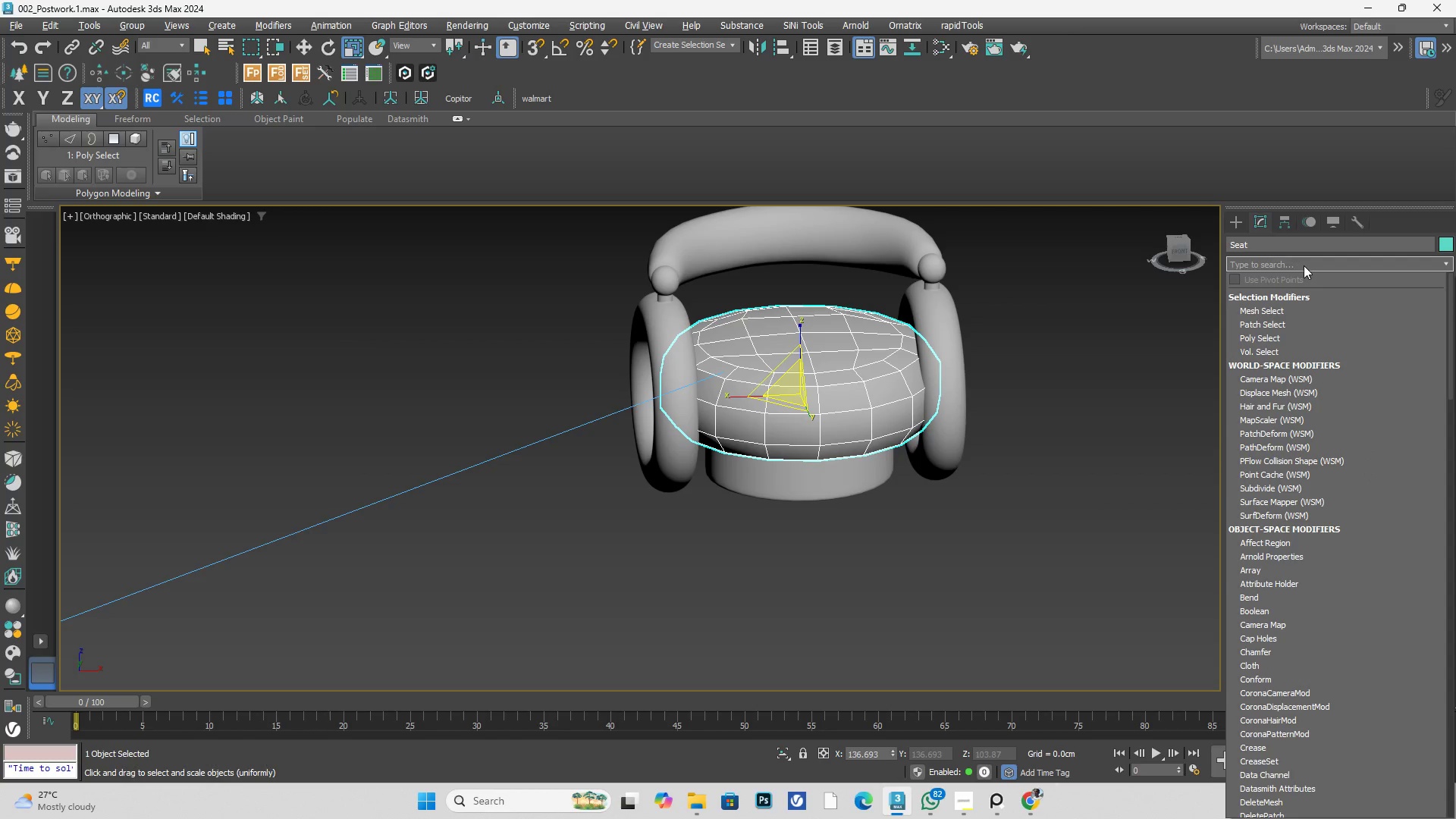 
type(ff)
 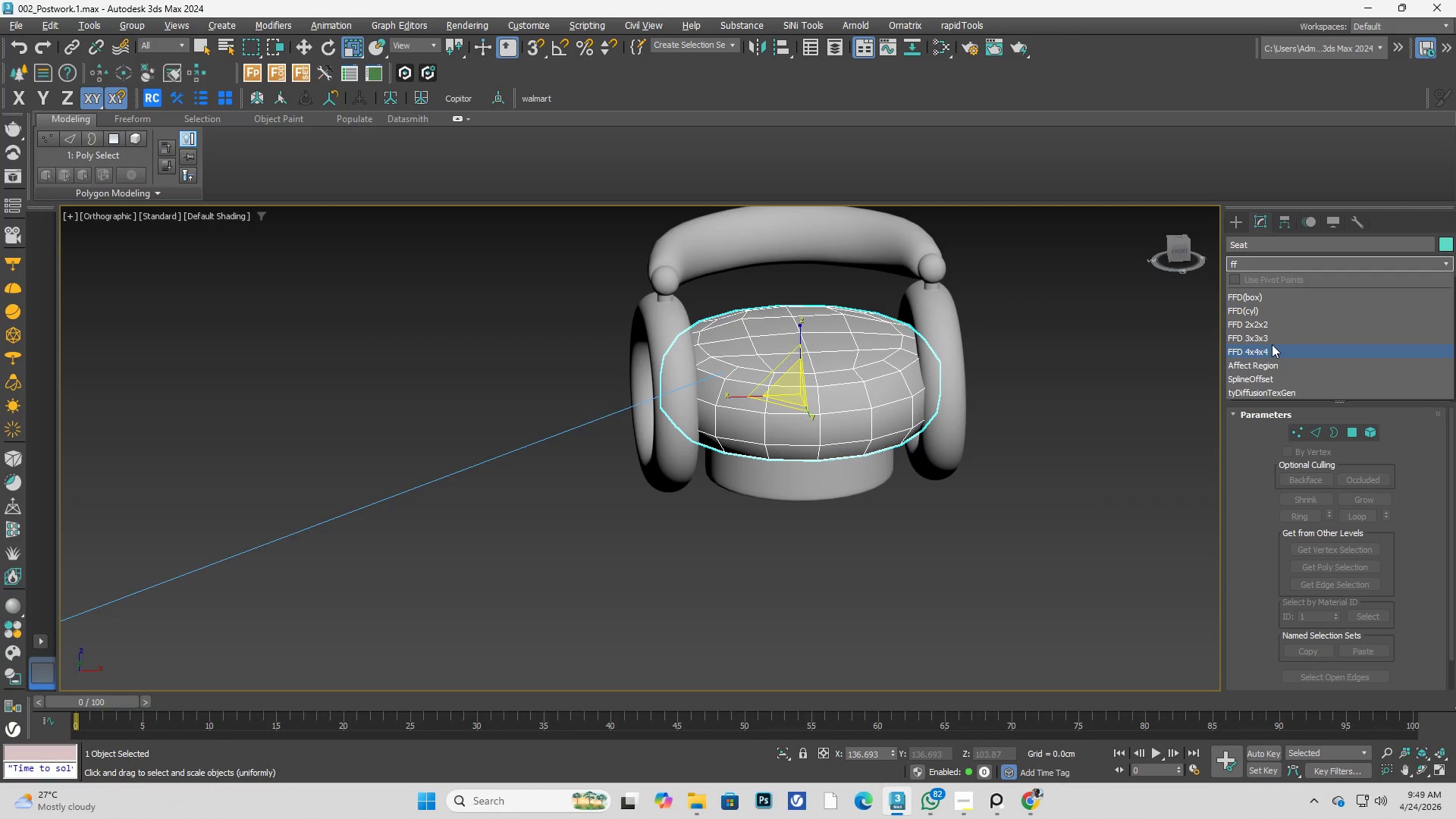 
left_click([1279, 337])
 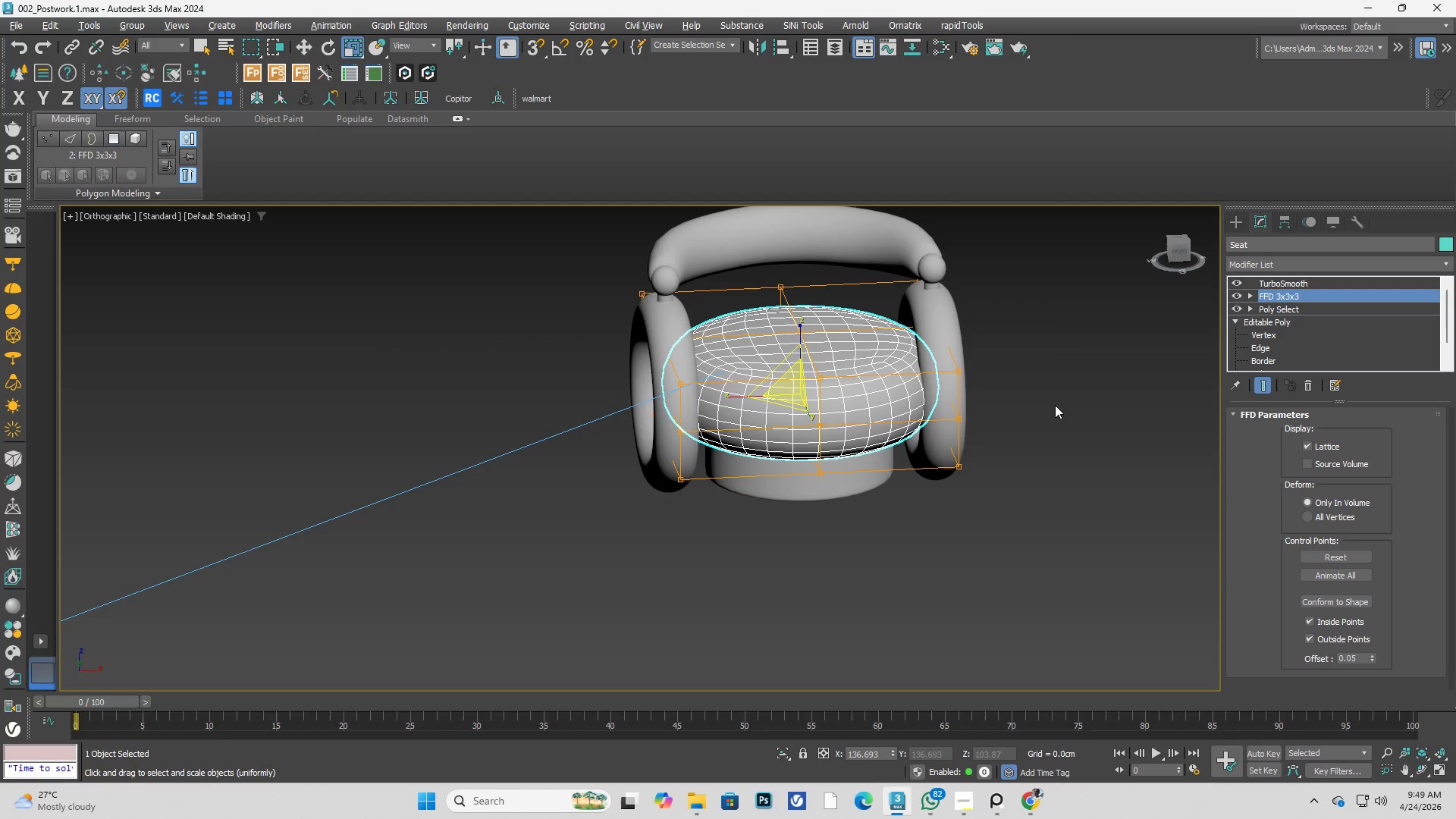 
hold_key(key=AltLeft, duration=0.33)
 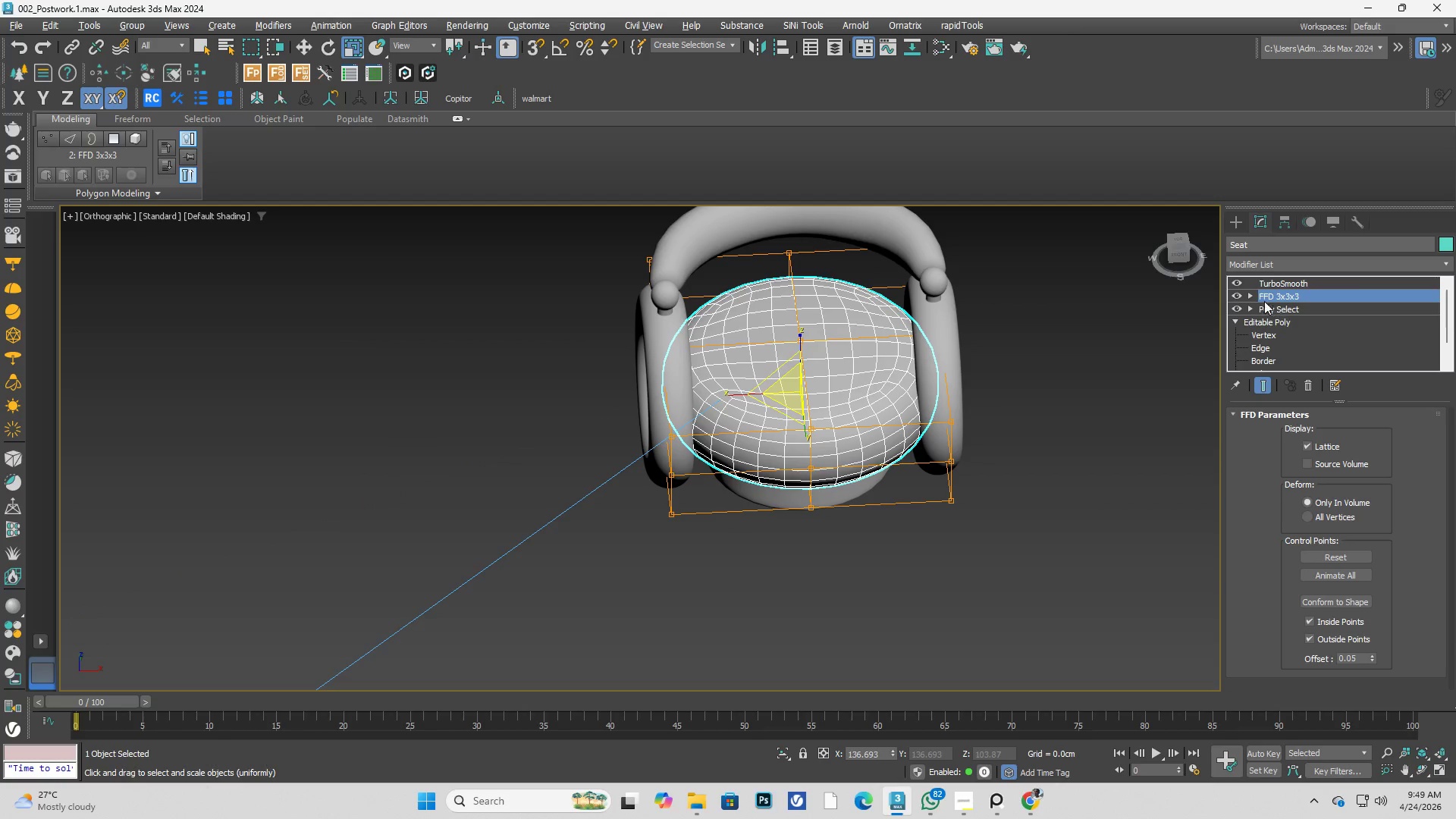 
left_click([1247, 294])
 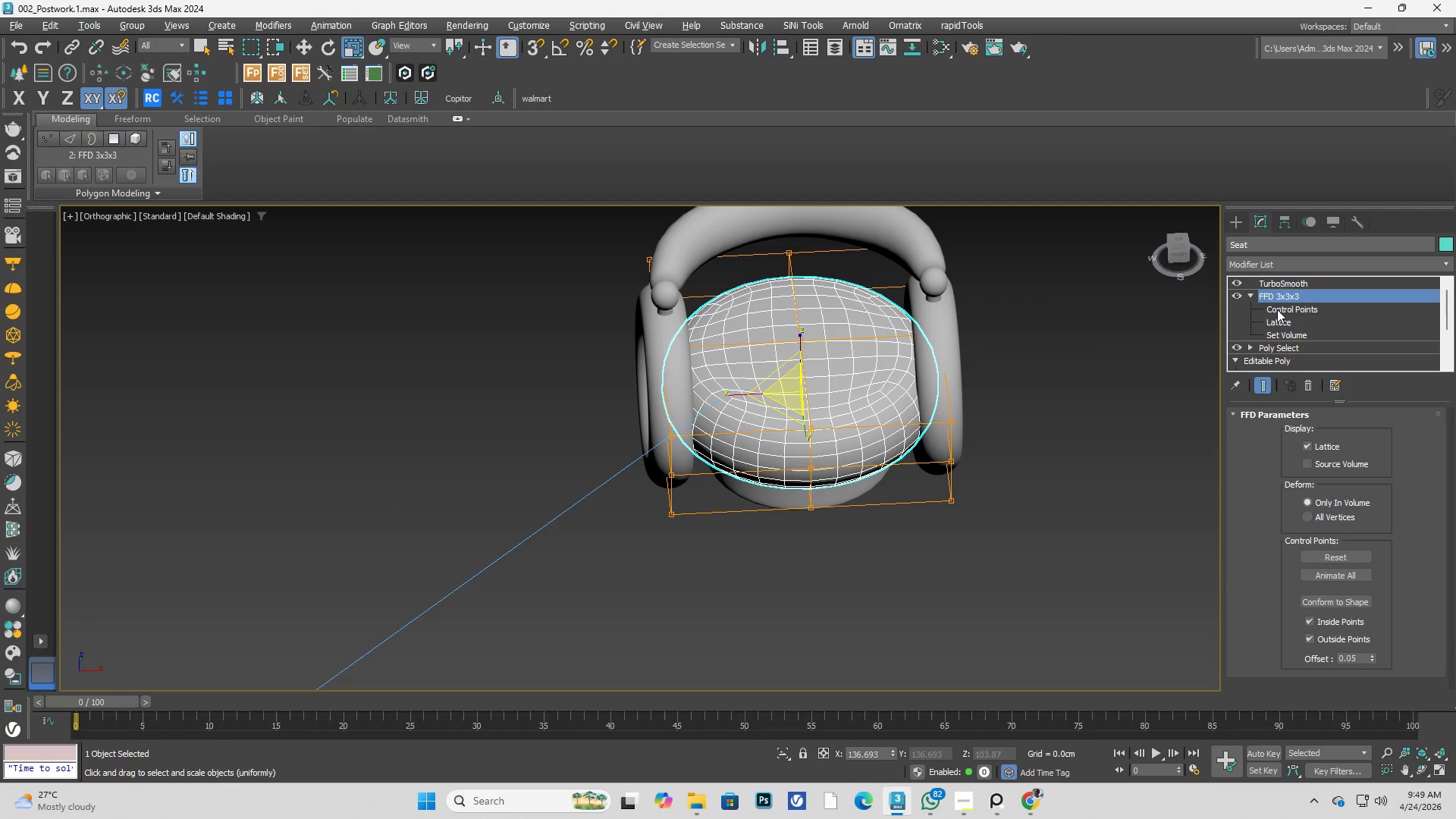 
left_click([1287, 310])
 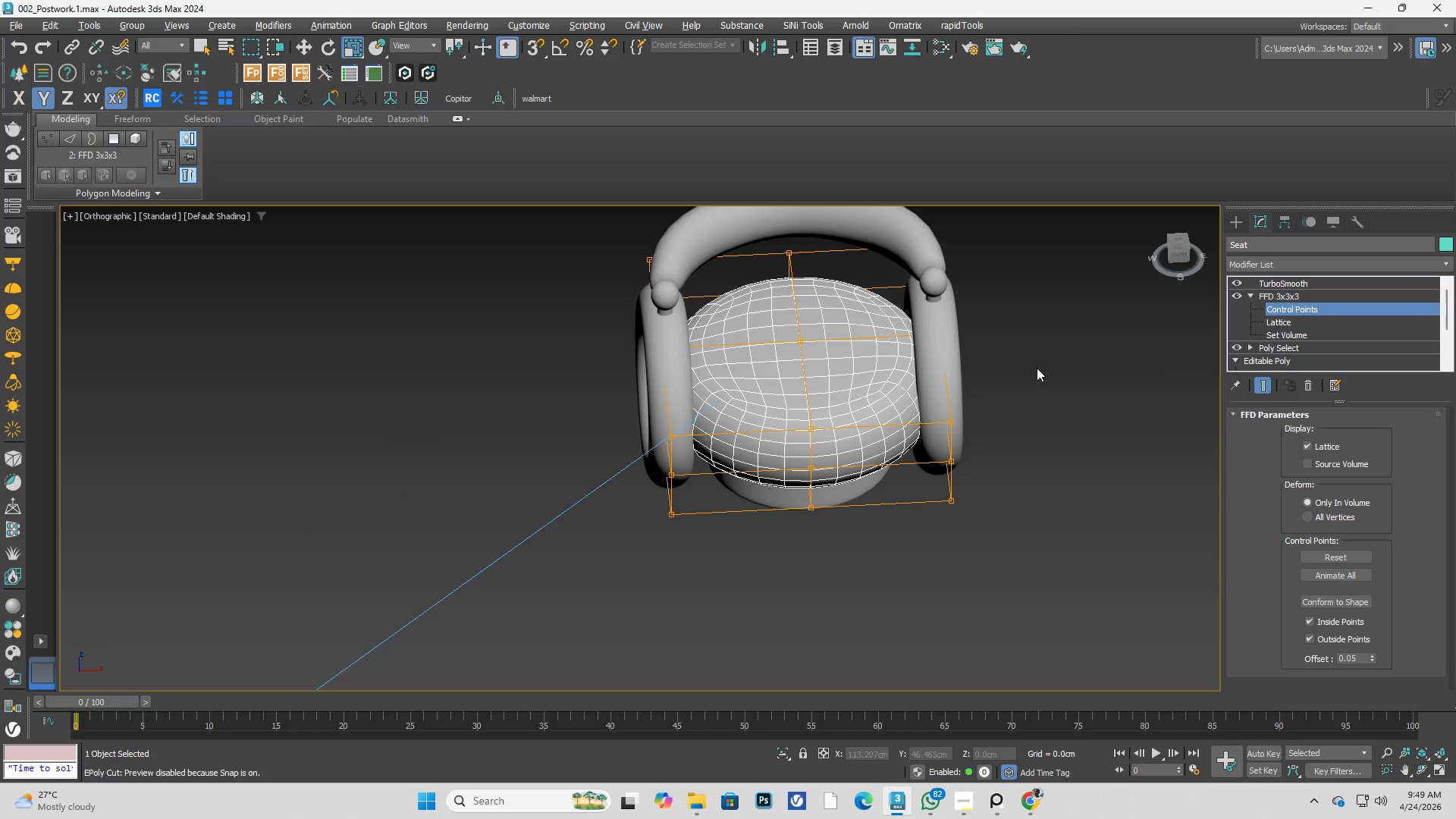 
key(Alt+AltLeft)
 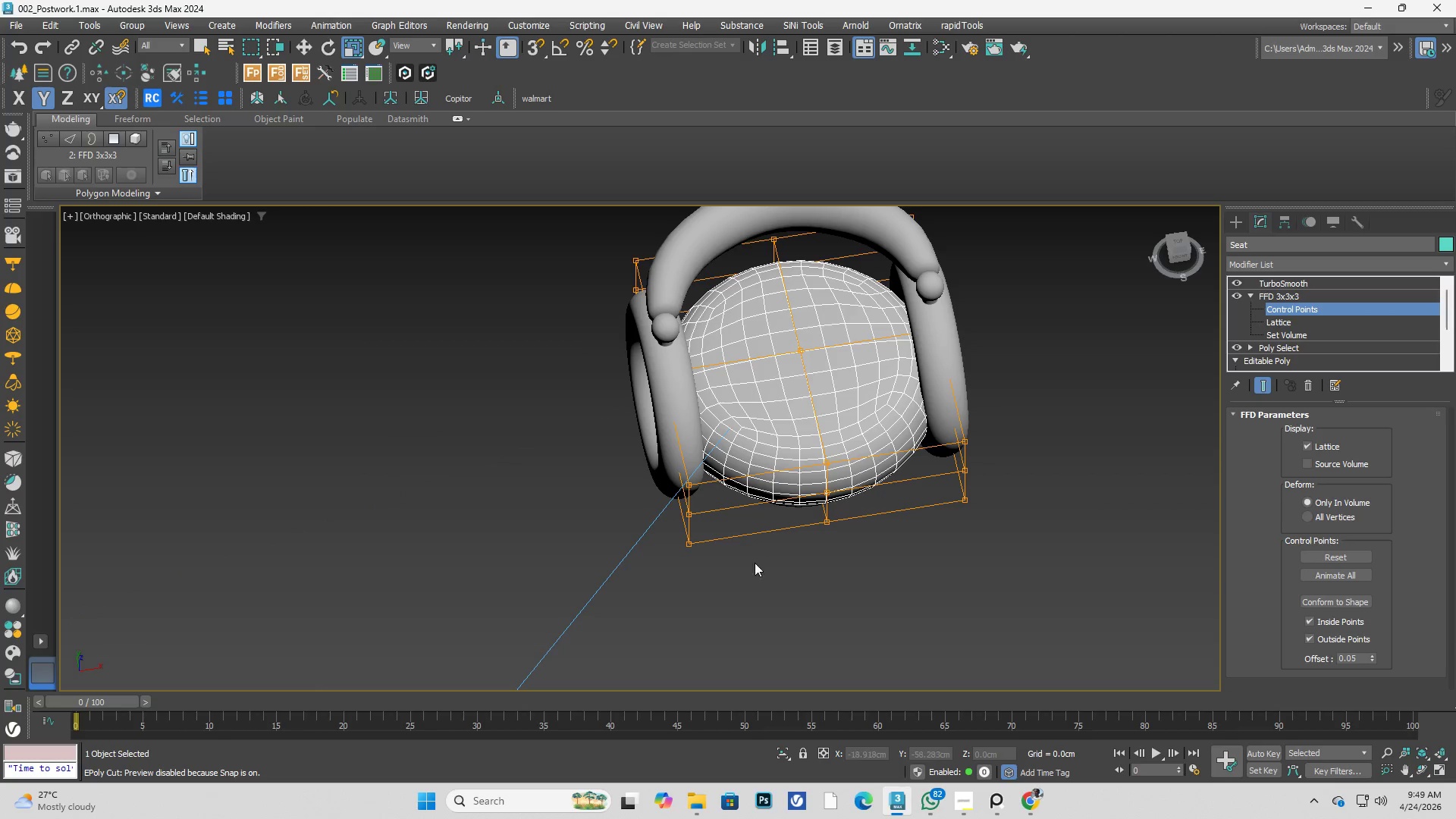 
hold_key(key=AltLeft, duration=0.33)
 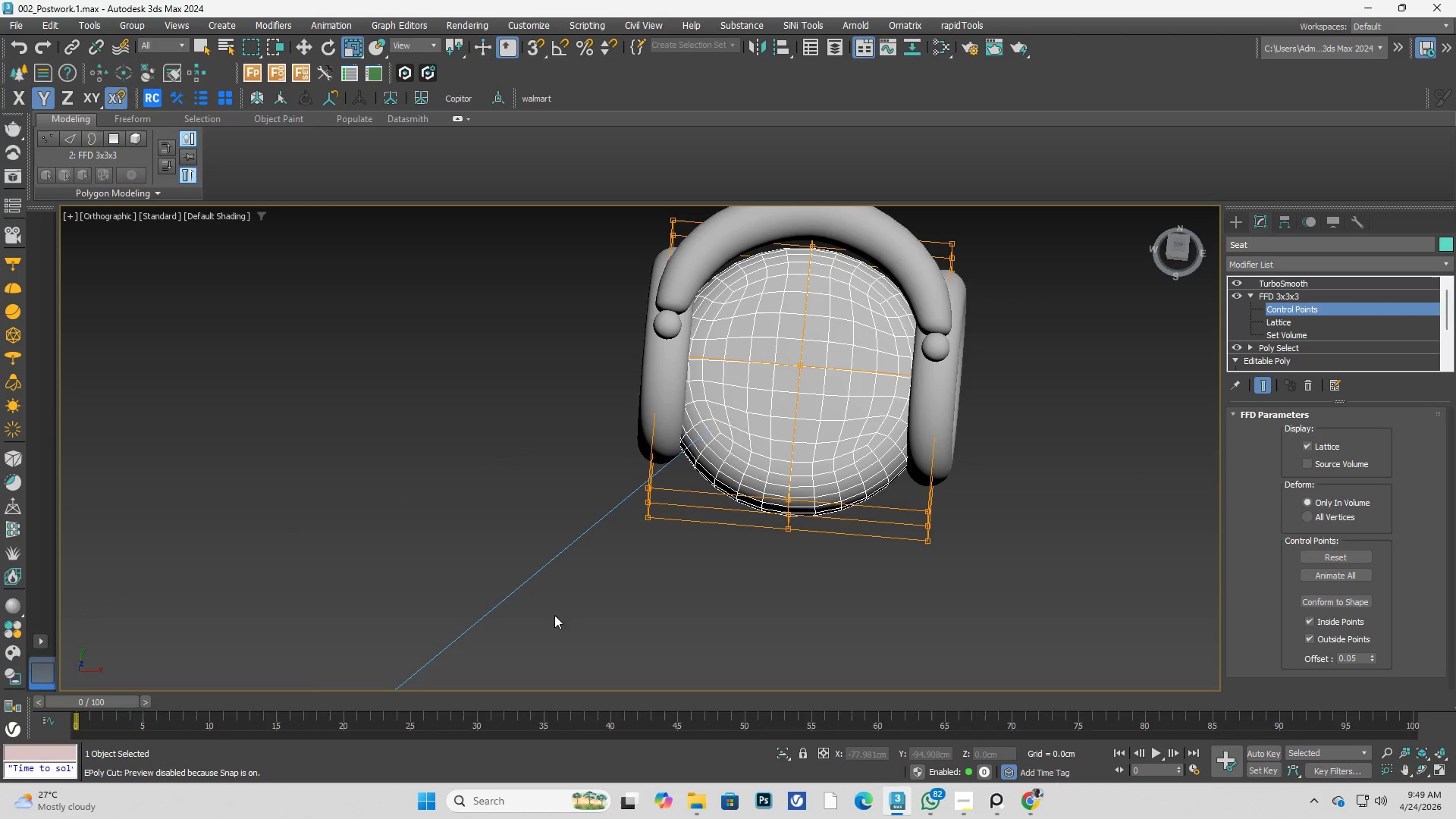 
left_click_drag(start_coordinate=[554, 615], to_coordinate=[1045, 458])
 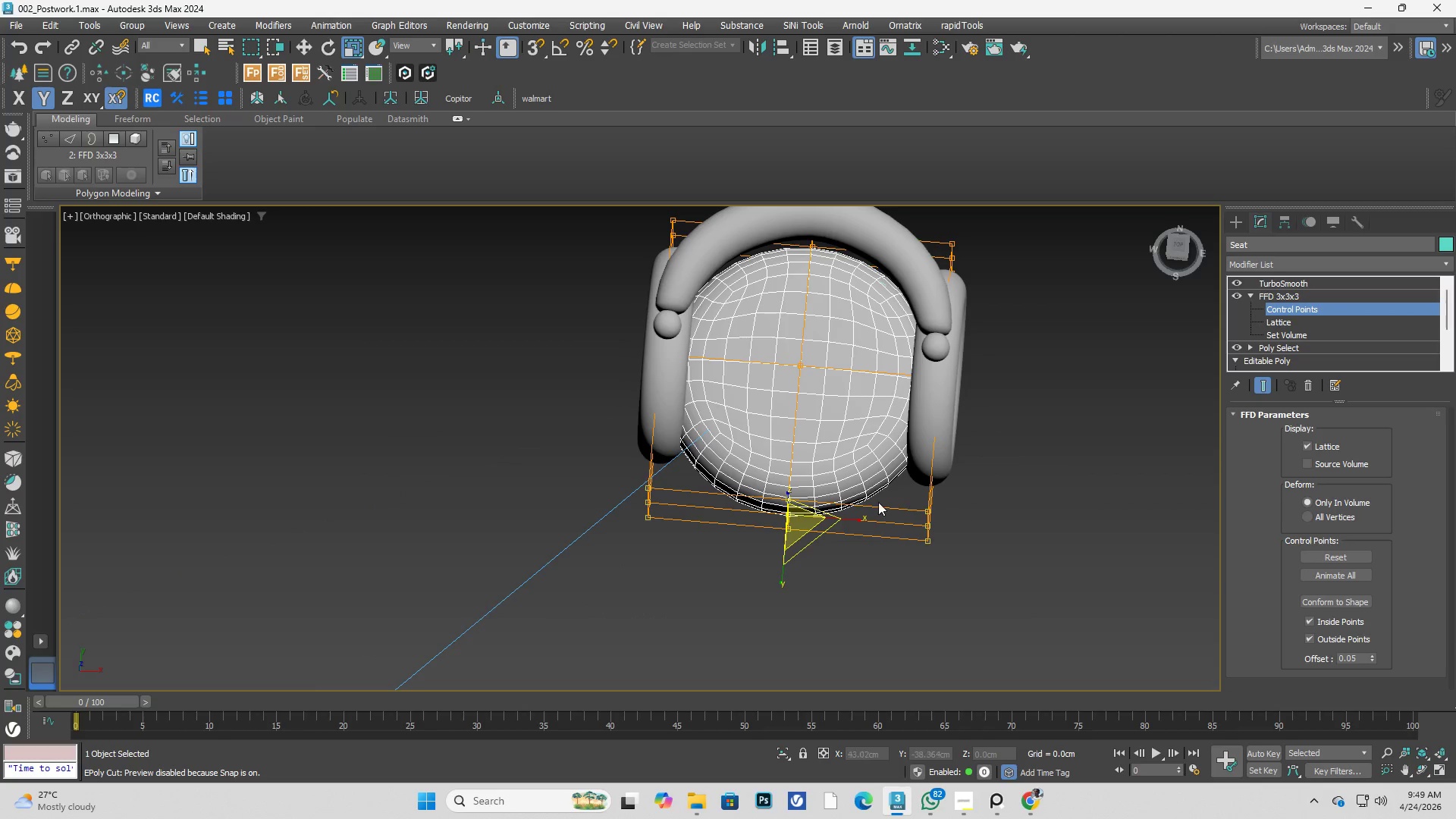 
scroll: coordinate [839, 526], scroll_direction: up, amount: 2.0
 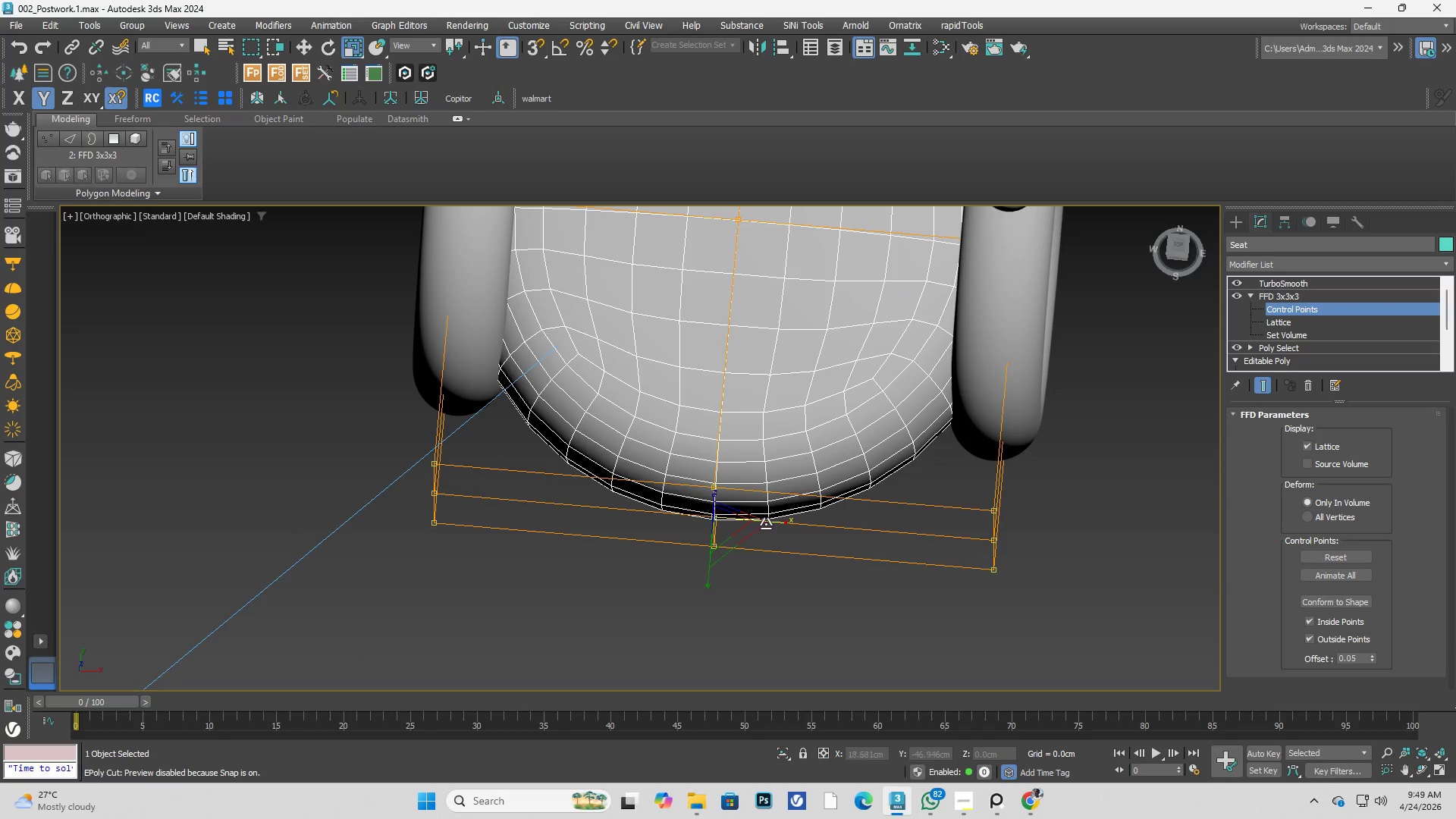 
left_click_drag(start_coordinate=[768, 524], to_coordinate=[764, 522])
 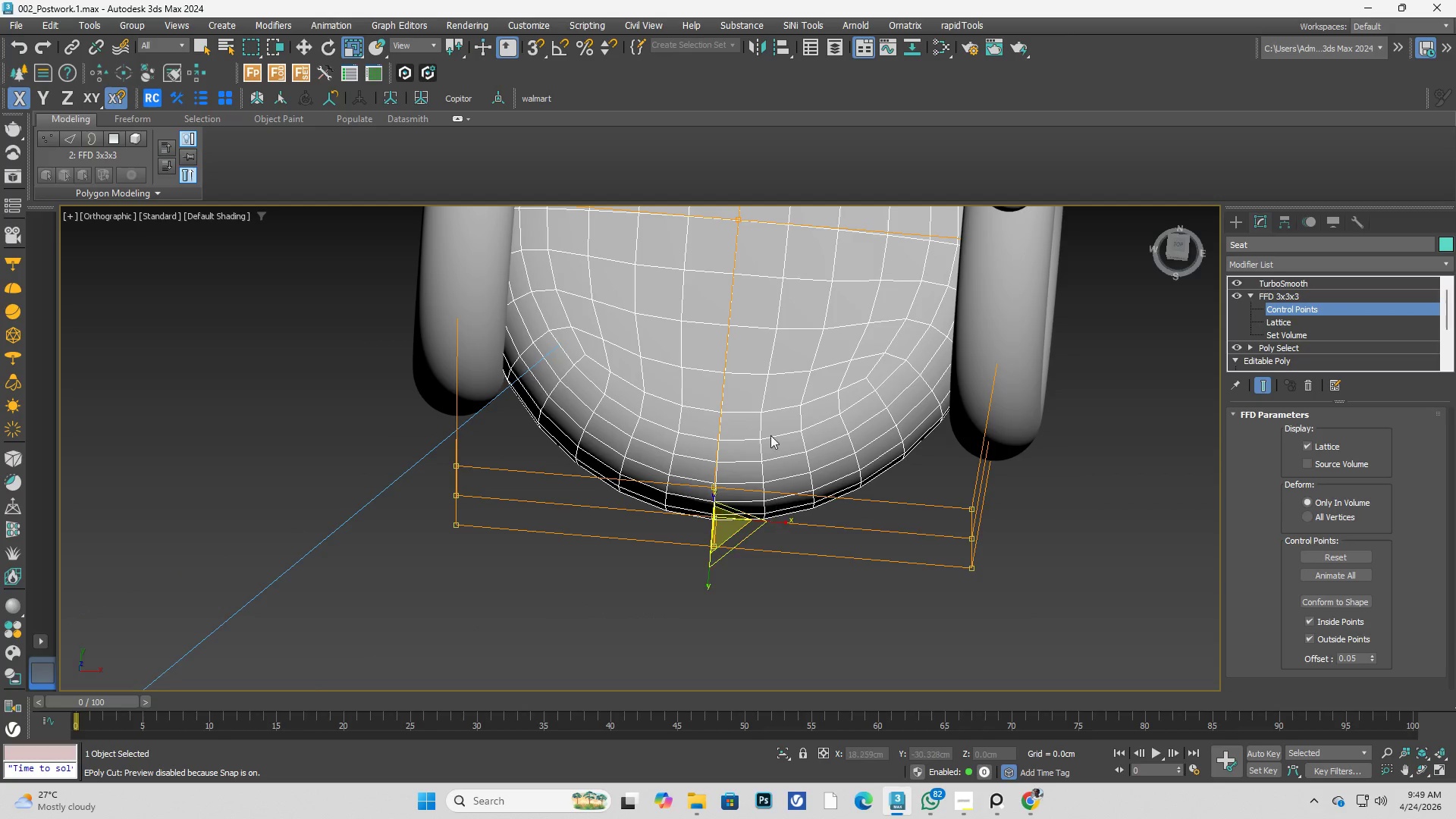 
hold_key(key=AltLeft, duration=1.5)
 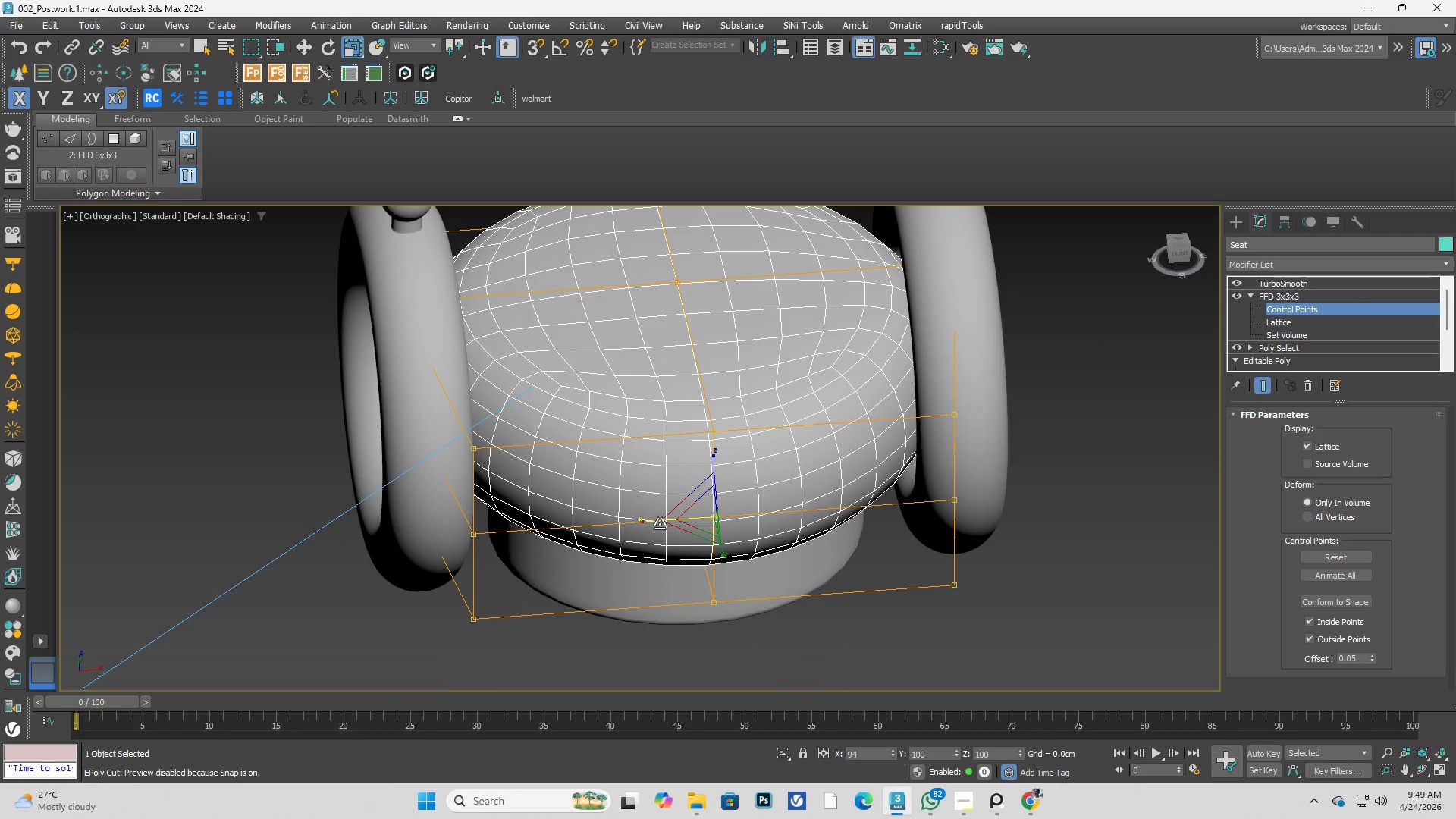 
hold_key(key=AltLeft, duration=7.05)
 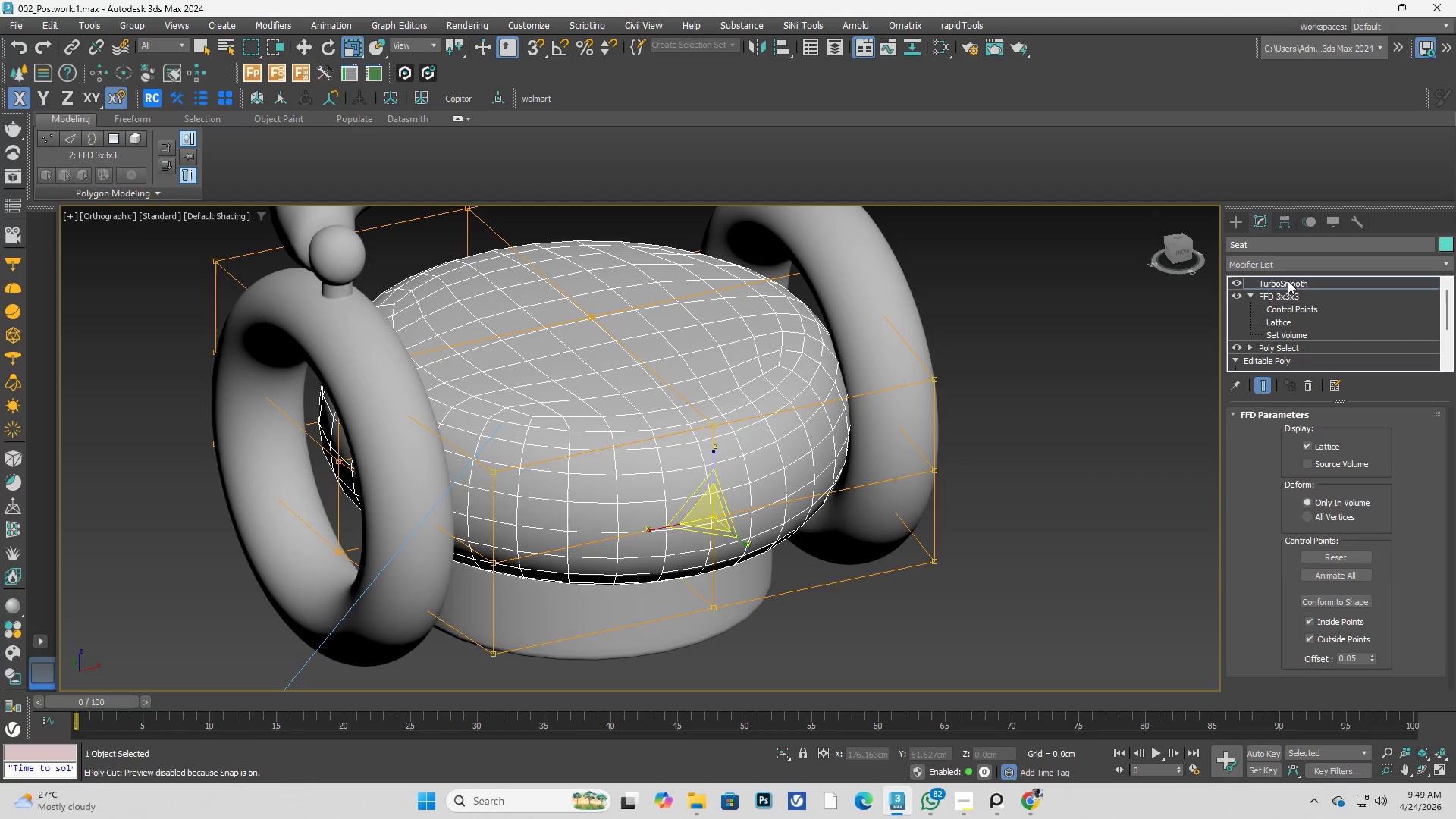 
double_click([1122, 383])
 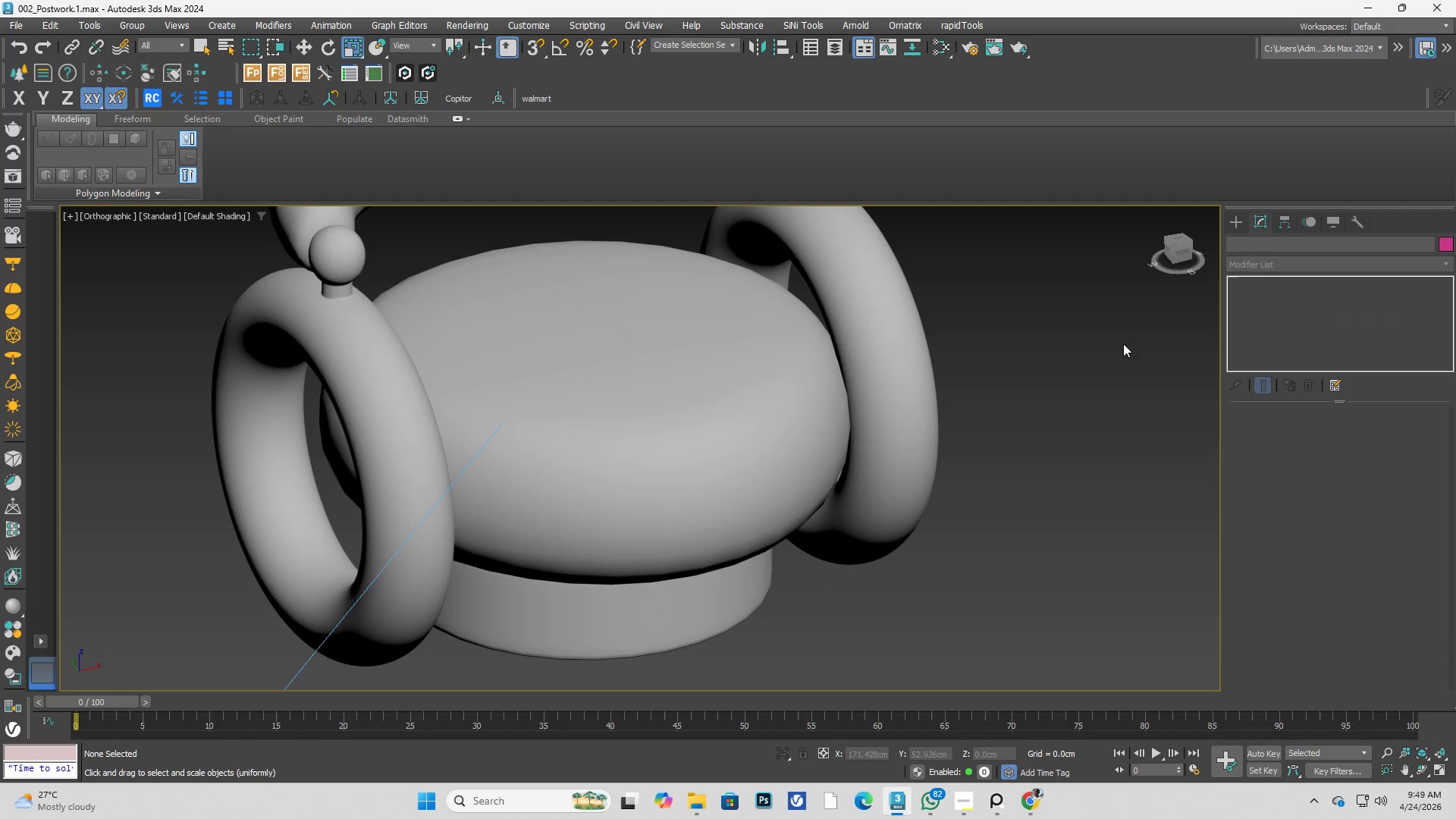 
left_click([767, 452])
 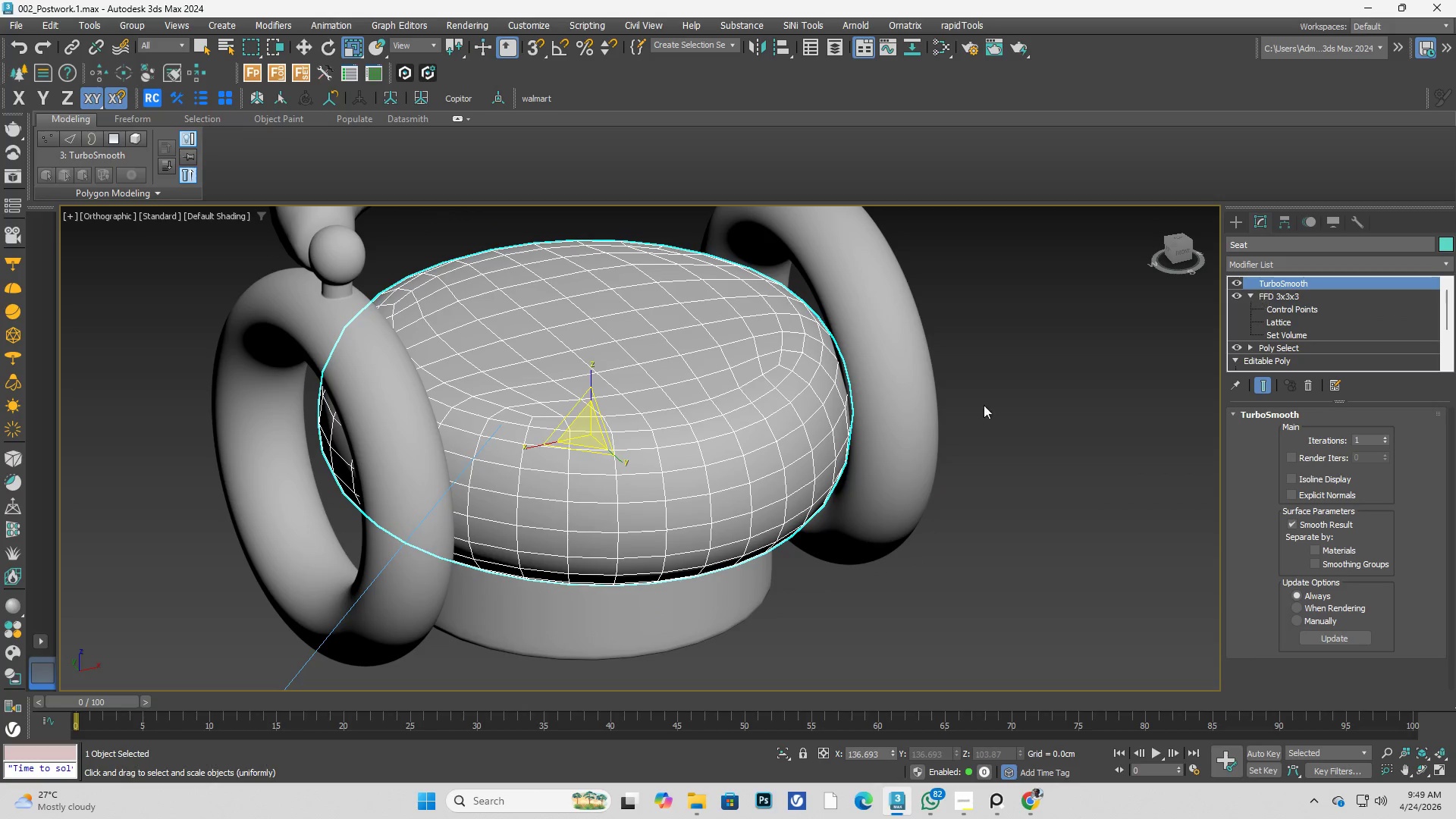 
hold_key(key=AltLeft, duration=0.81)
 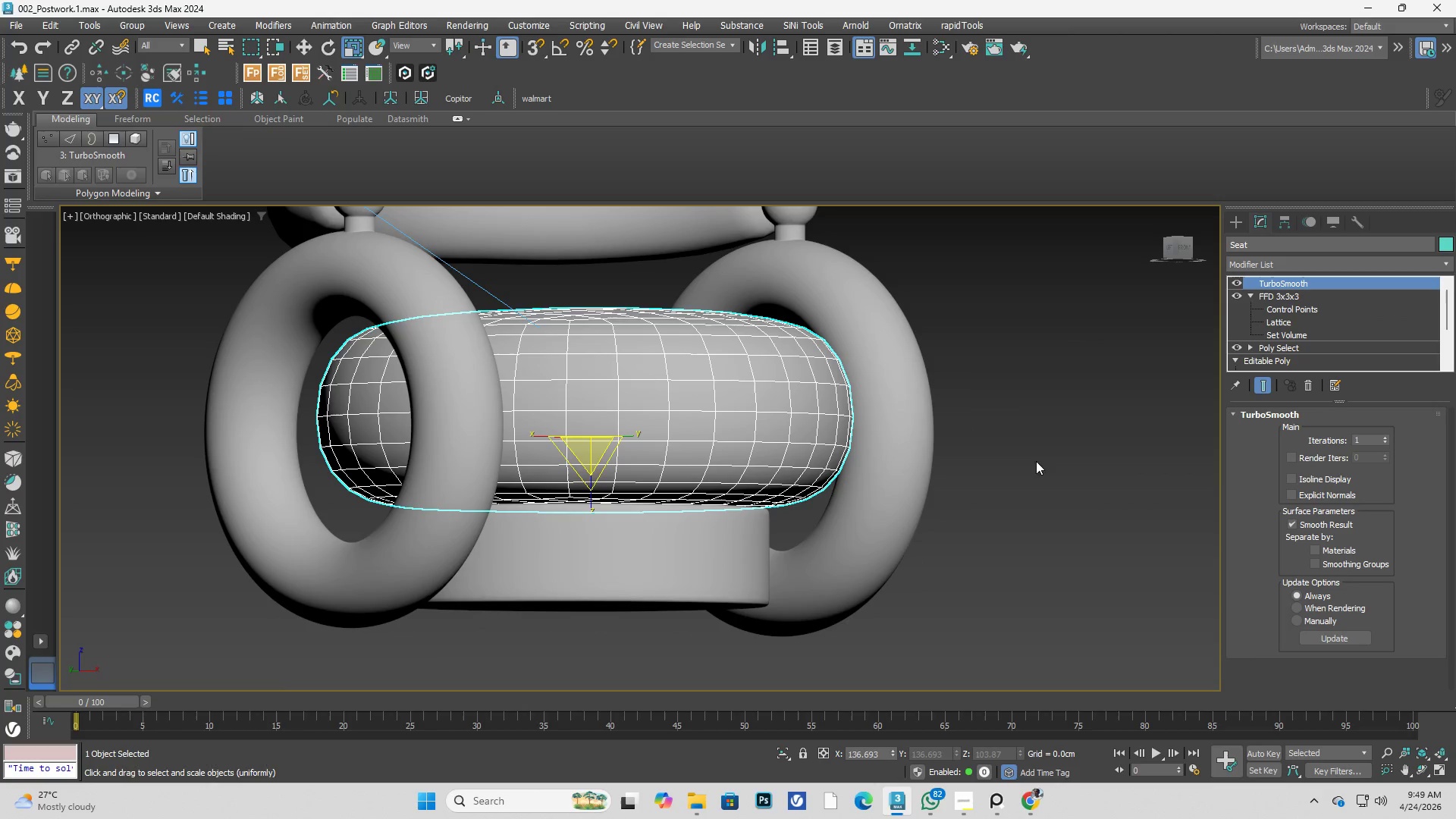 
left_click_drag(start_coordinate=[1036, 464], to_coordinate=[1043, 476])
 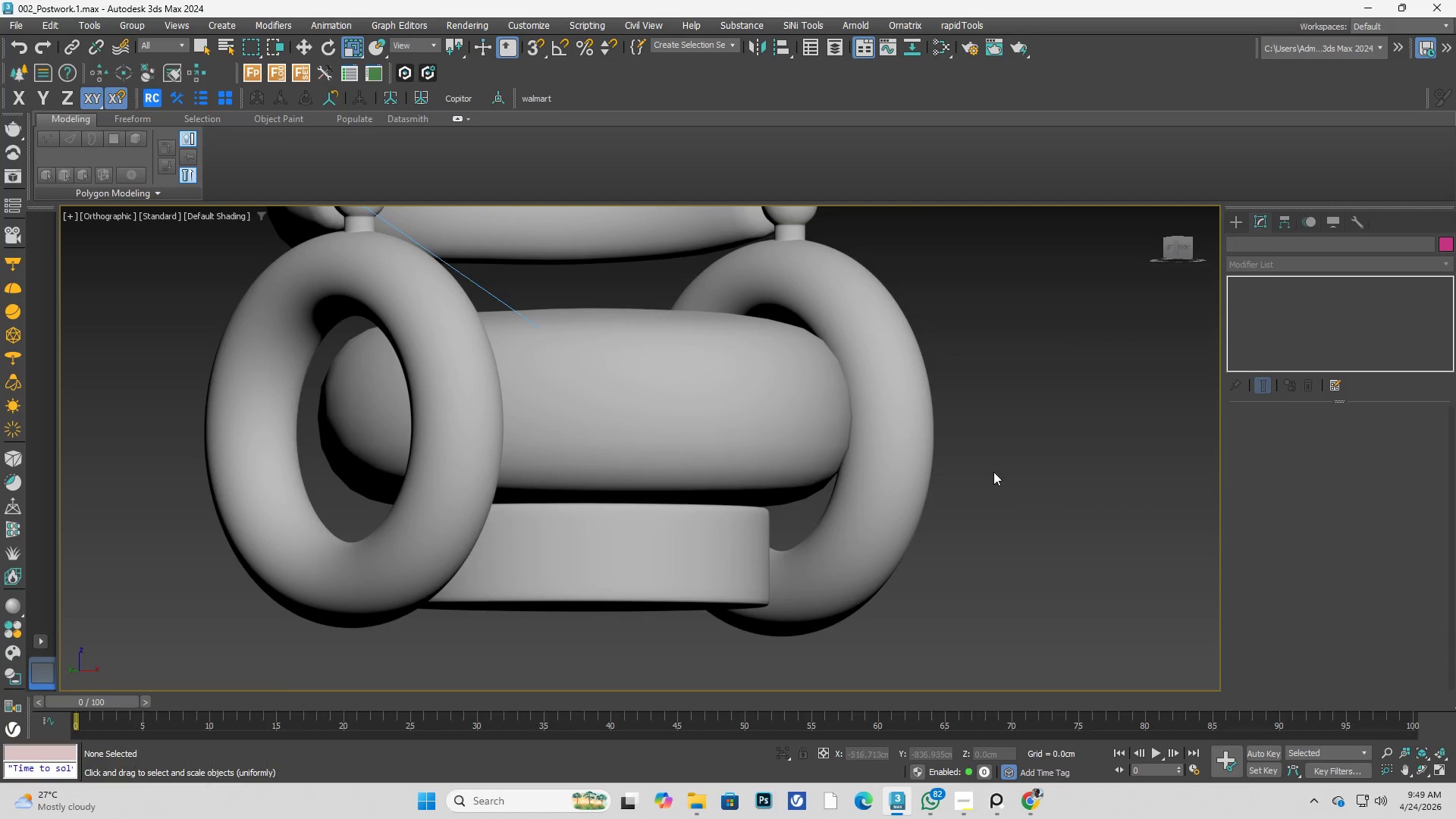 
left_click([761, 404])
 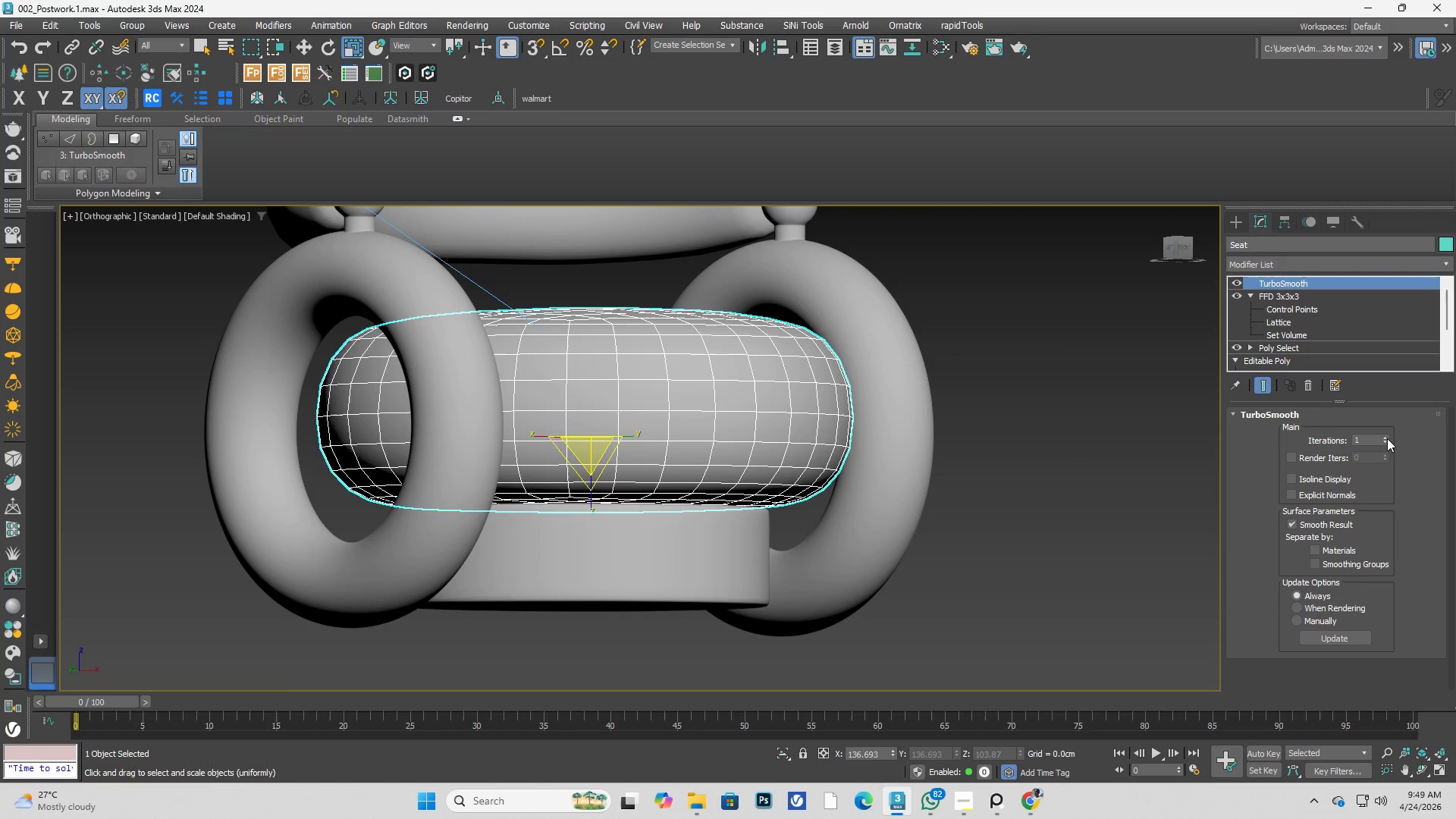 
left_click([1382, 437])
 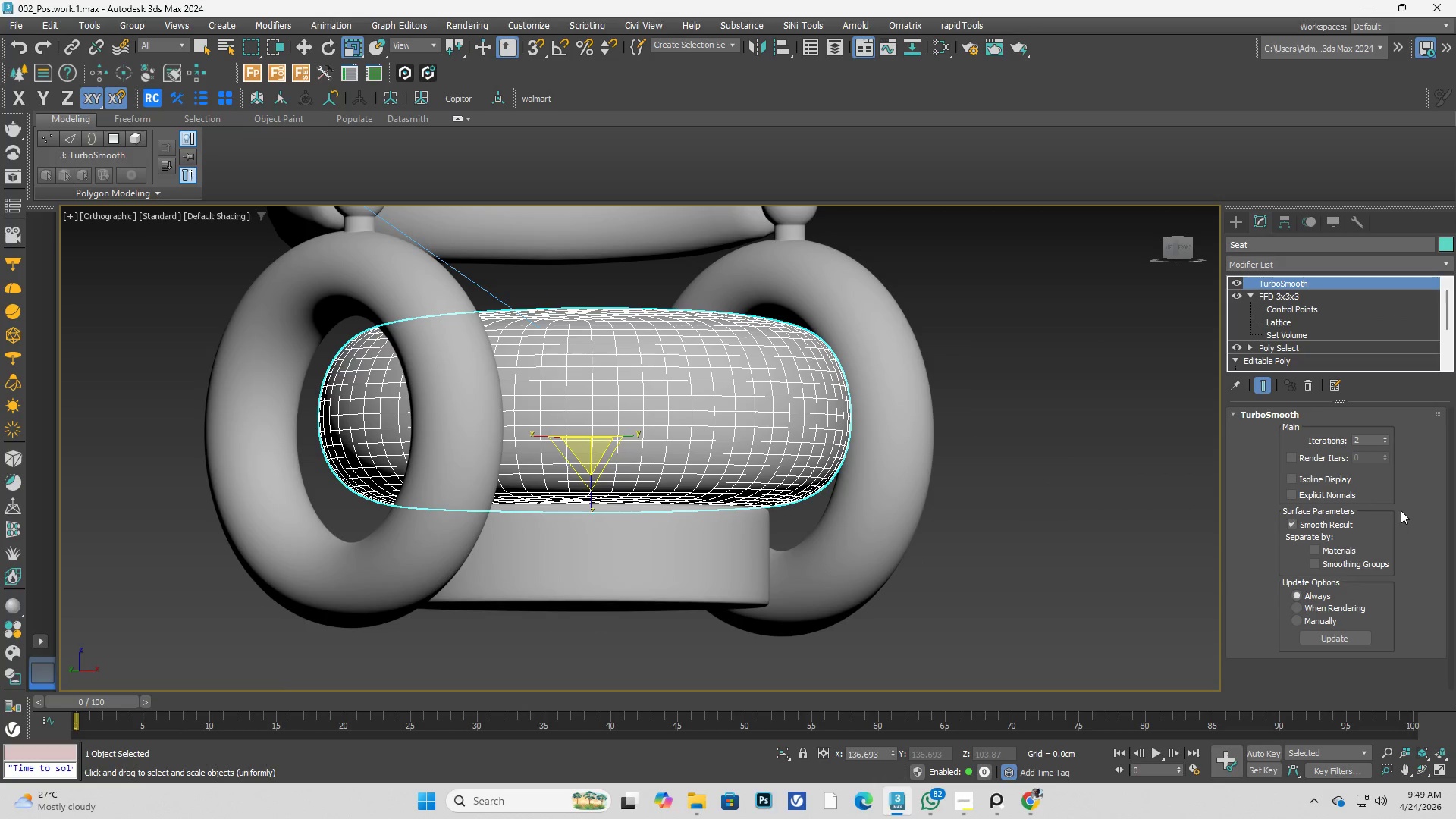 
left_click([1330, 478])
 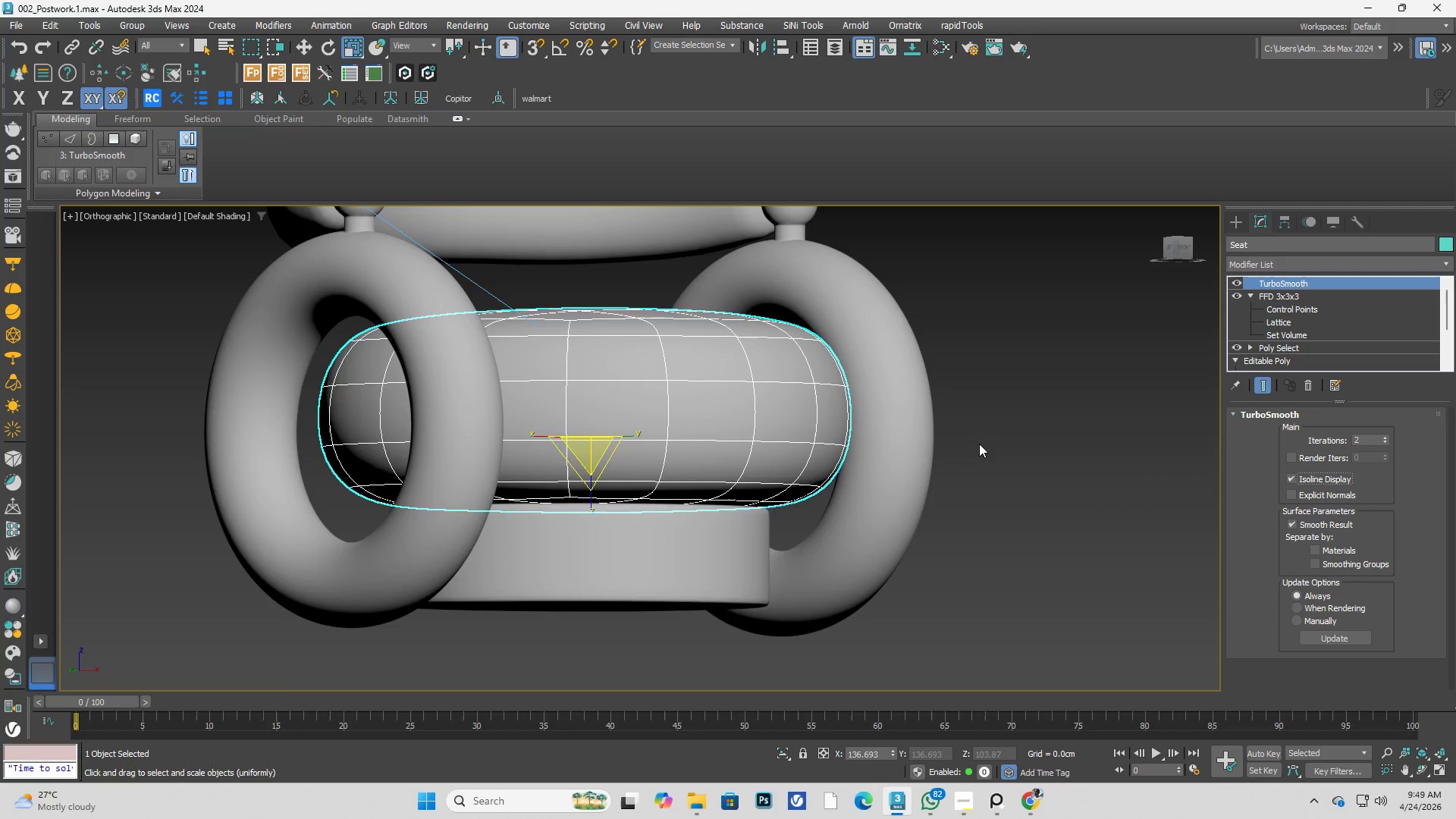 
key(Alt+AltLeft)
 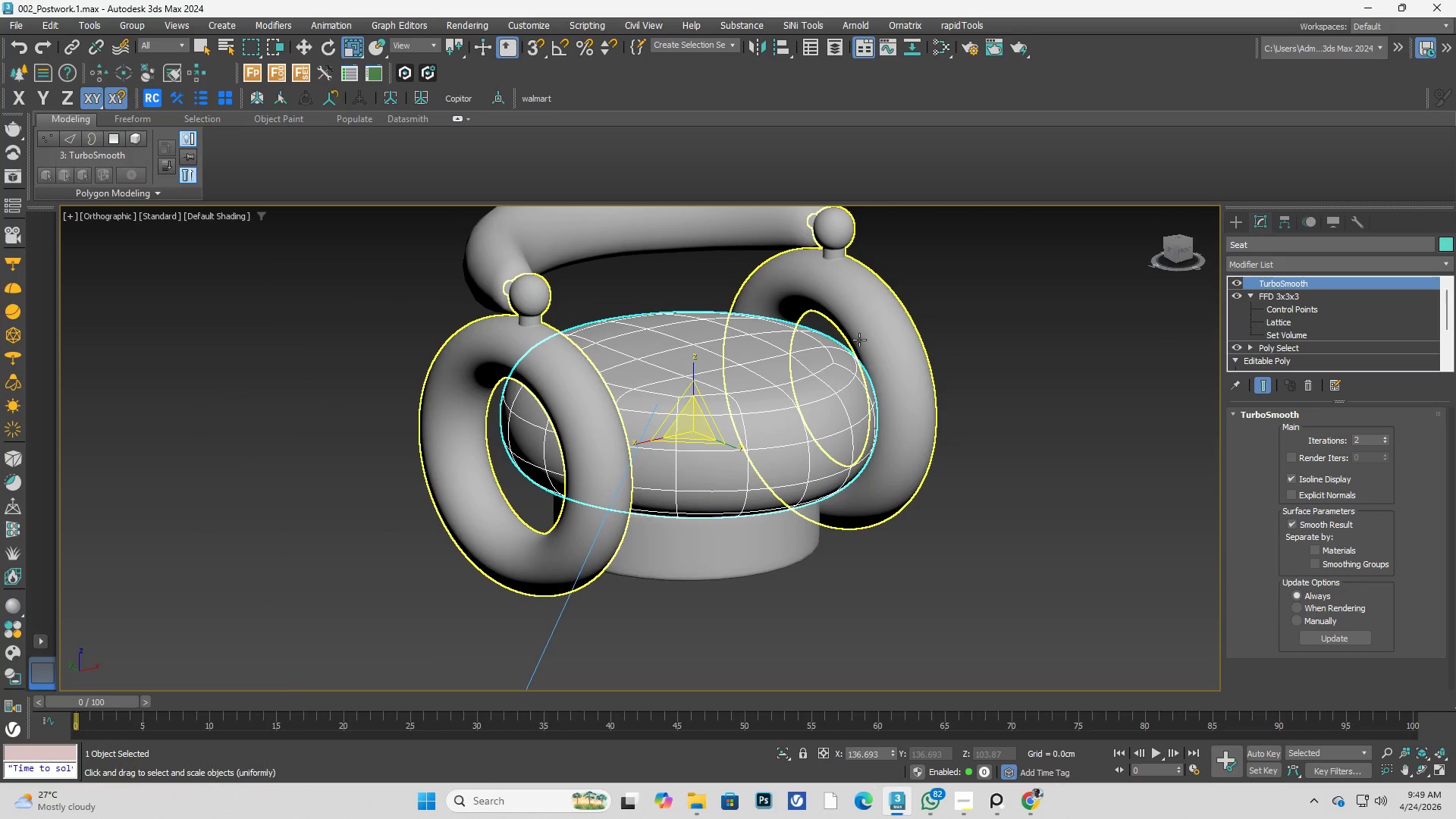 
scroll: coordinate [940, 419], scroll_direction: down, amount: 1.0
 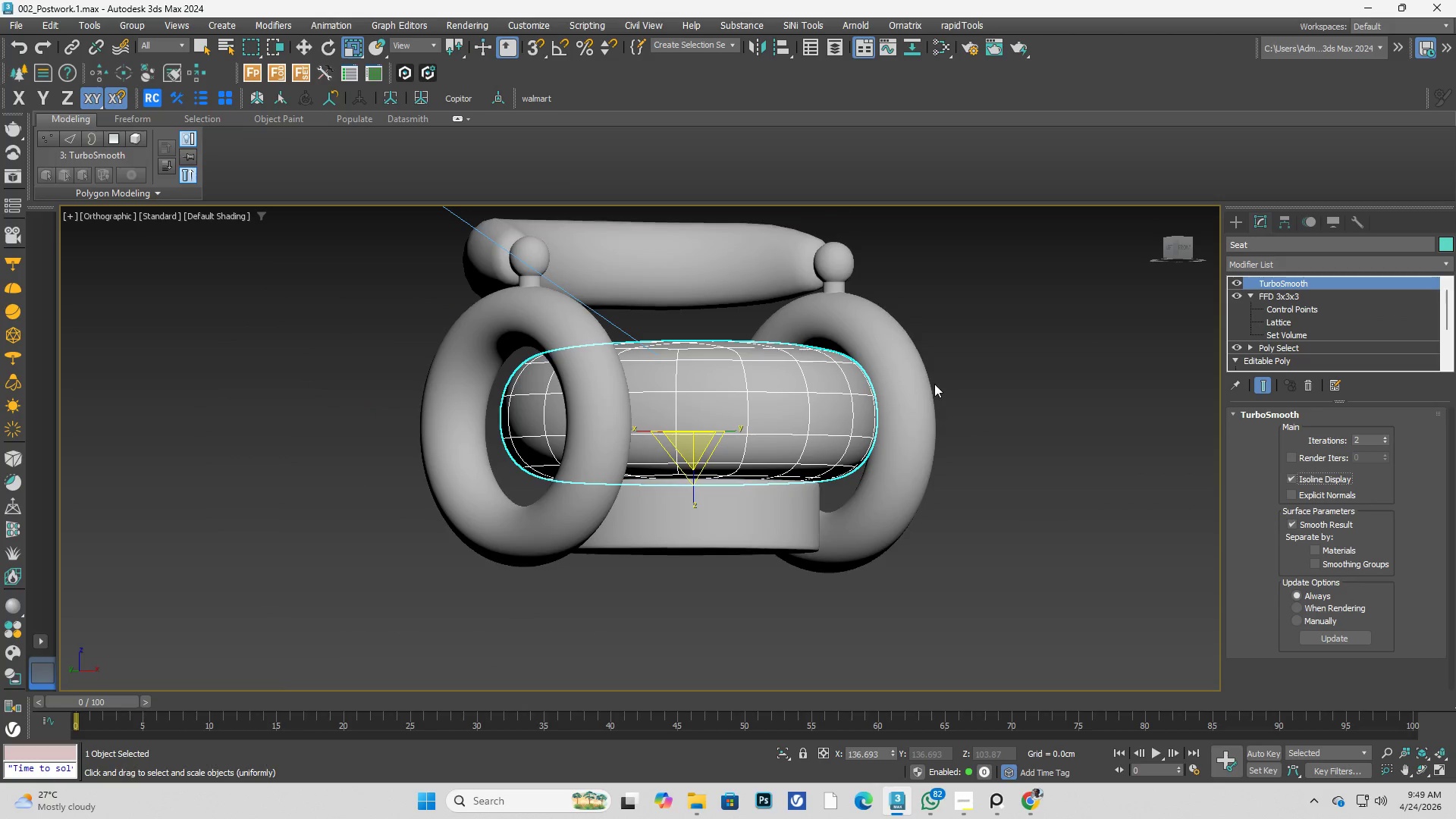 
left_click([874, 328])
 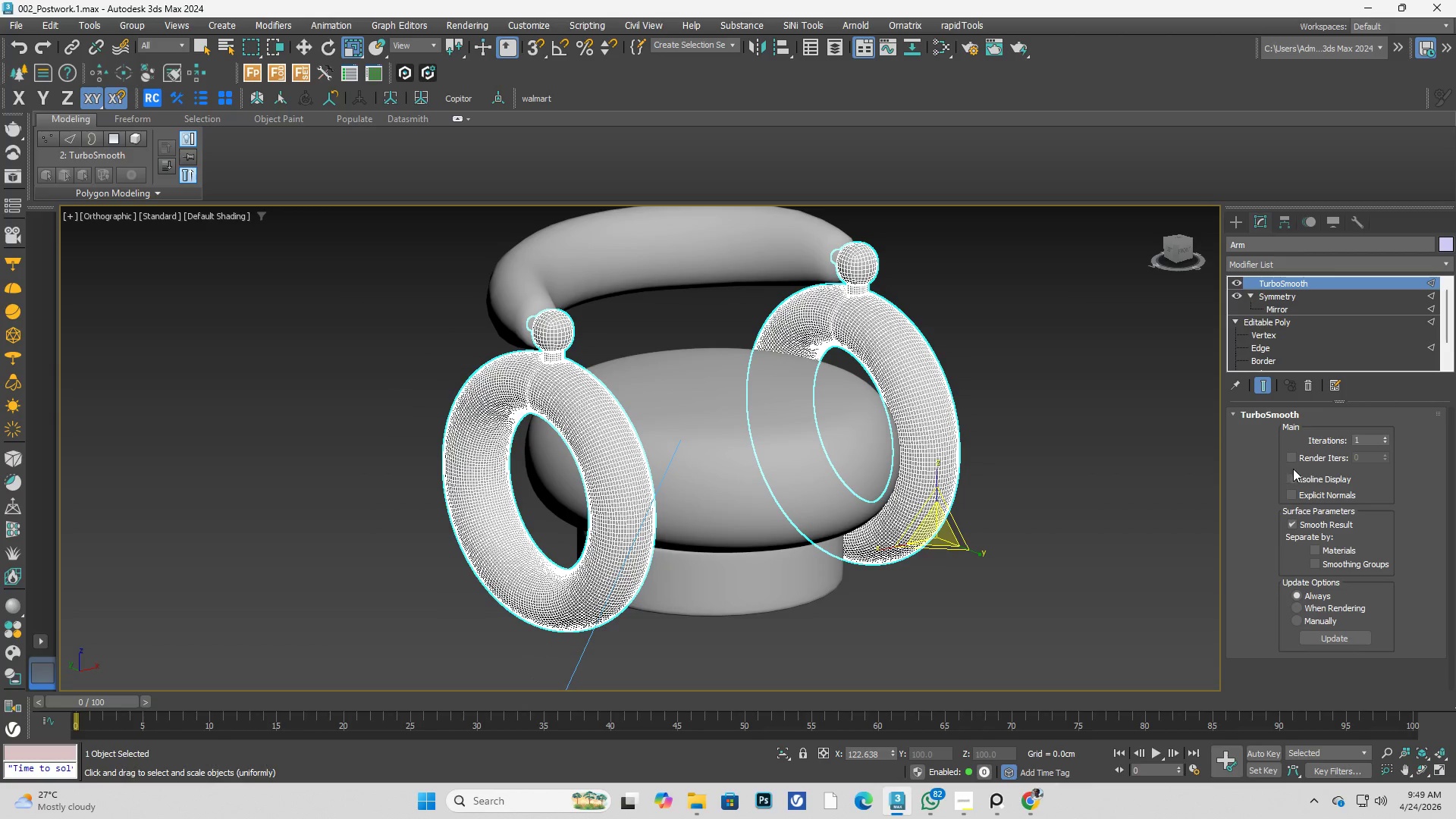 
left_click([1303, 473])
 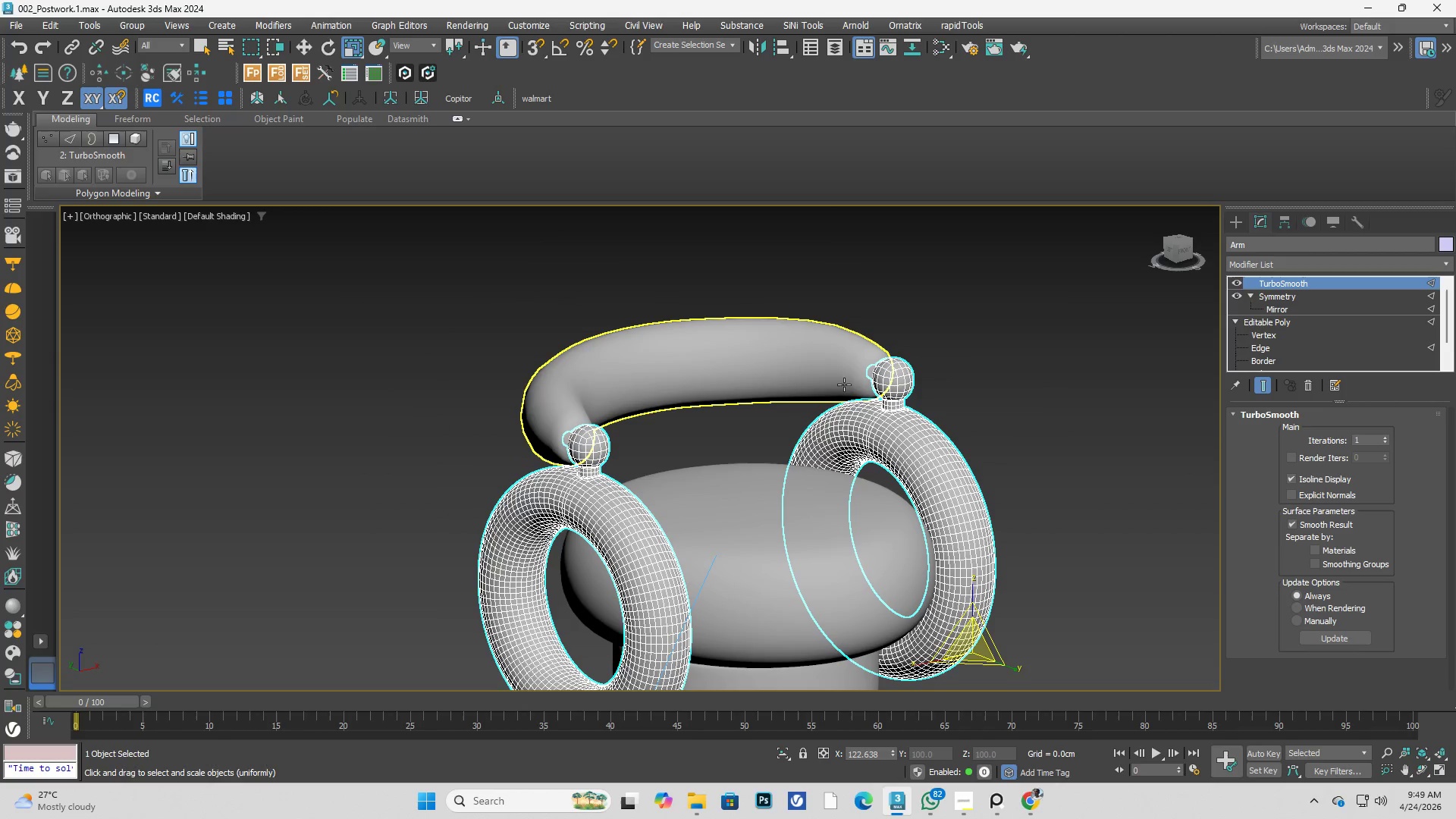 
left_click([818, 369])
 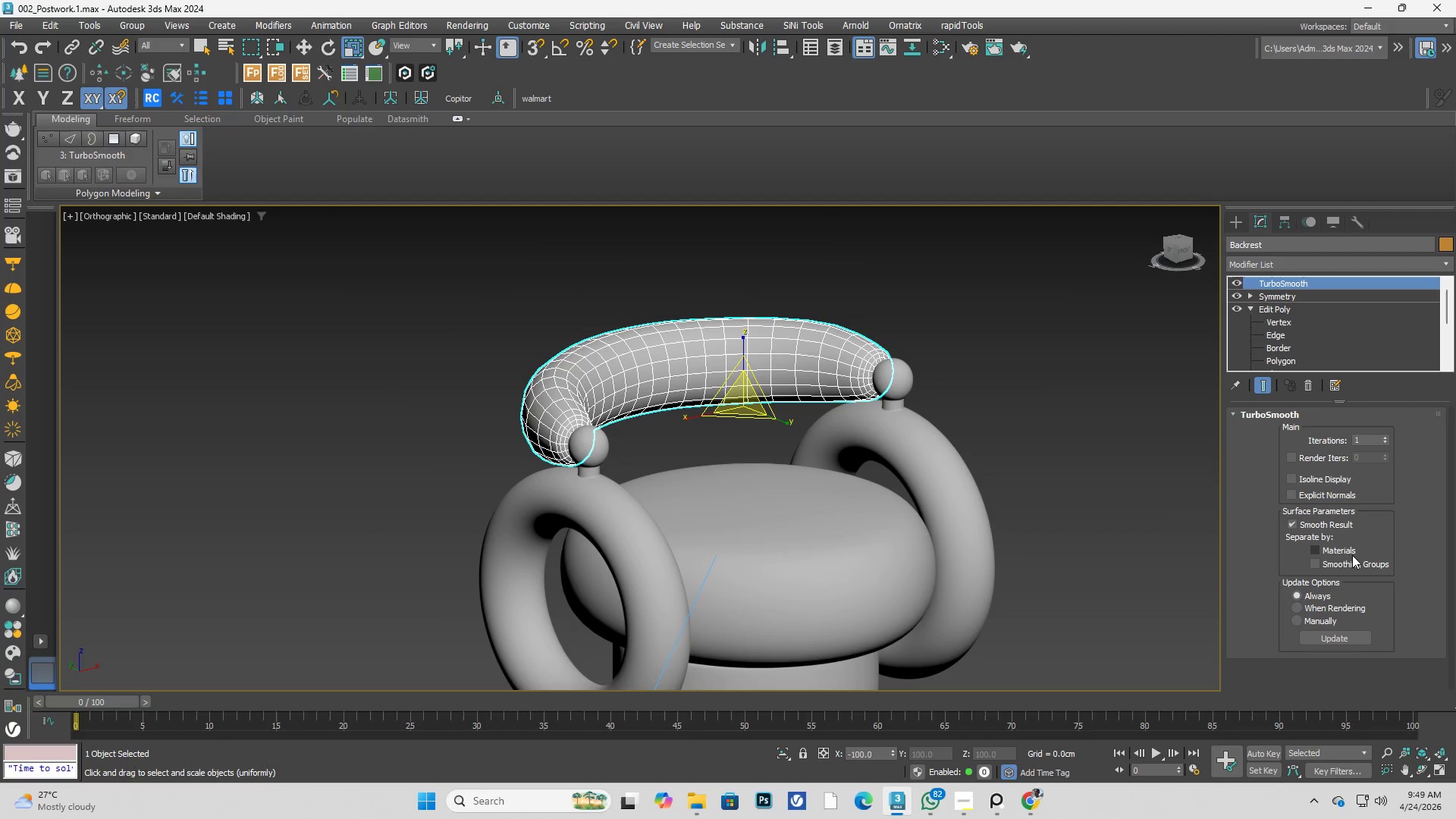 
left_click([1317, 478])
 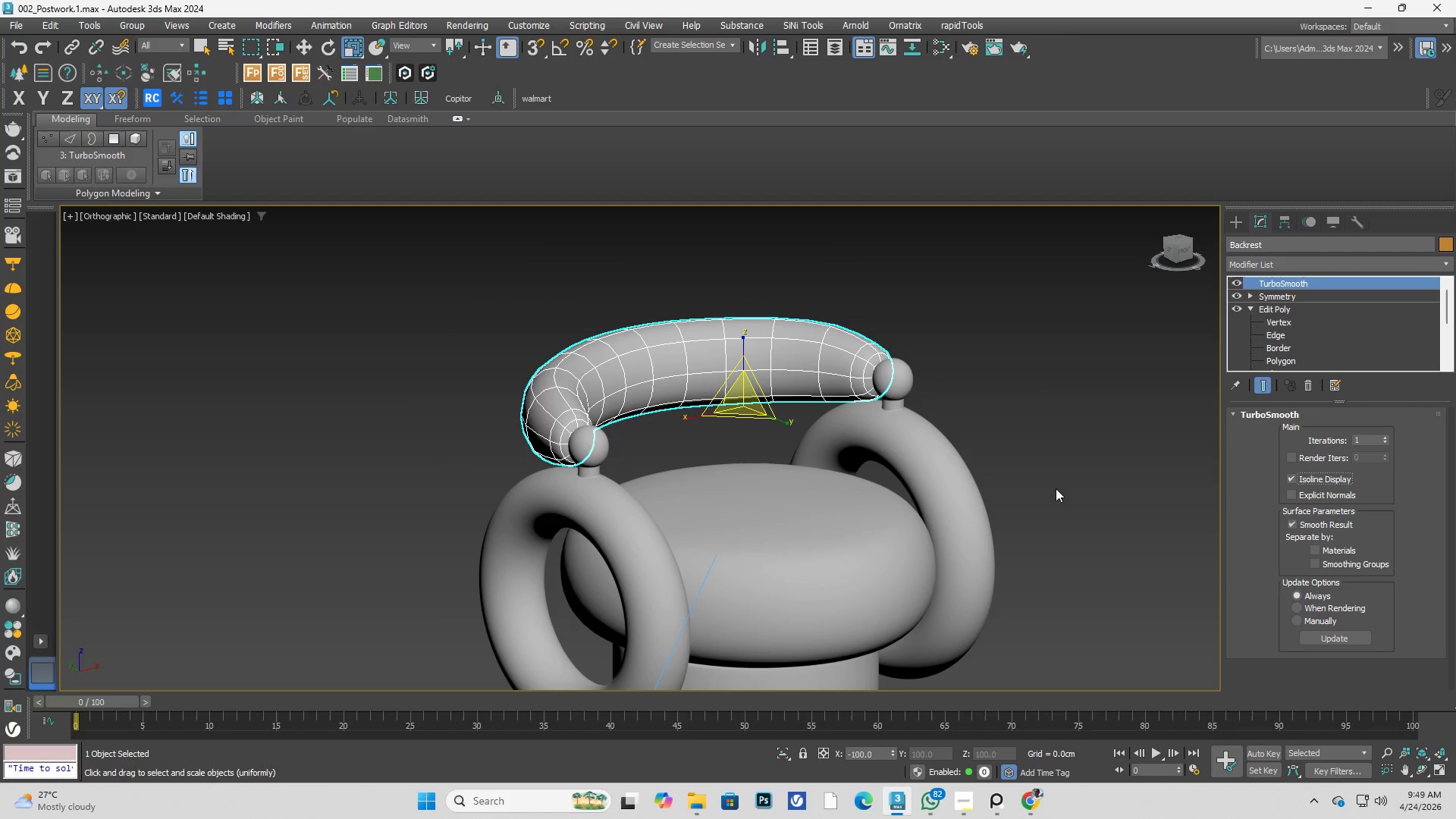 
hold_key(key=AltLeft, duration=0.69)
 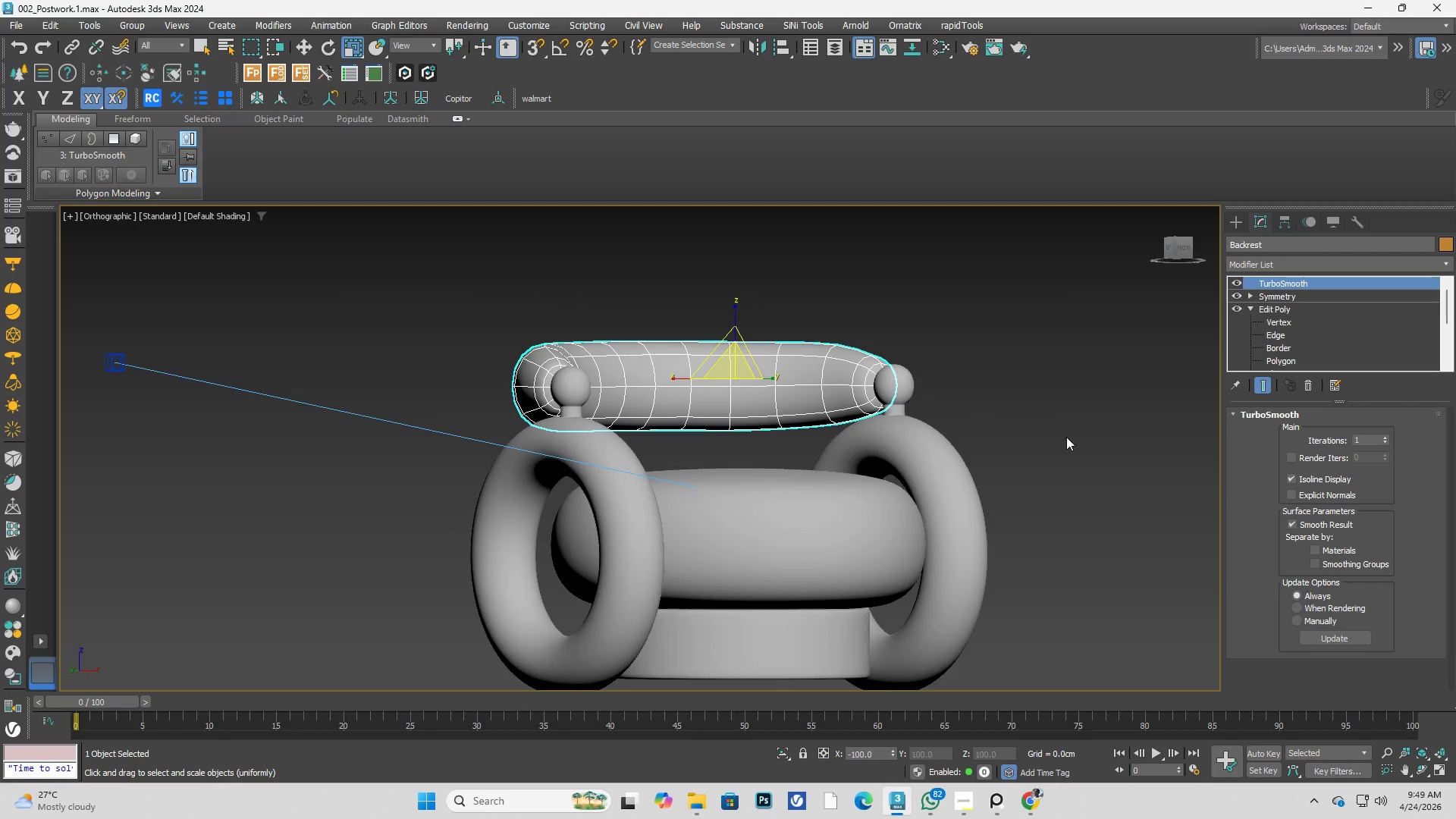 
left_click([1066, 437])
 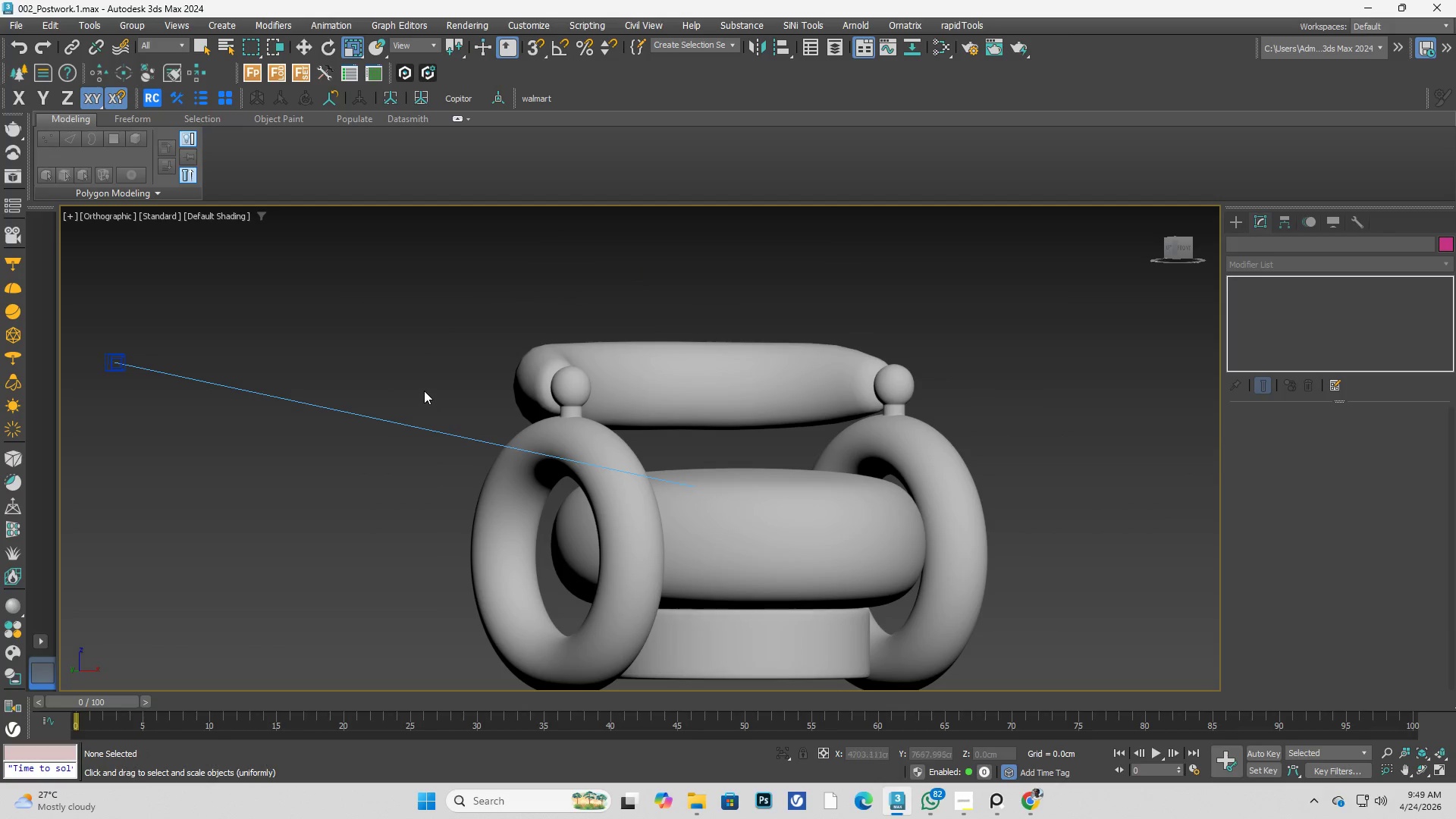 
left_click_drag(start_coordinate=[366, 325], to_coordinate=[932, 669])
 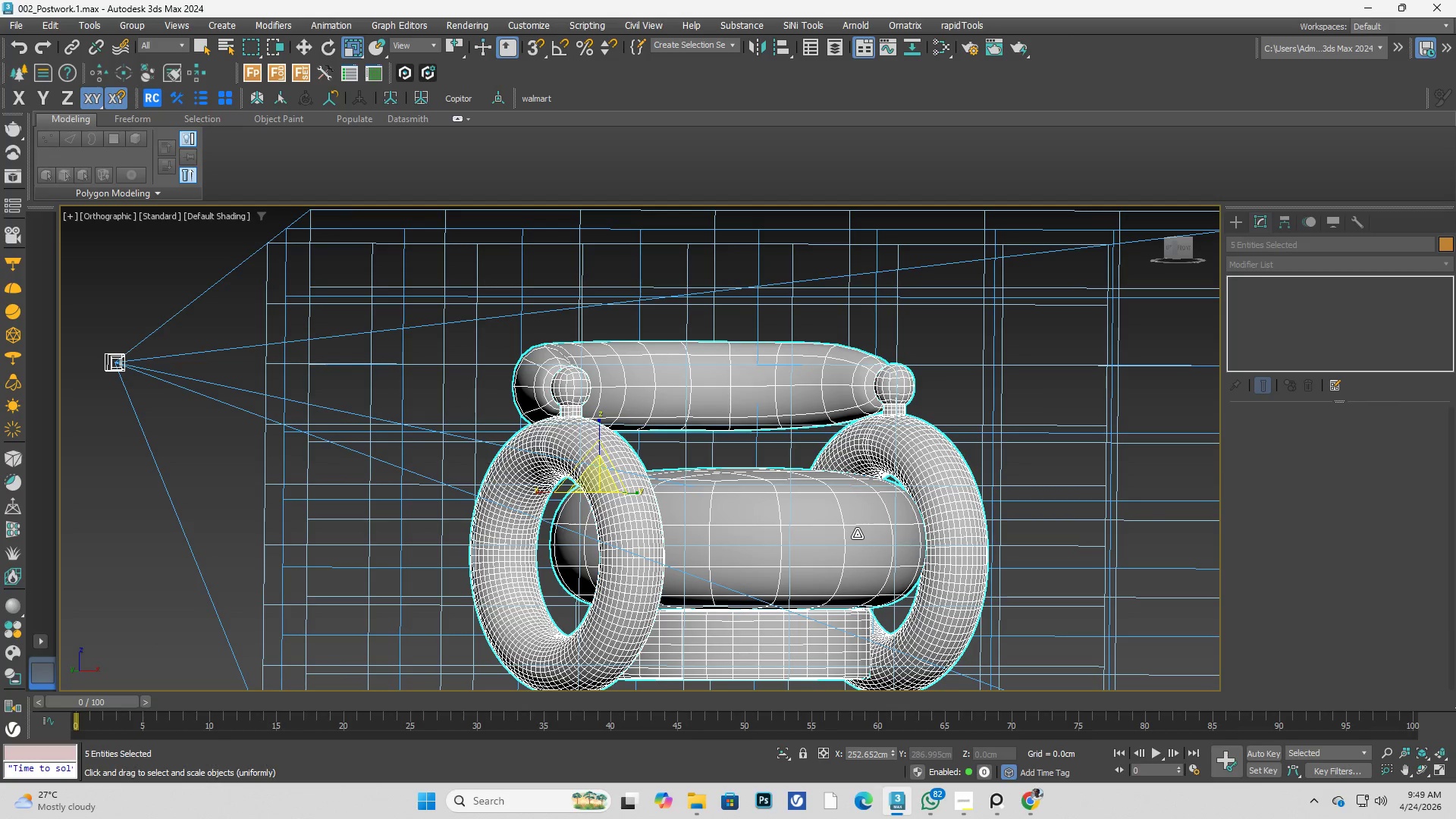 
hold_key(key=AltLeft, duration=0.47)
 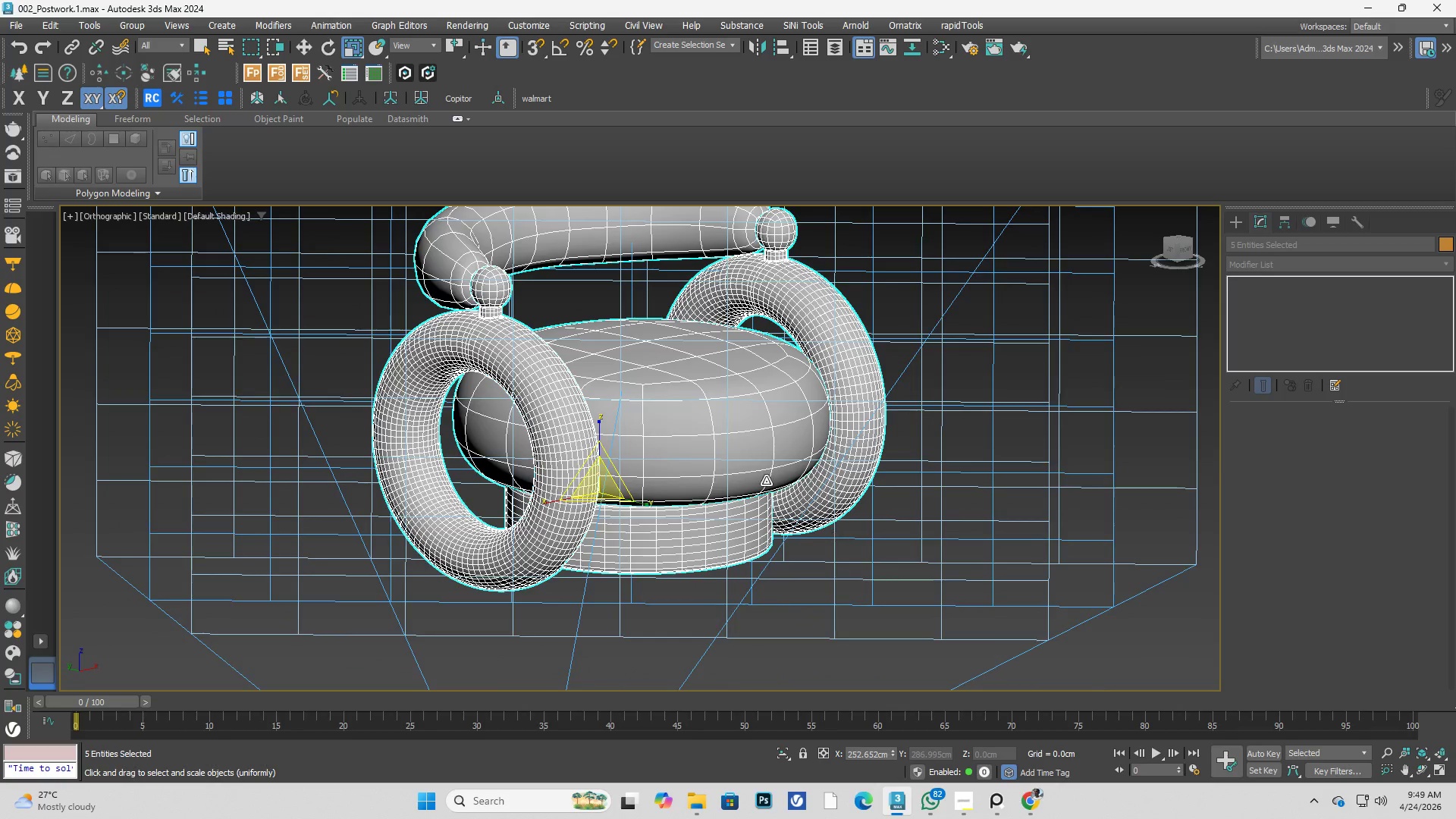 
left_click([964, 616])
 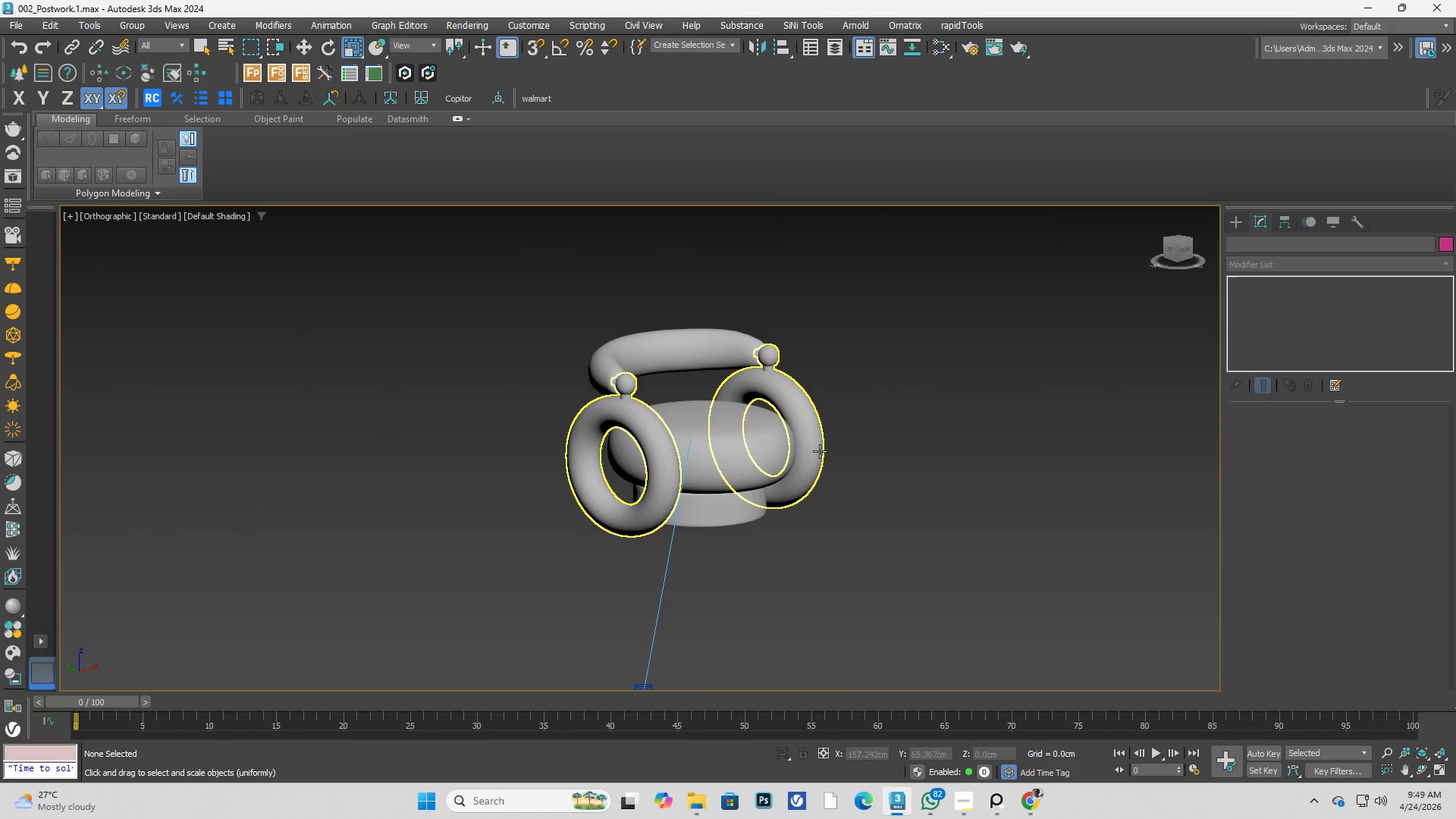 
scroll: coordinate [763, 485], scroll_direction: down, amount: 2.0
 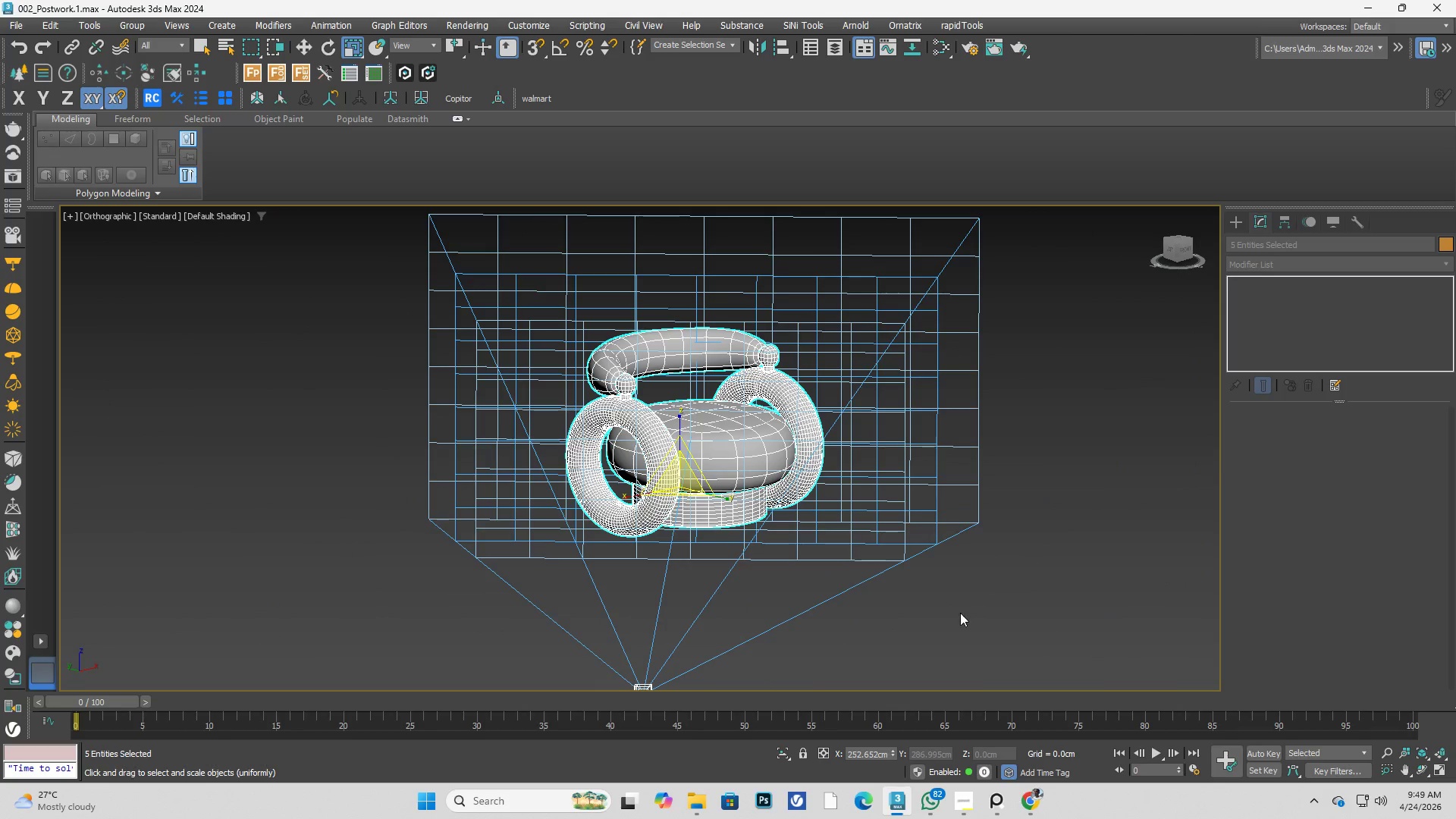 
left_click([906, 456])
 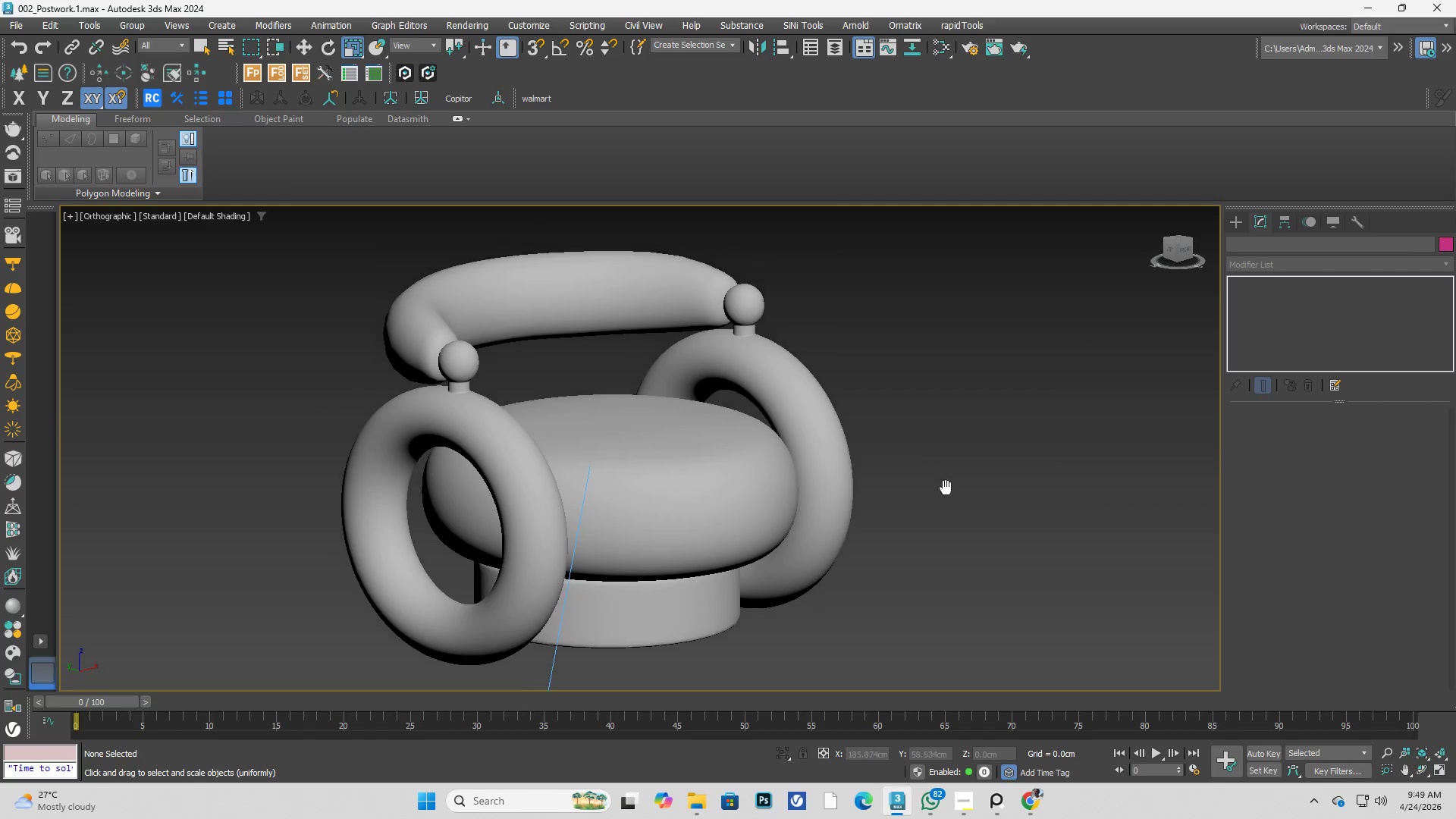 
scroll: coordinate [814, 437], scroll_direction: up, amount: 2.0
 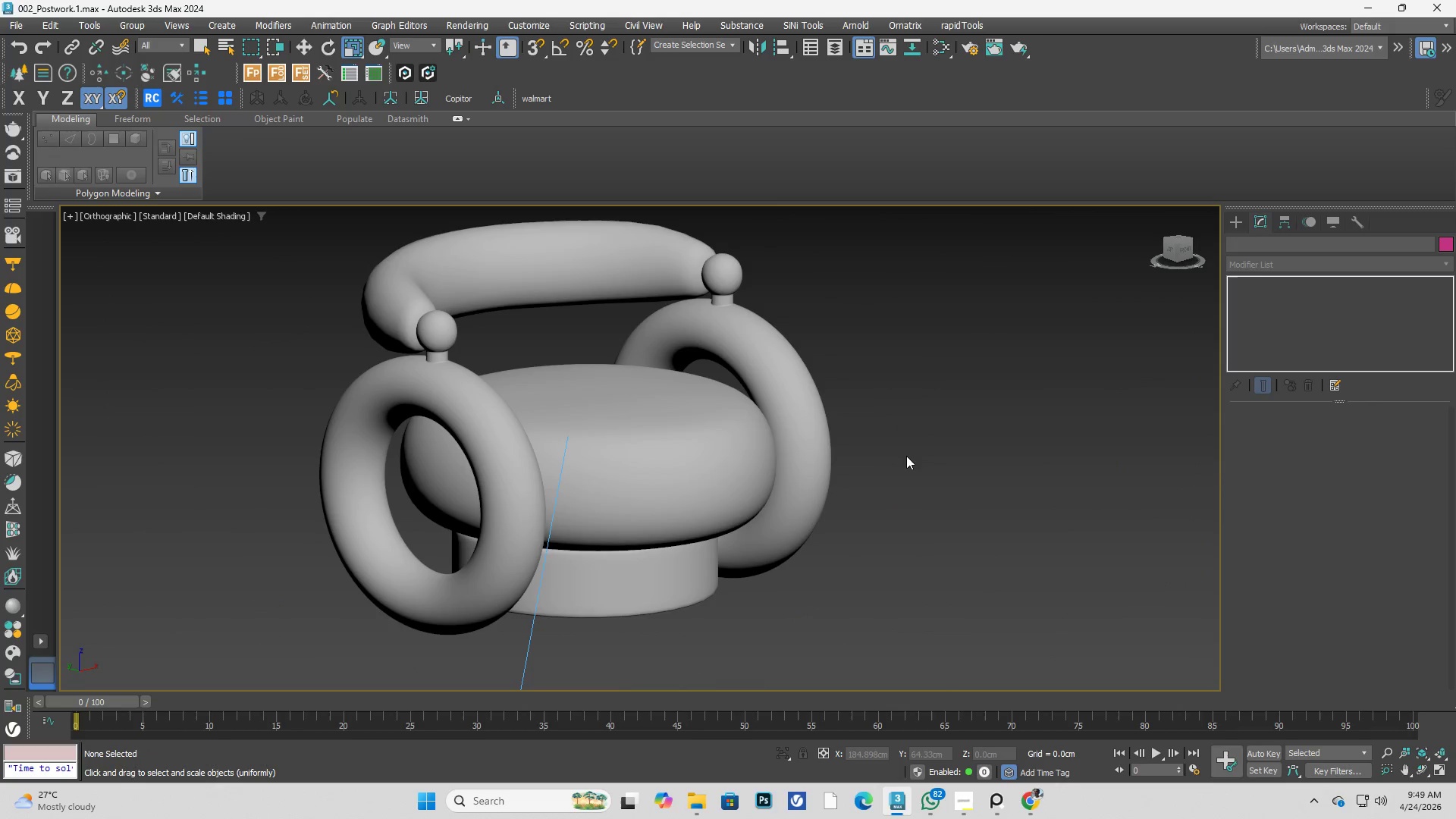 
left_click([952, 483])
 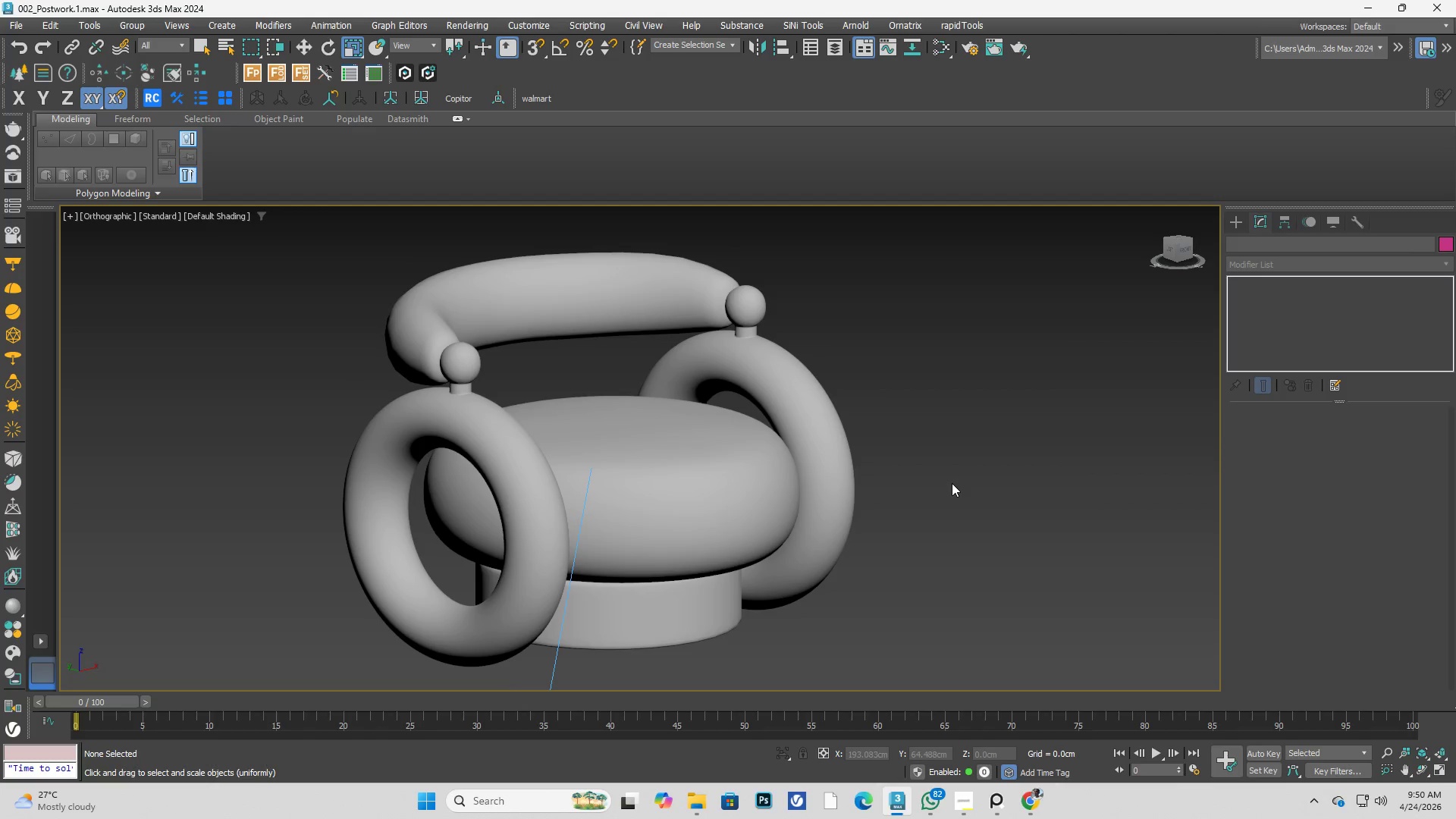 
key(Control+S)
 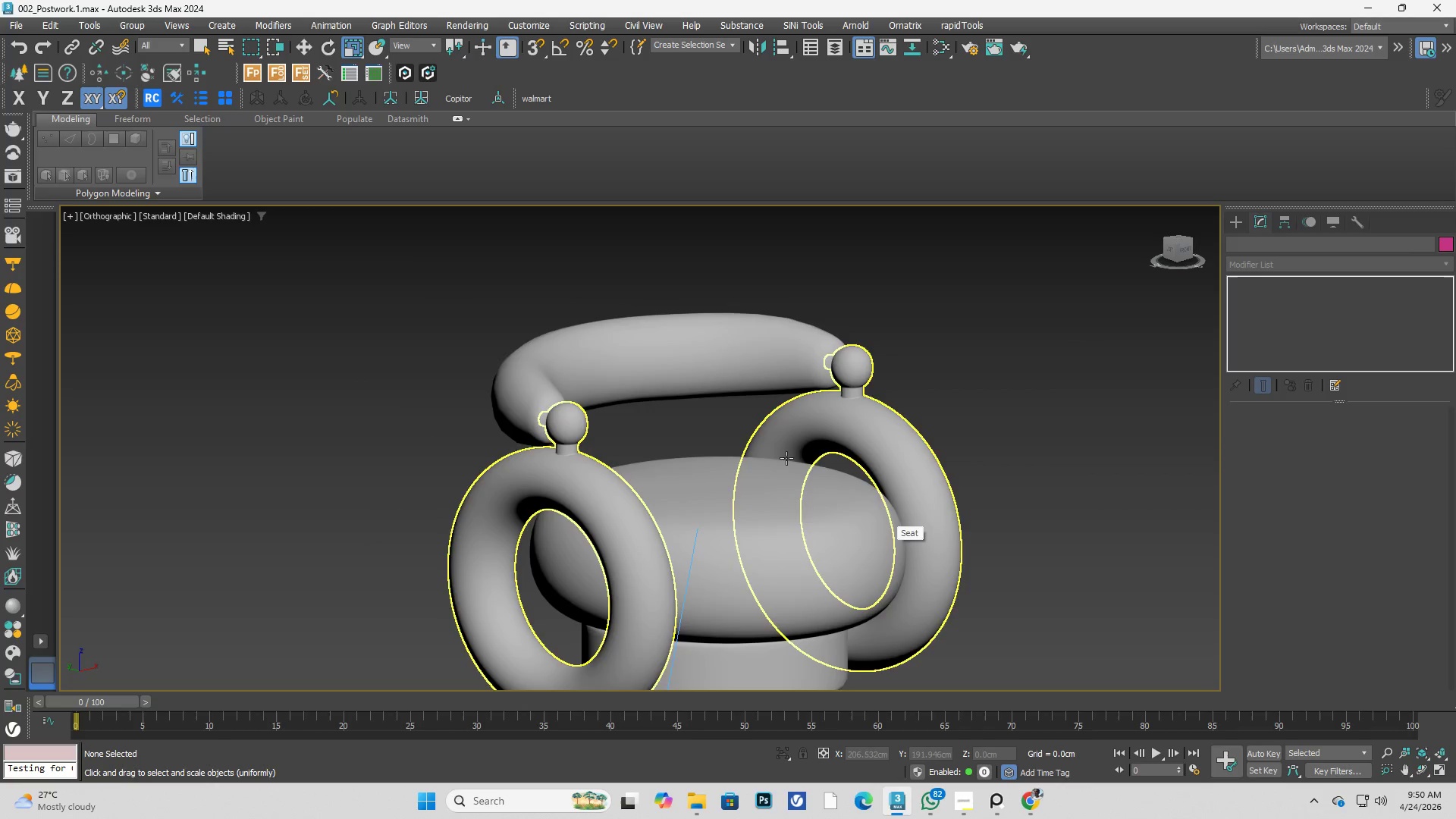 
wait(7.09)
 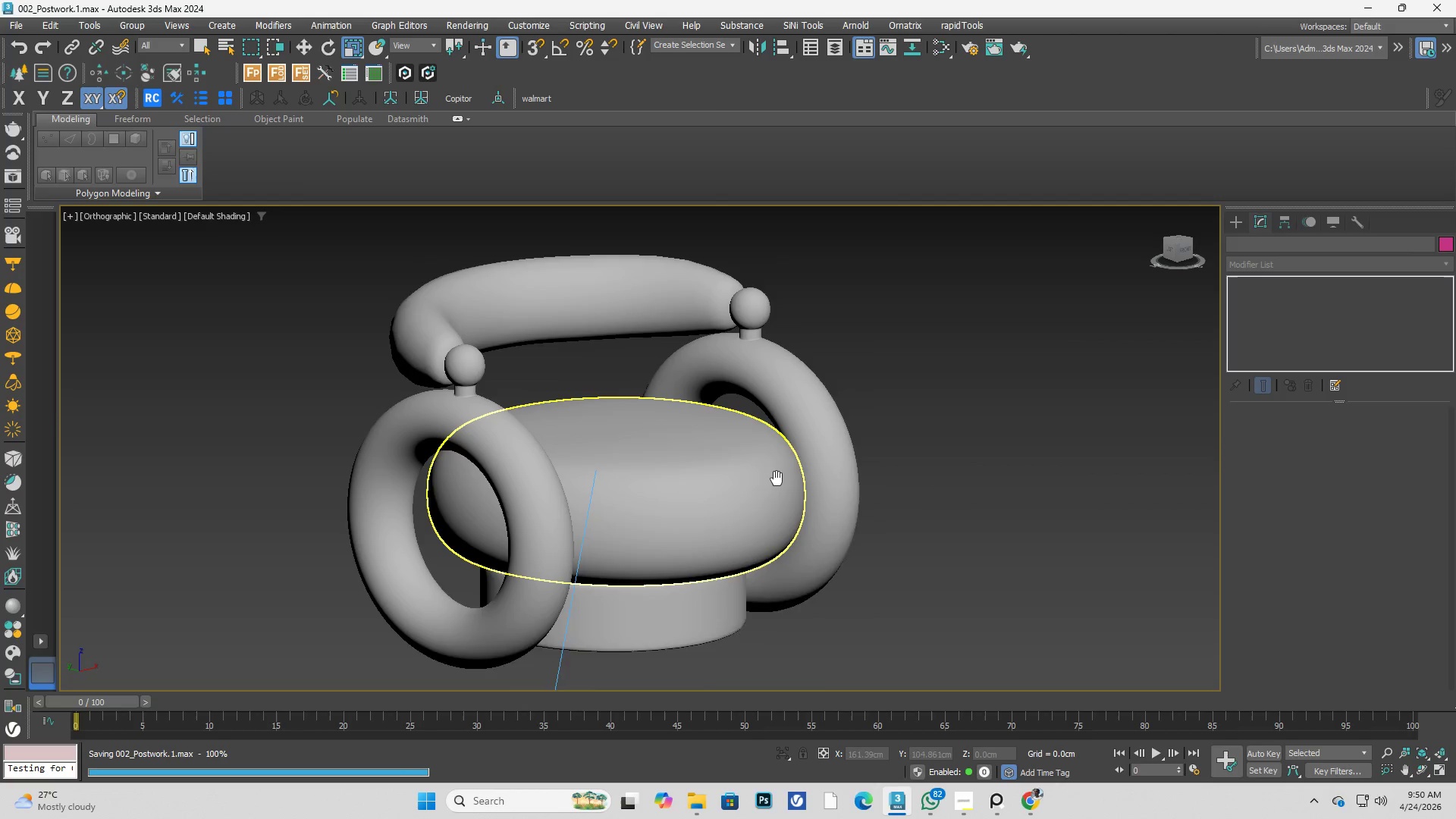 
left_click([956, 358])
 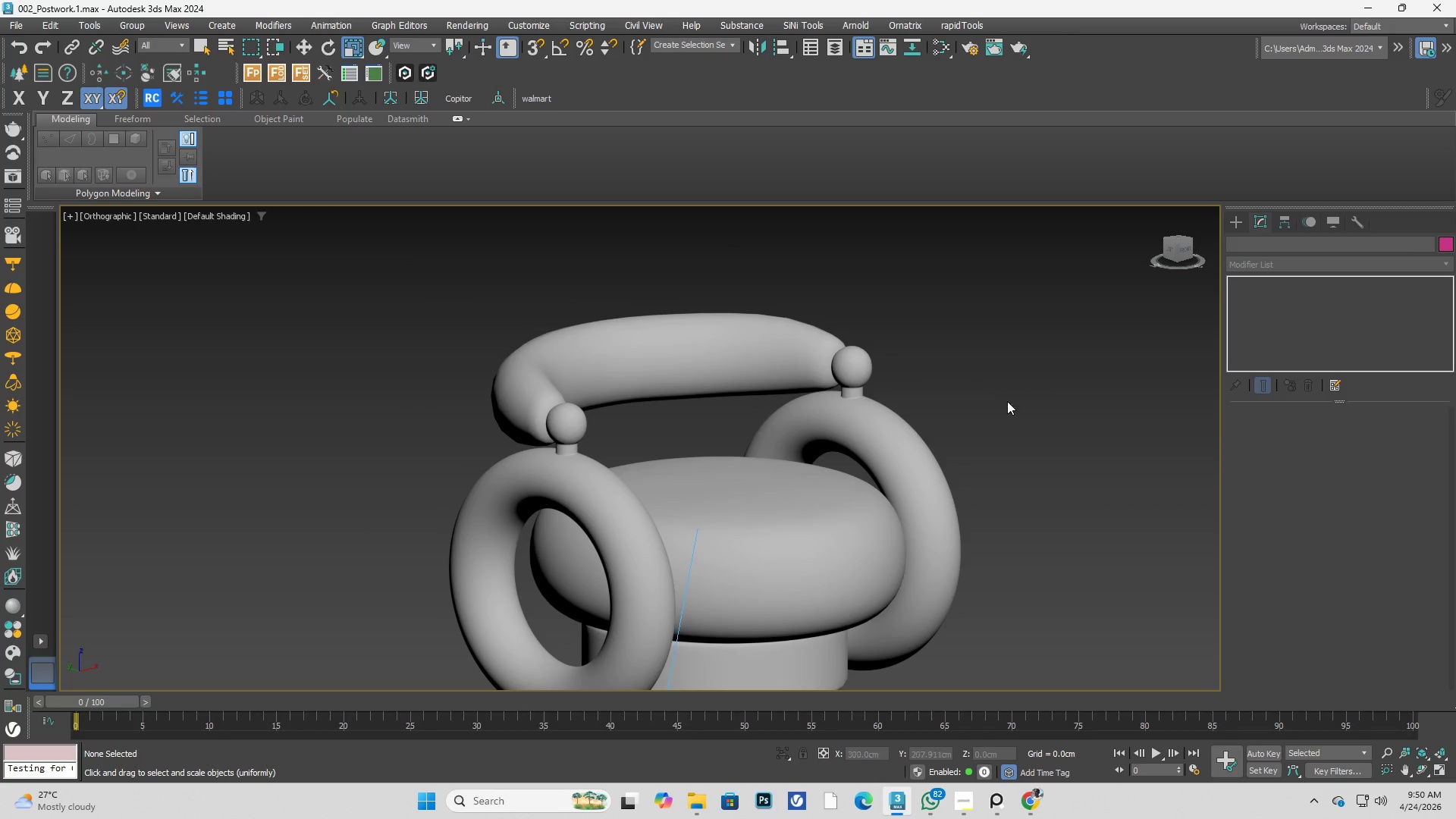 
key(Alt+AltLeft)
 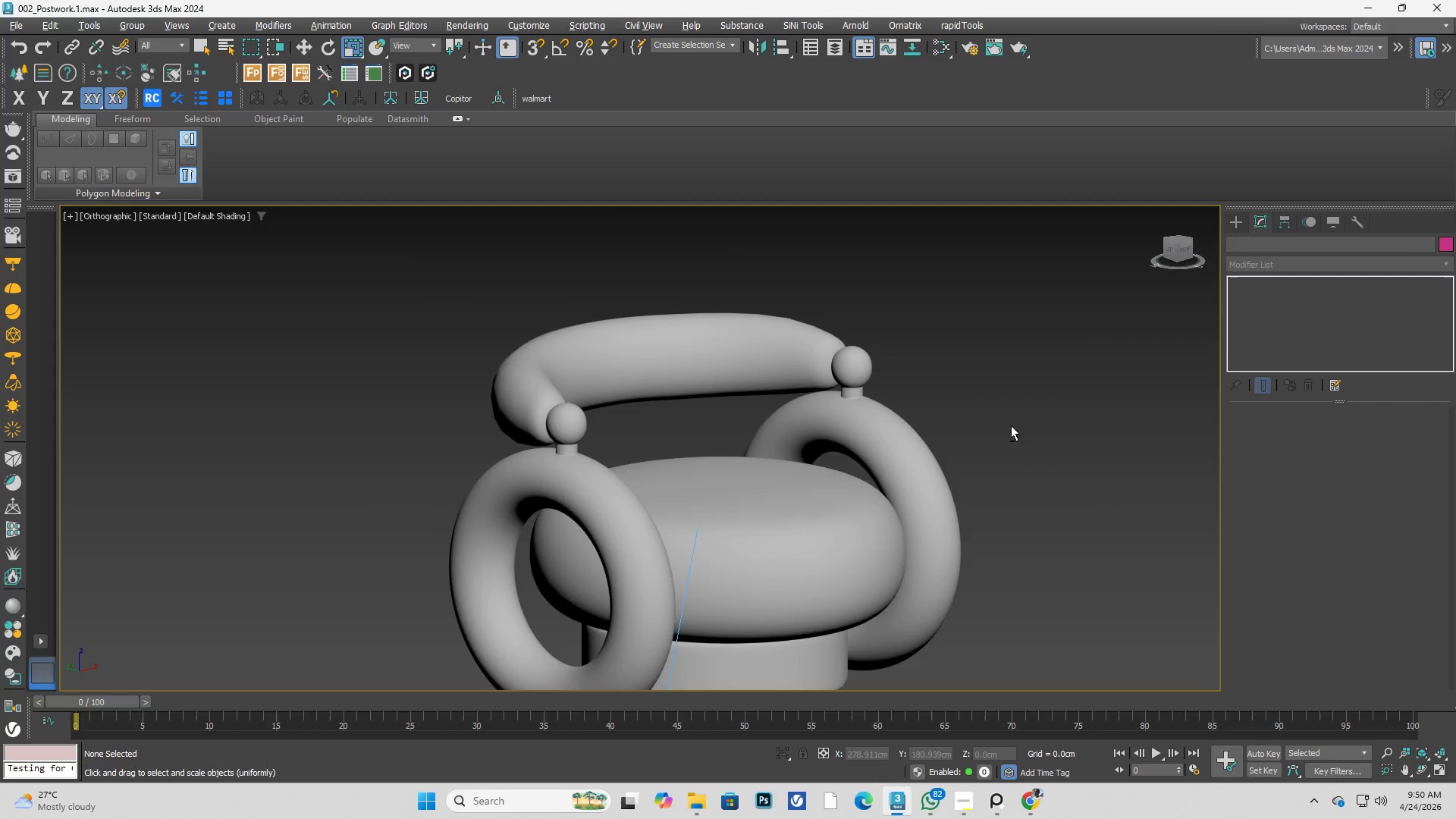 
key(Alt+W)
 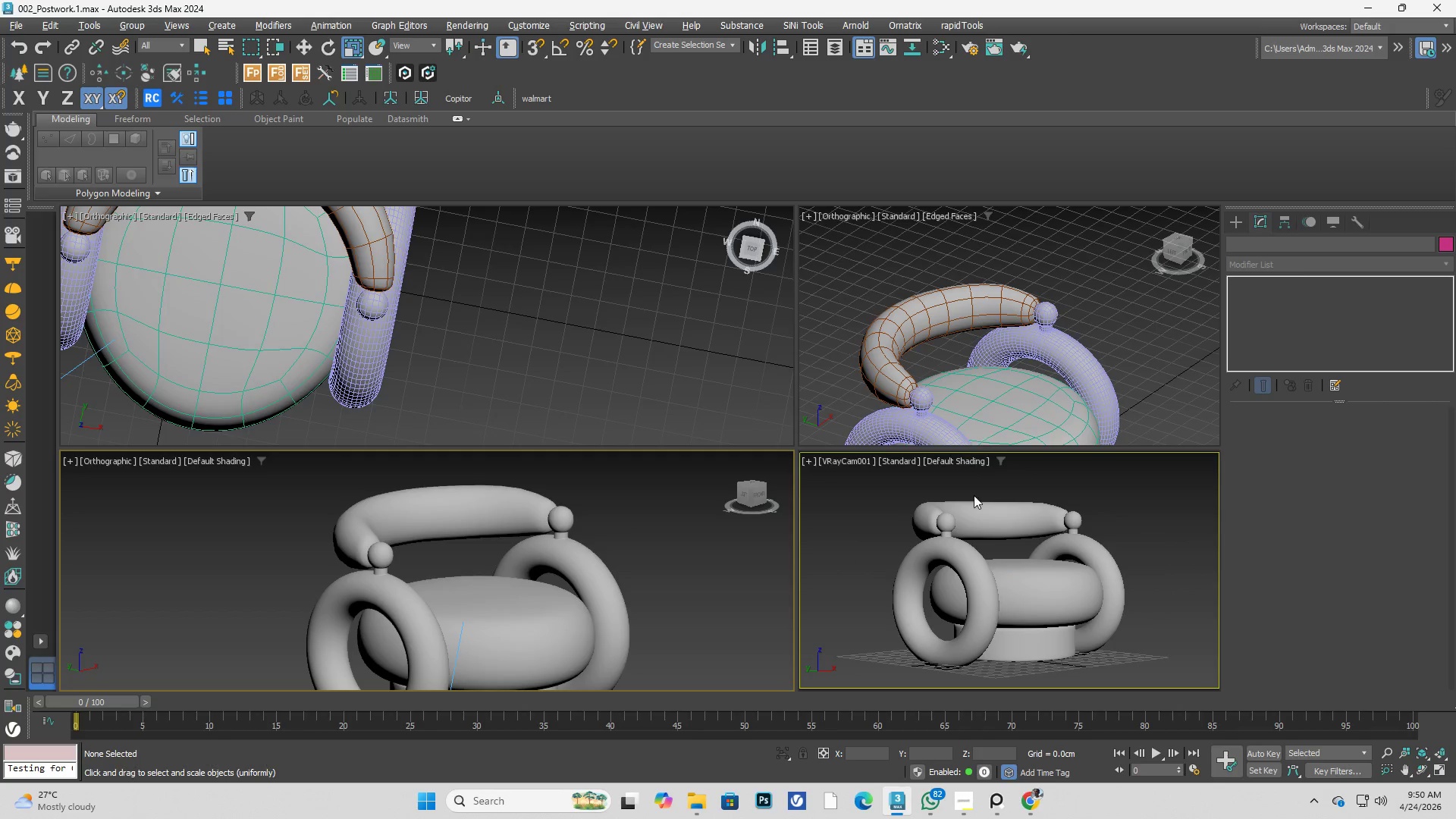 
key(Alt+AltLeft)
 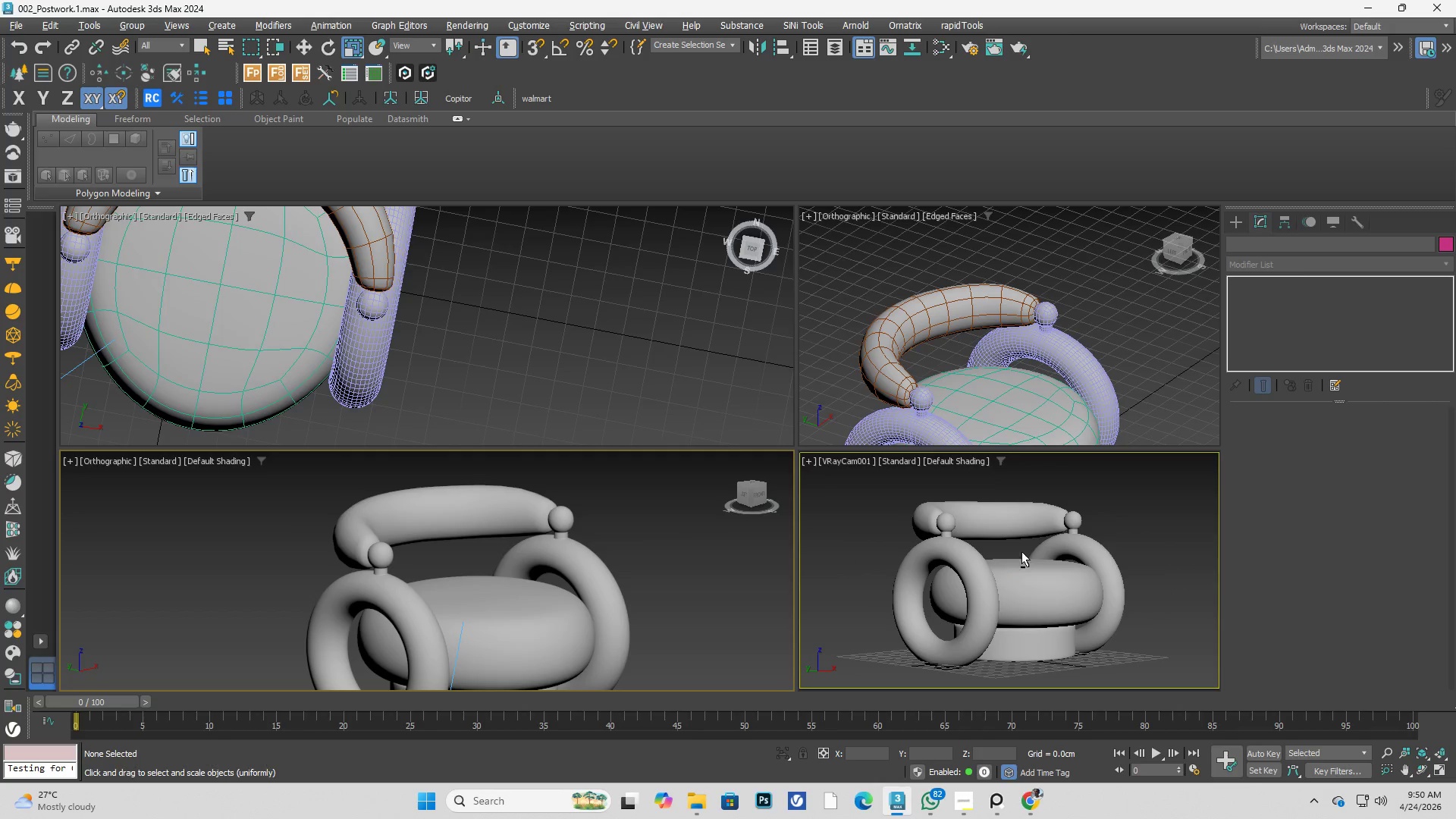 
key(Alt+W)
 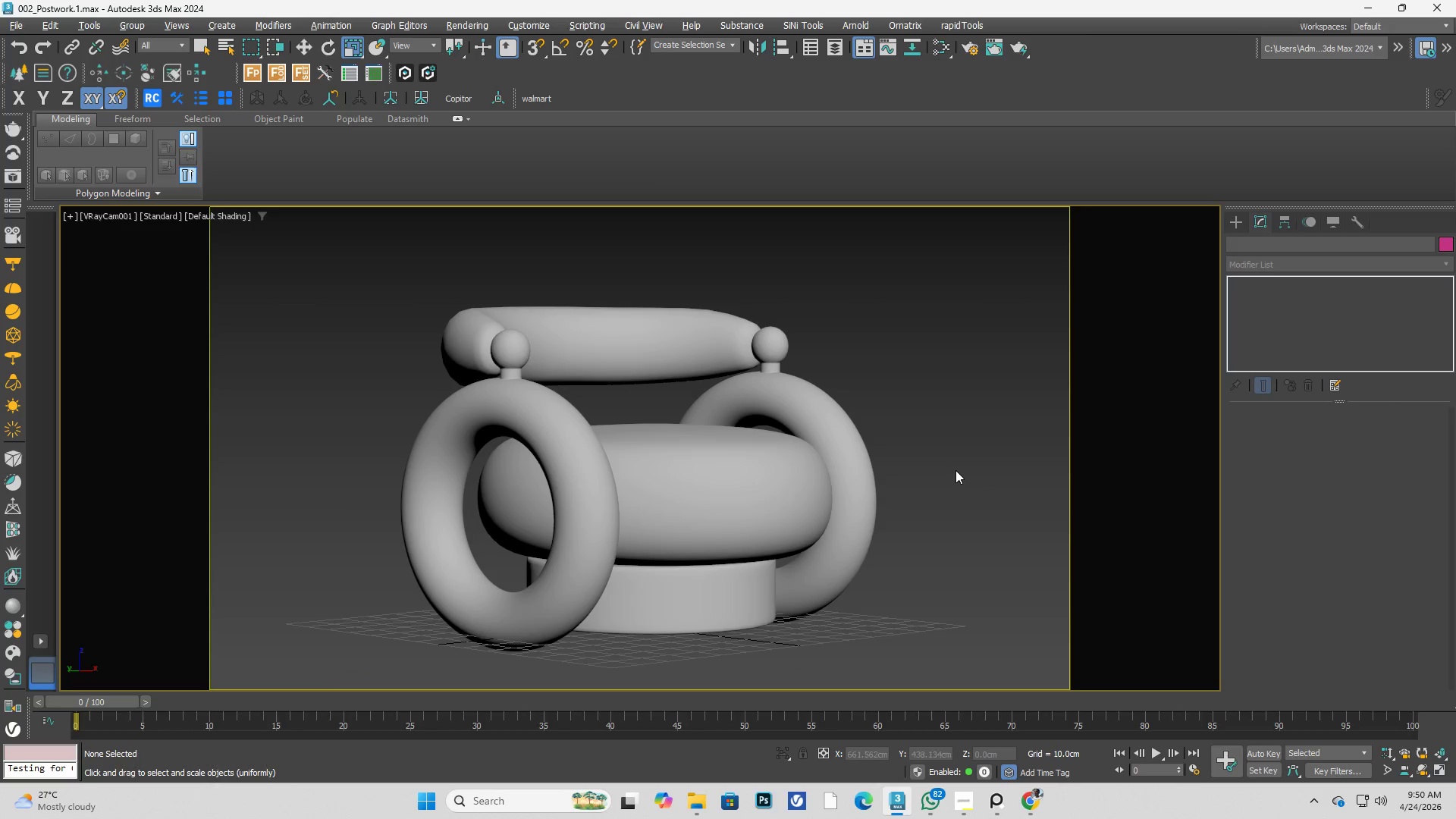 
key(Alt+AltLeft)
 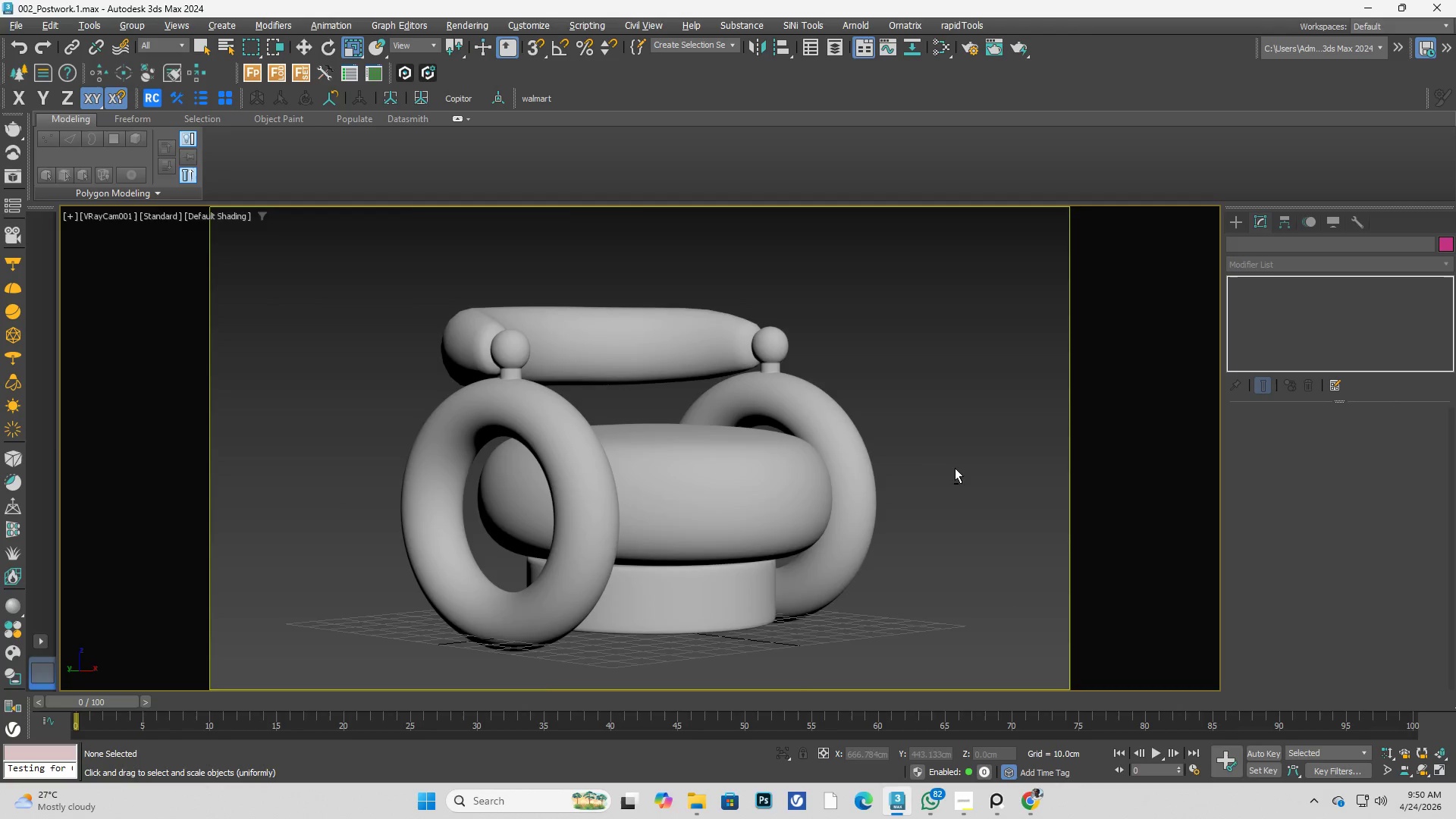 
key(Alt+W)
 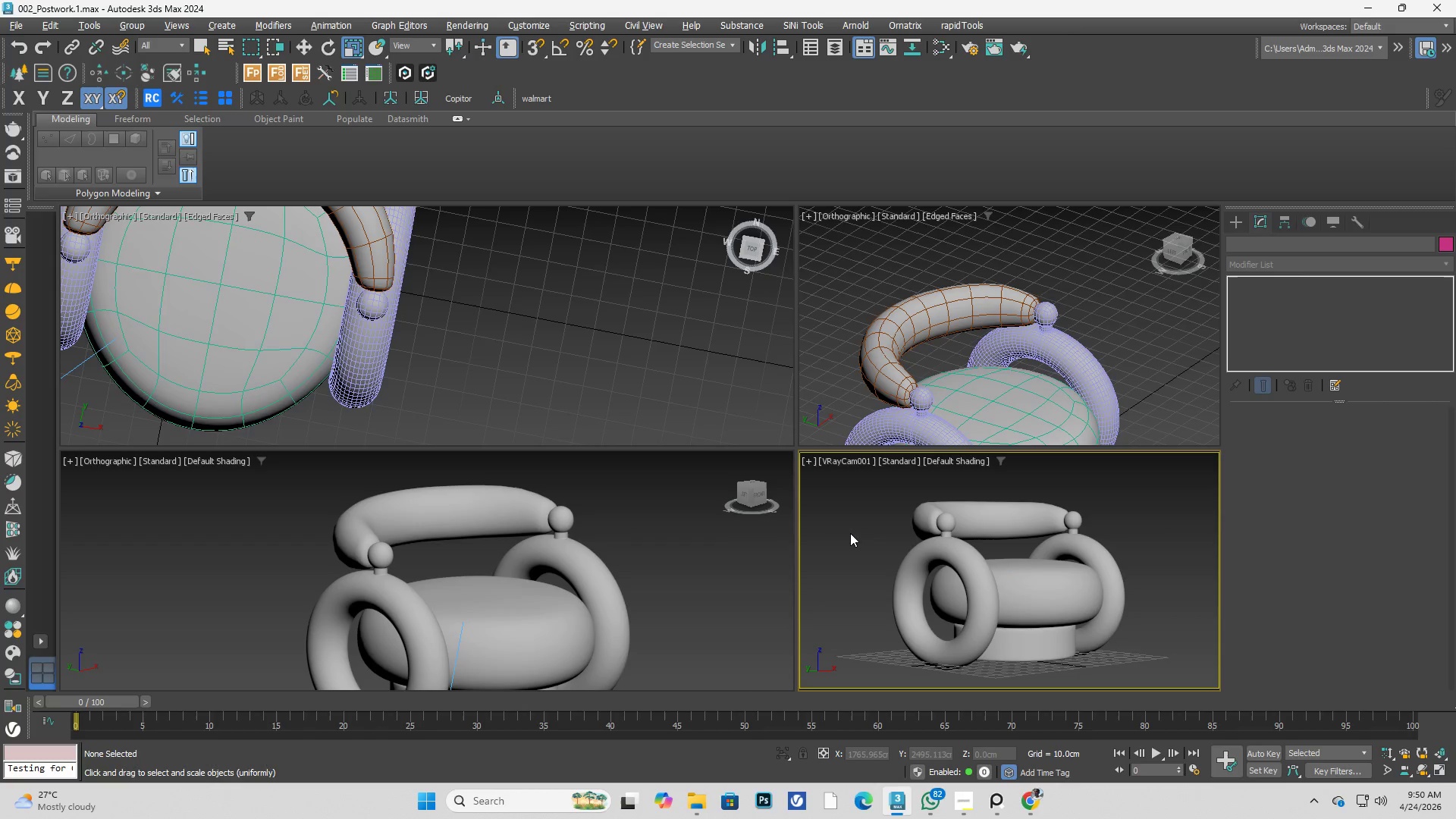 
left_click([851, 533])
 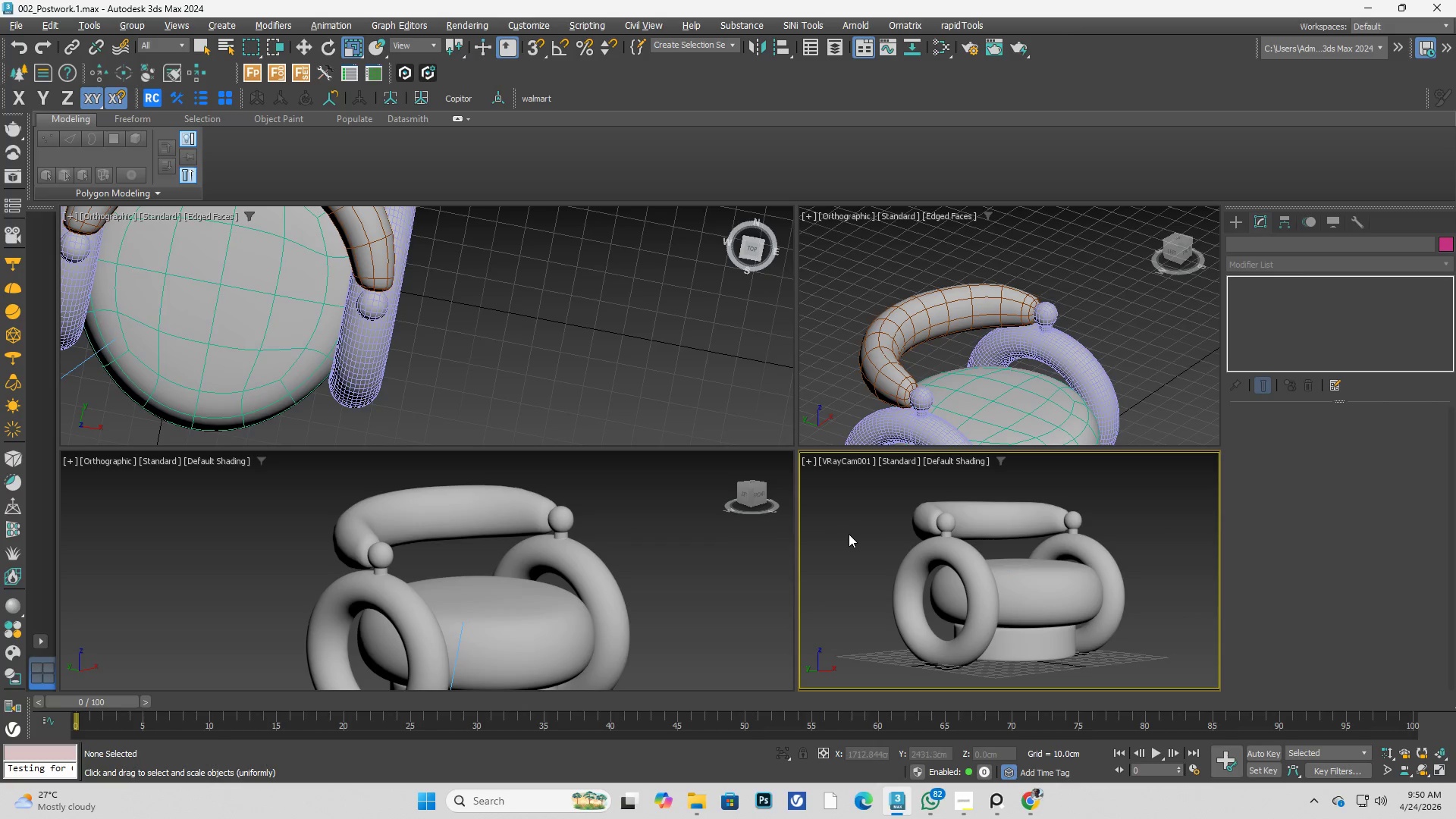 
key(Control+S)
 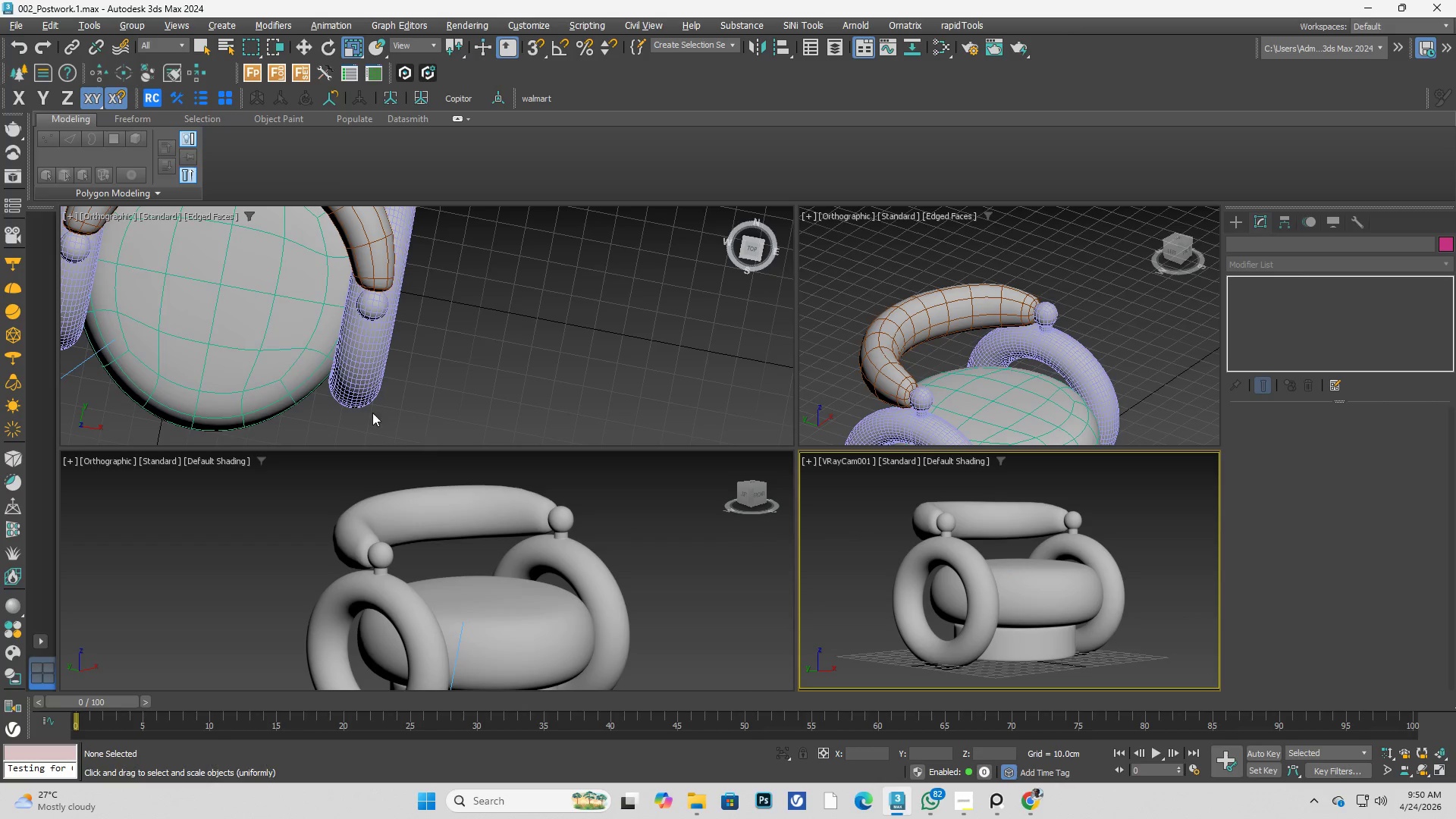 
mouse_move([17, 153])
 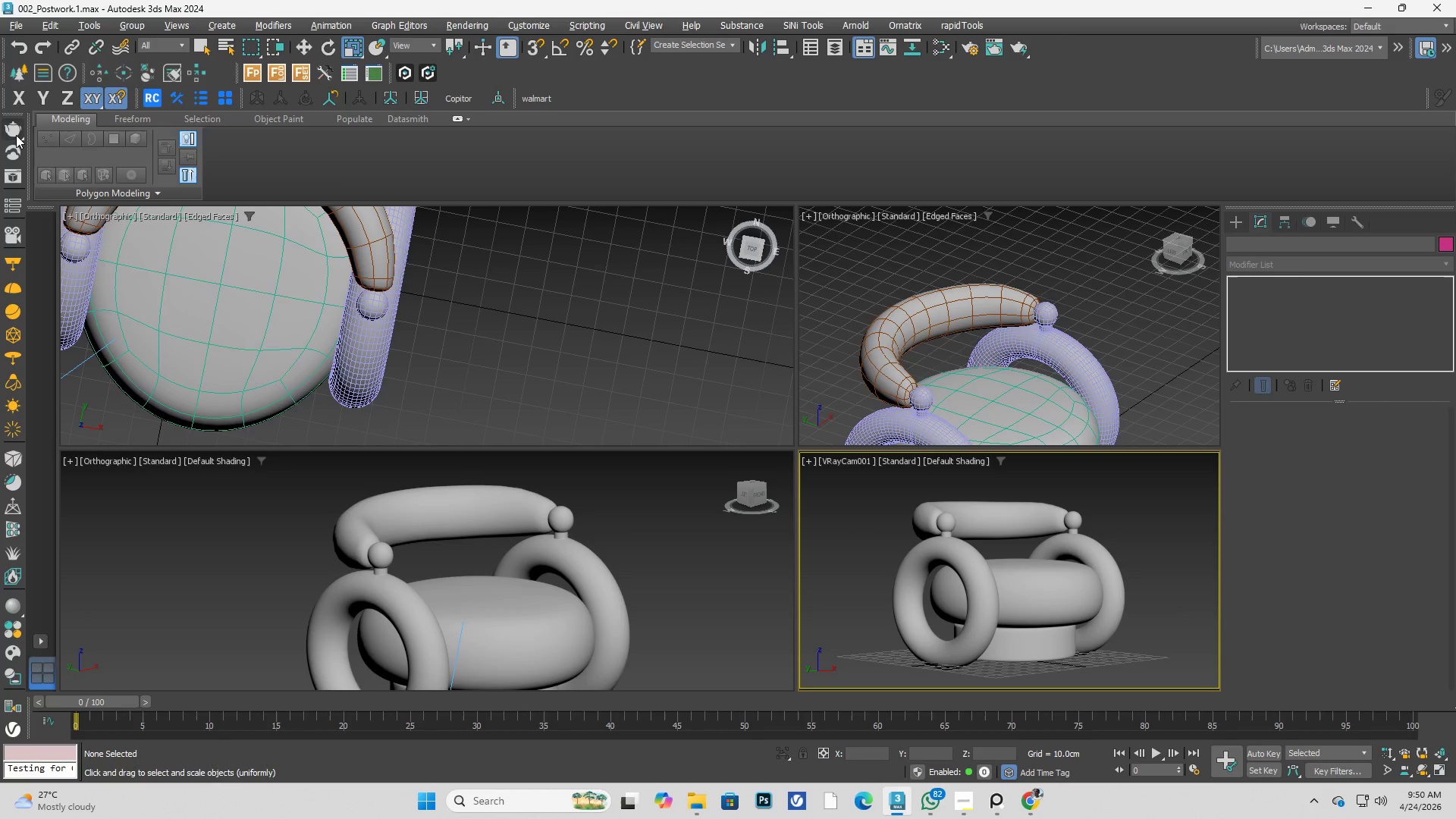 
left_click_drag(start_coordinate=[16, 135], to_coordinate=[17, 171])
 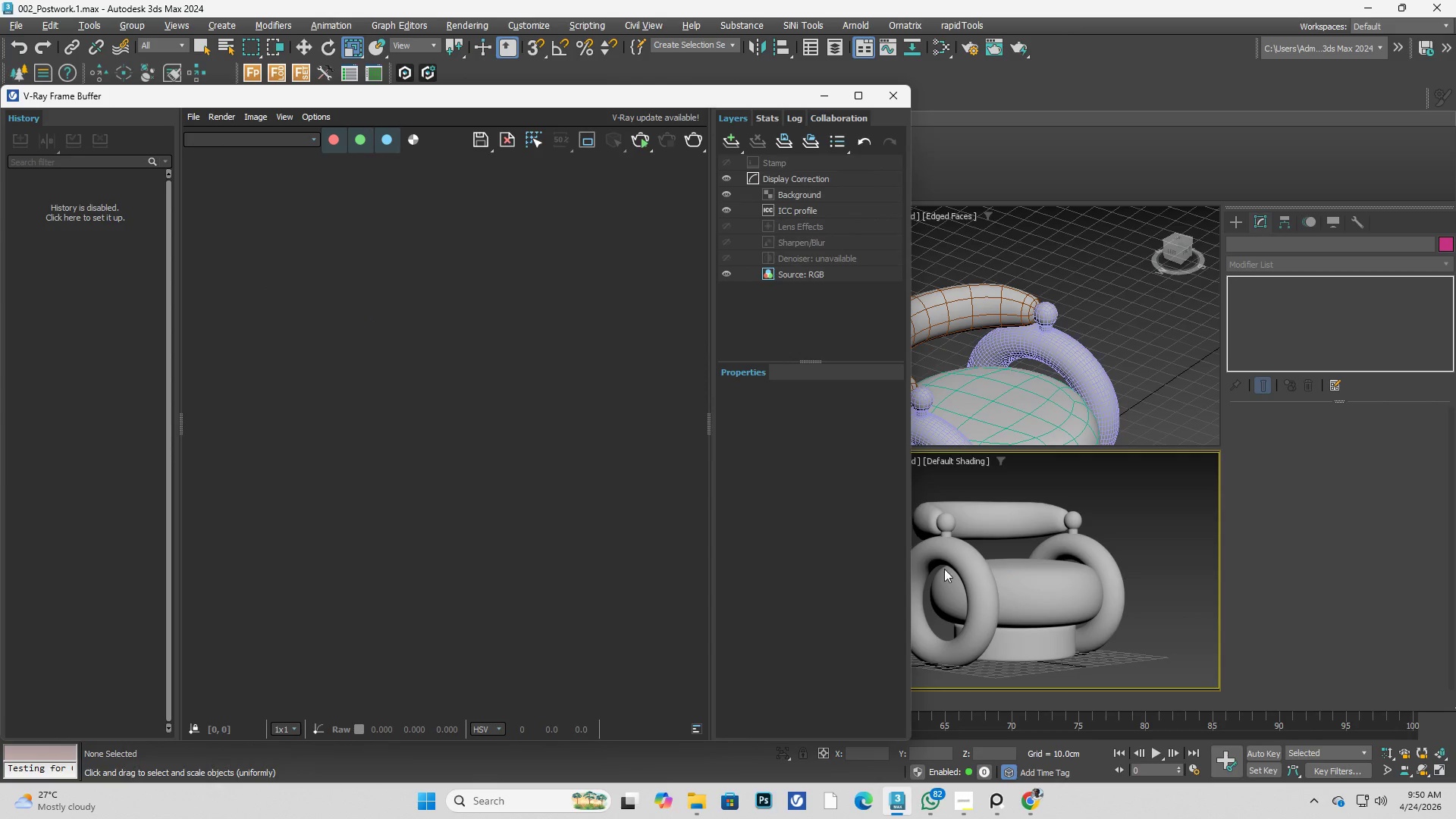 
left_click([1158, 554])
 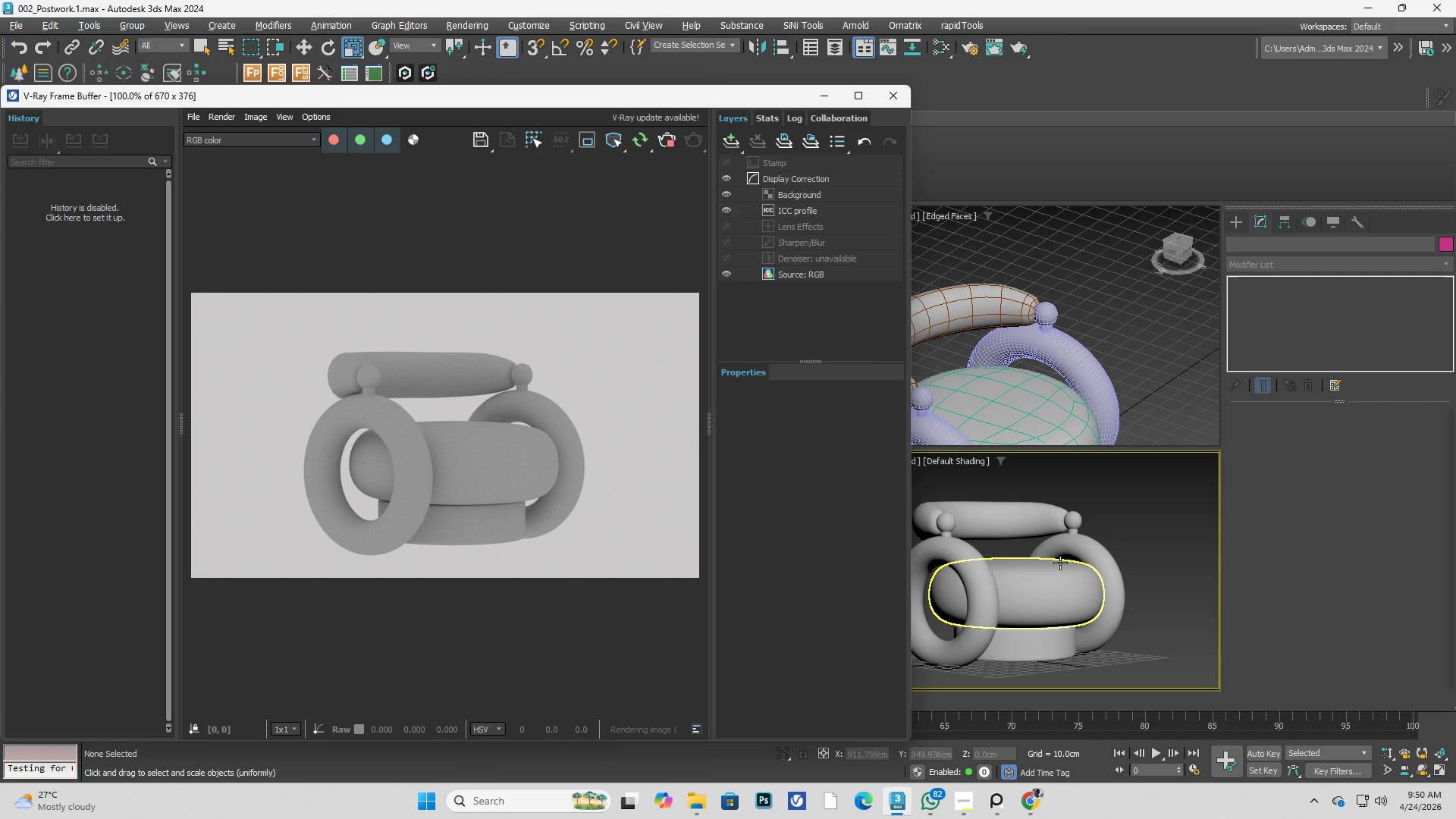 
wait(24.58)
 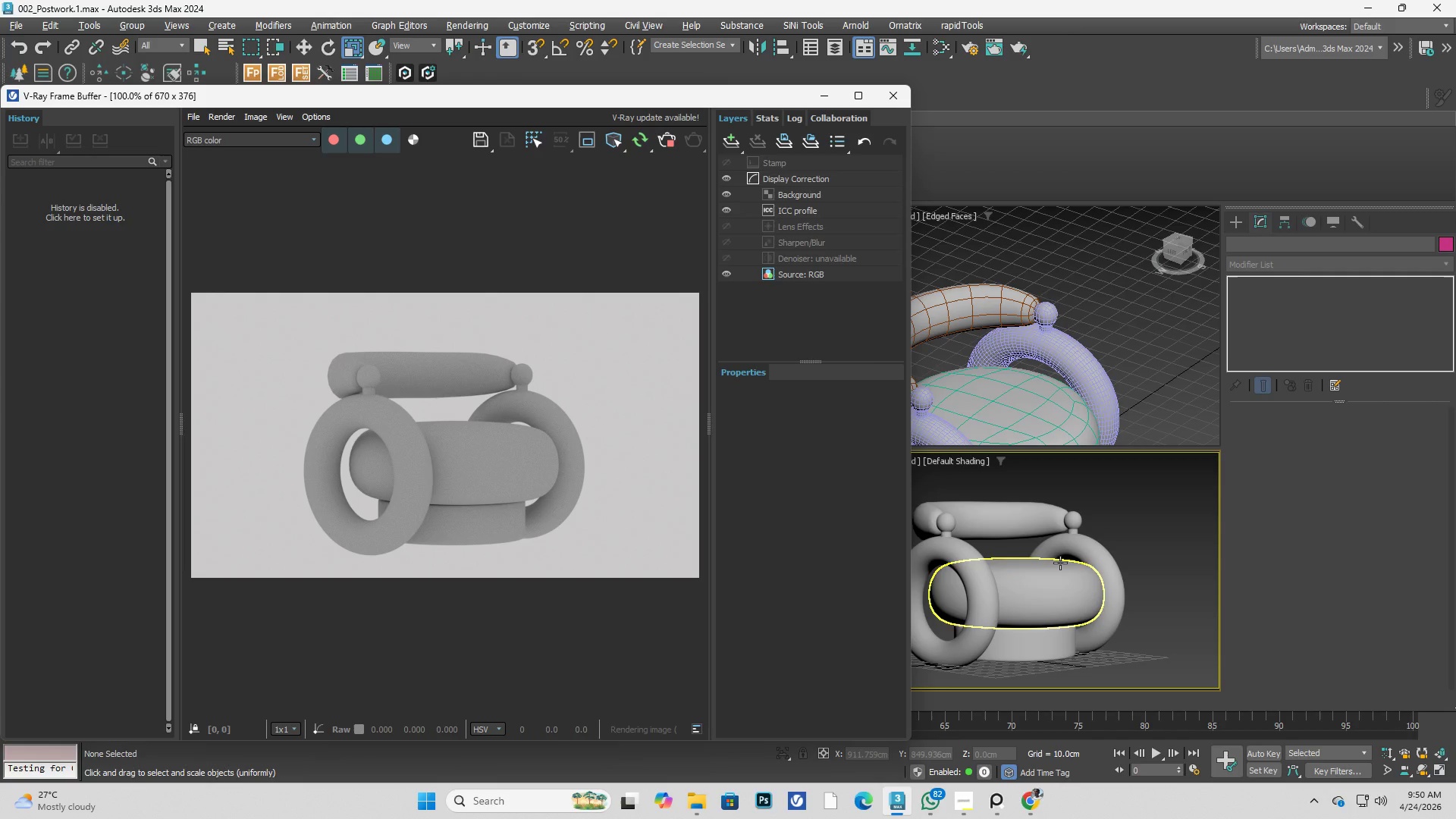 
left_click([890, 96])
 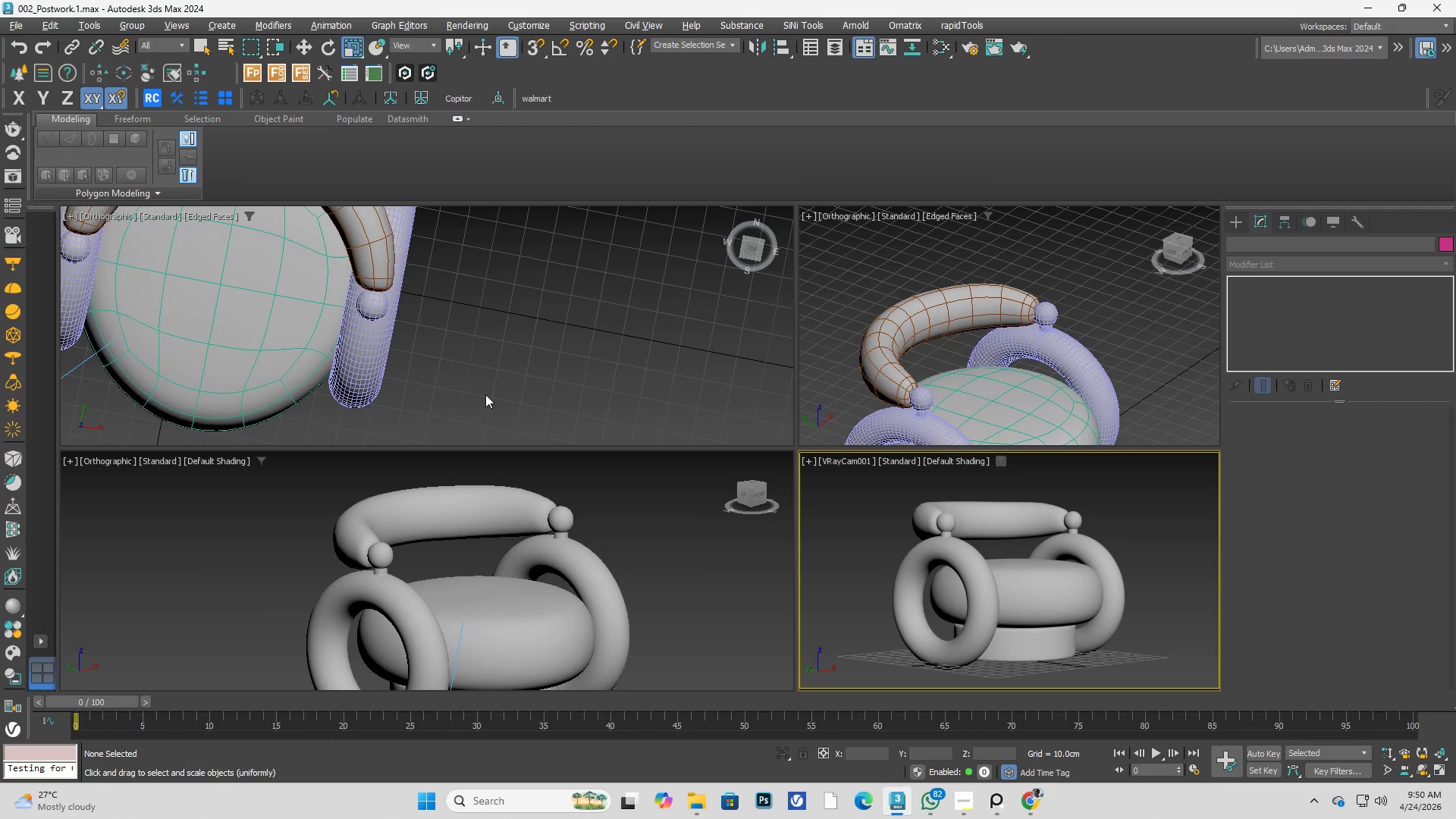 
hold_key(key=AltLeft, duration=0.47)
 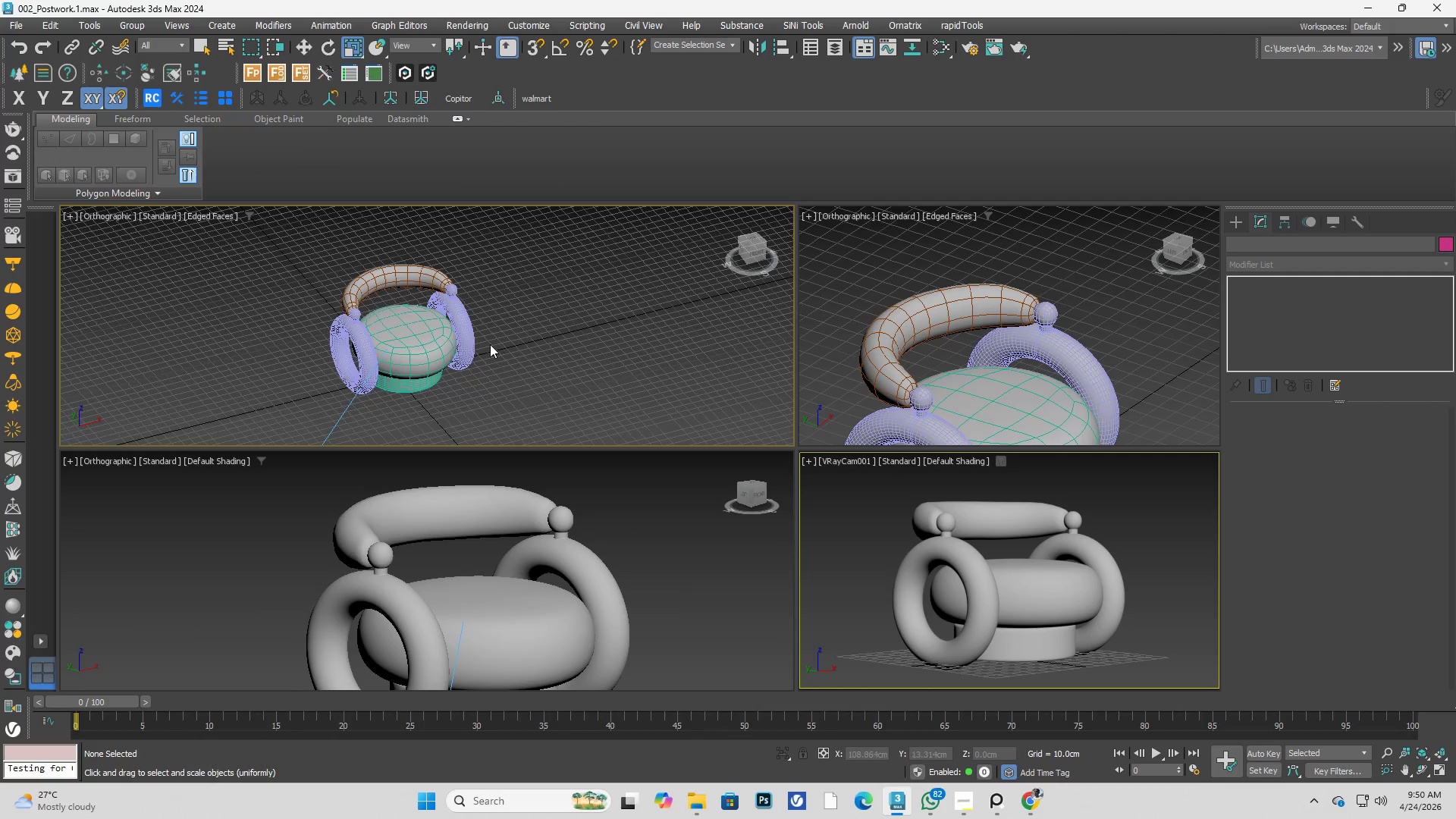 
scroll: coordinate [490, 359], scroll_direction: down, amount: 3.0
 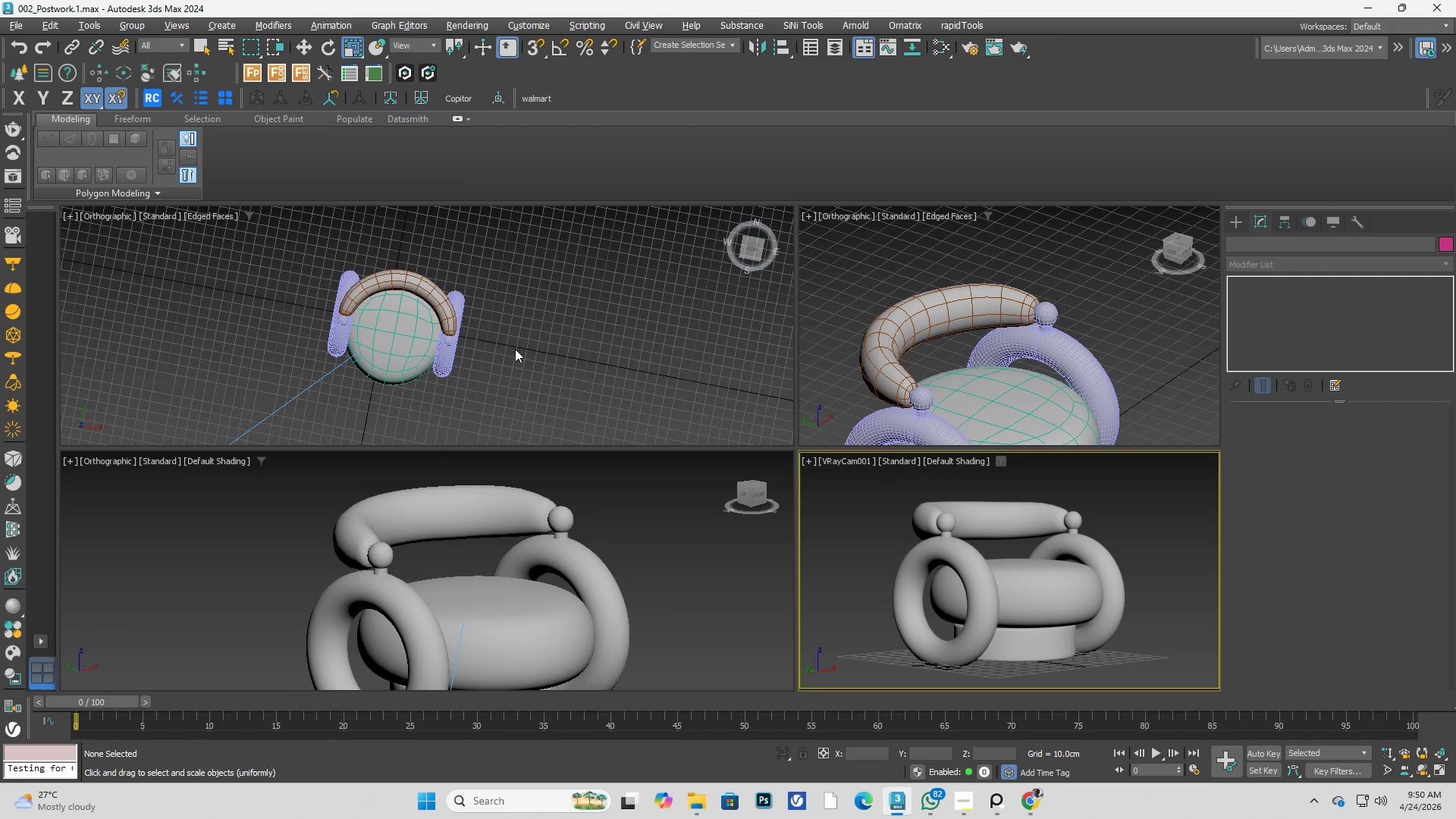 
hold_key(key=AltLeft, duration=0.34)
 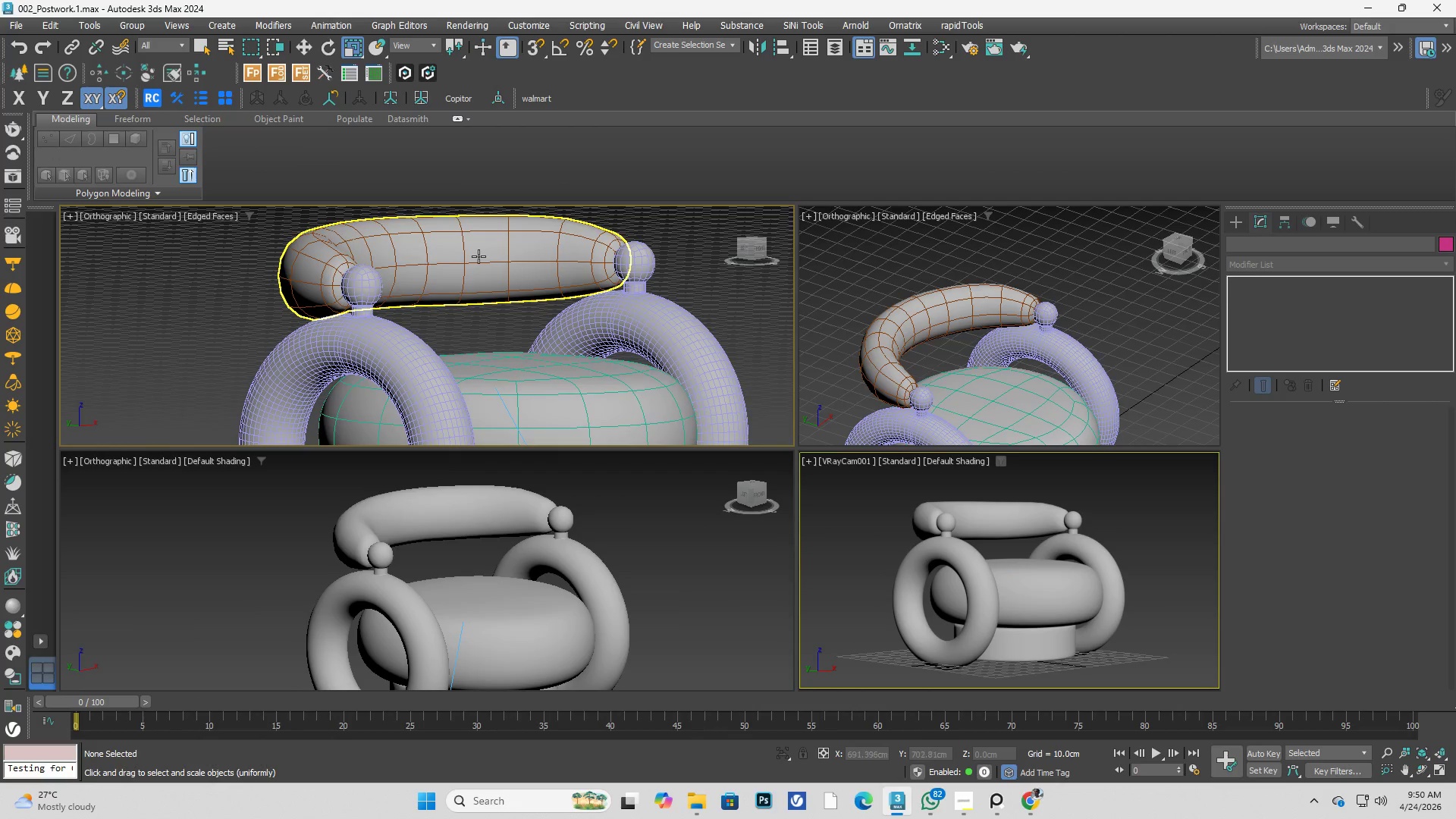 
left_click([479, 256])
 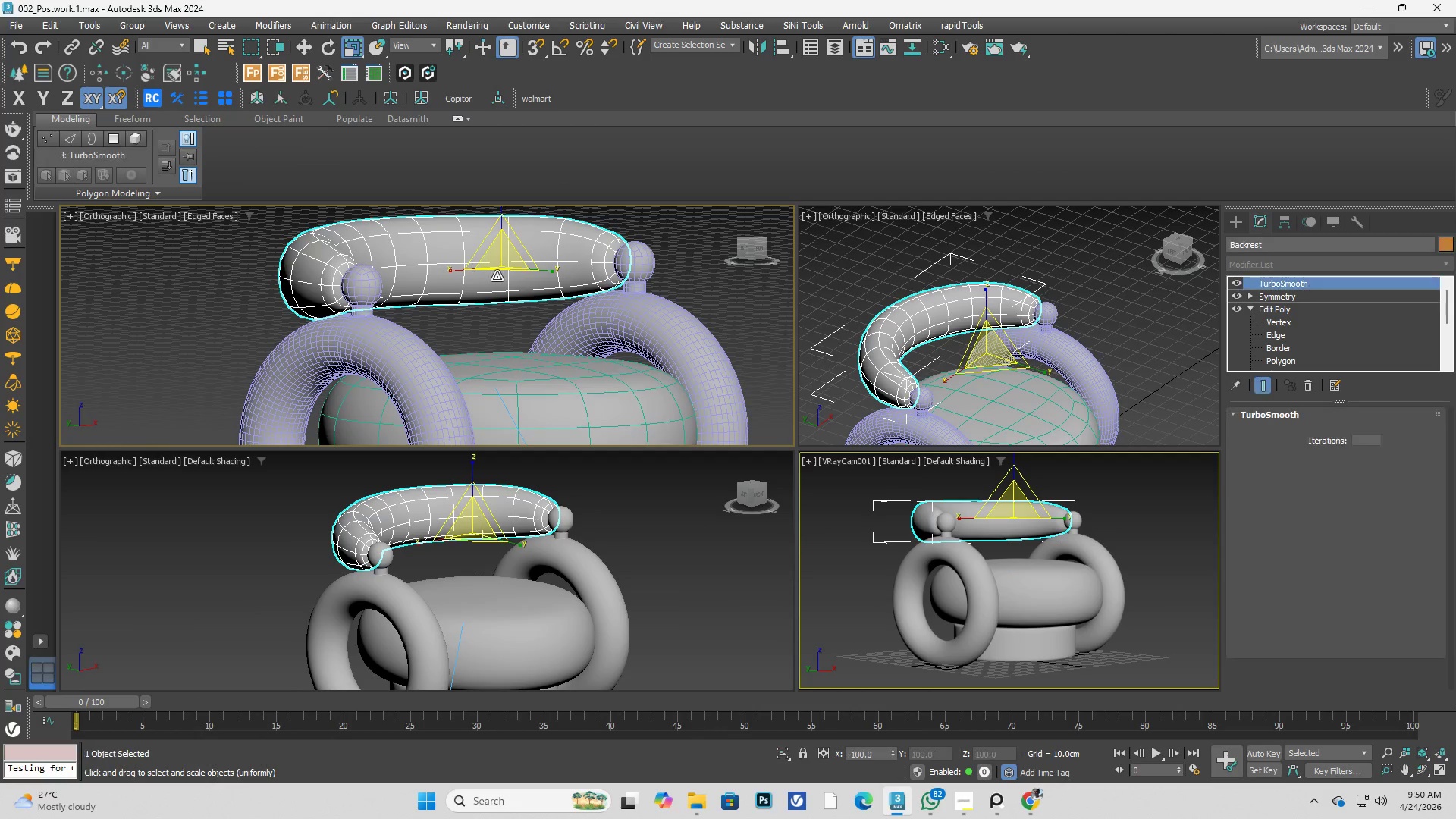 
scroll: coordinate [423, 267], scroll_direction: up, amount: 3.0
 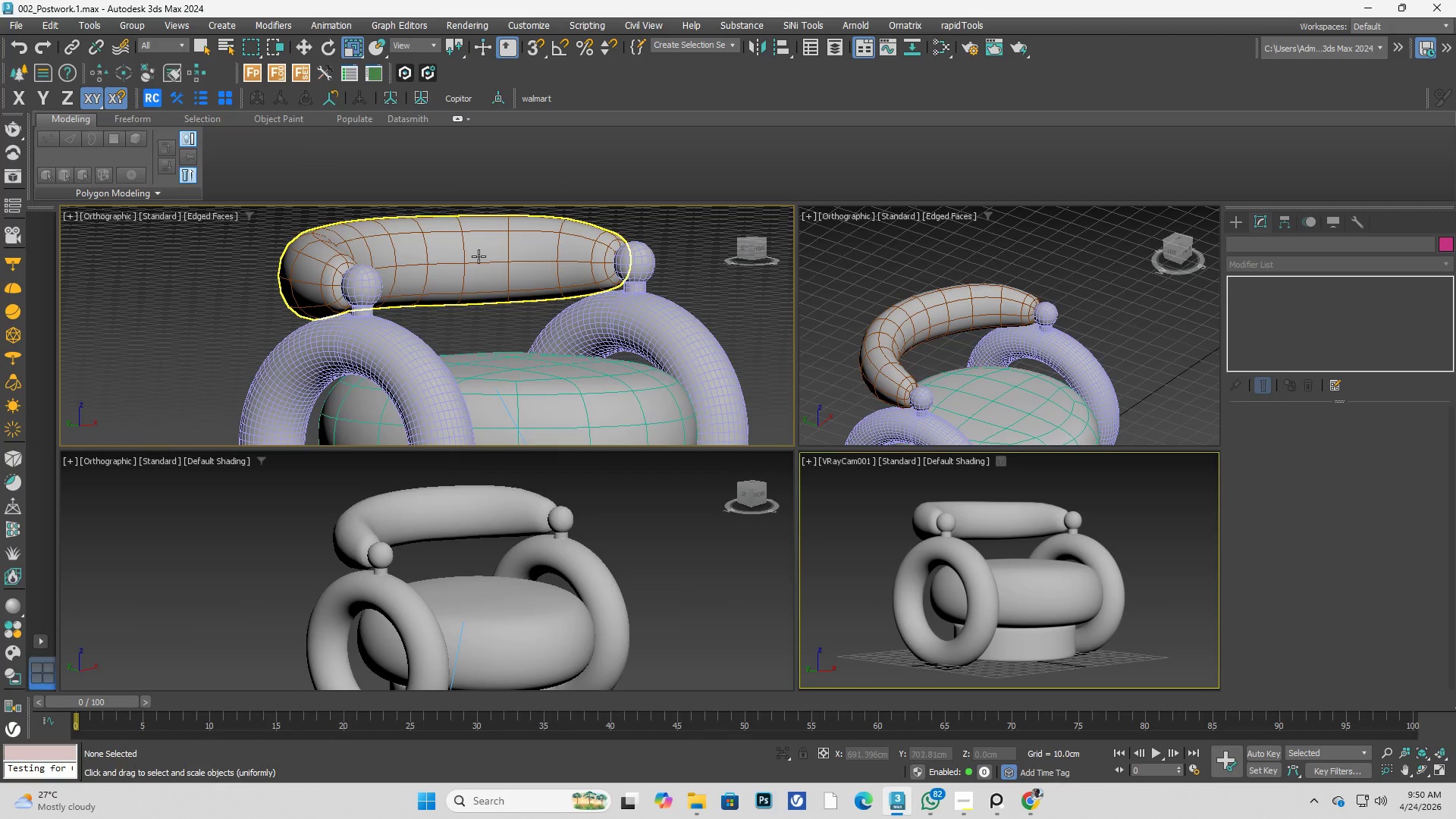 
hold_key(key=AltLeft, duration=0.56)
 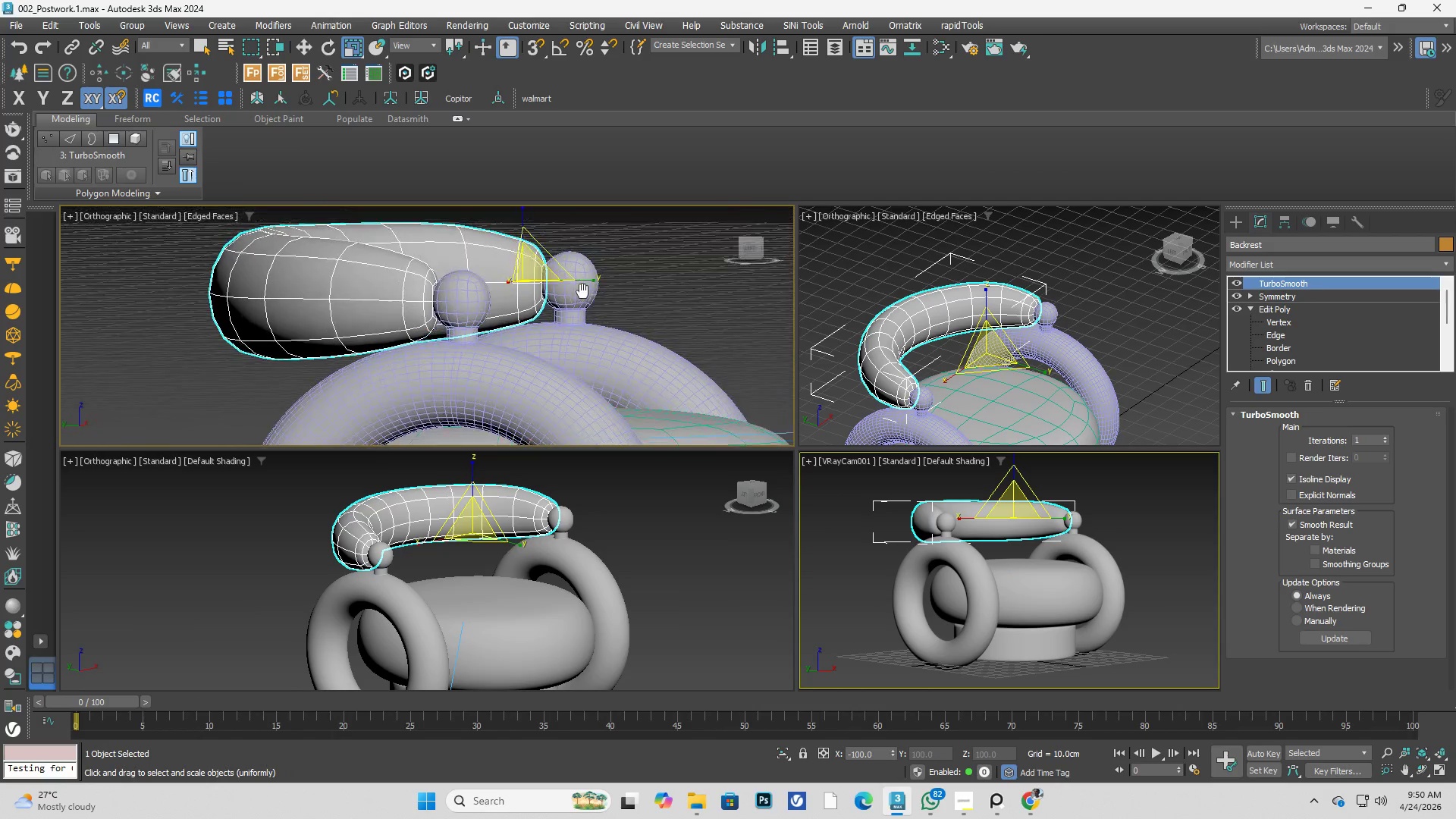 
hold_key(key=AltLeft, duration=0.34)
 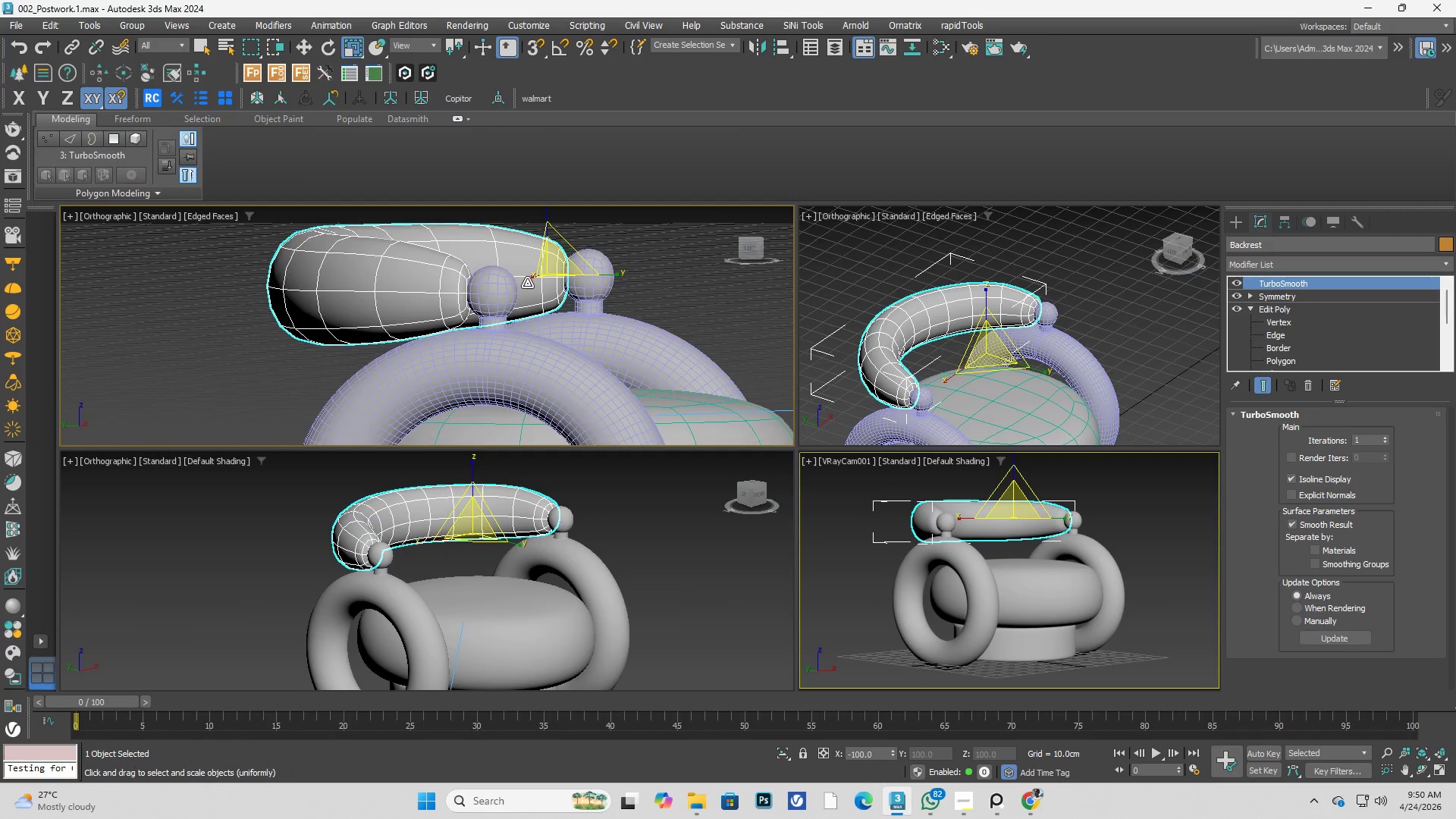 
scroll: coordinate [577, 270], scroll_direction: up, amount: 1.0
 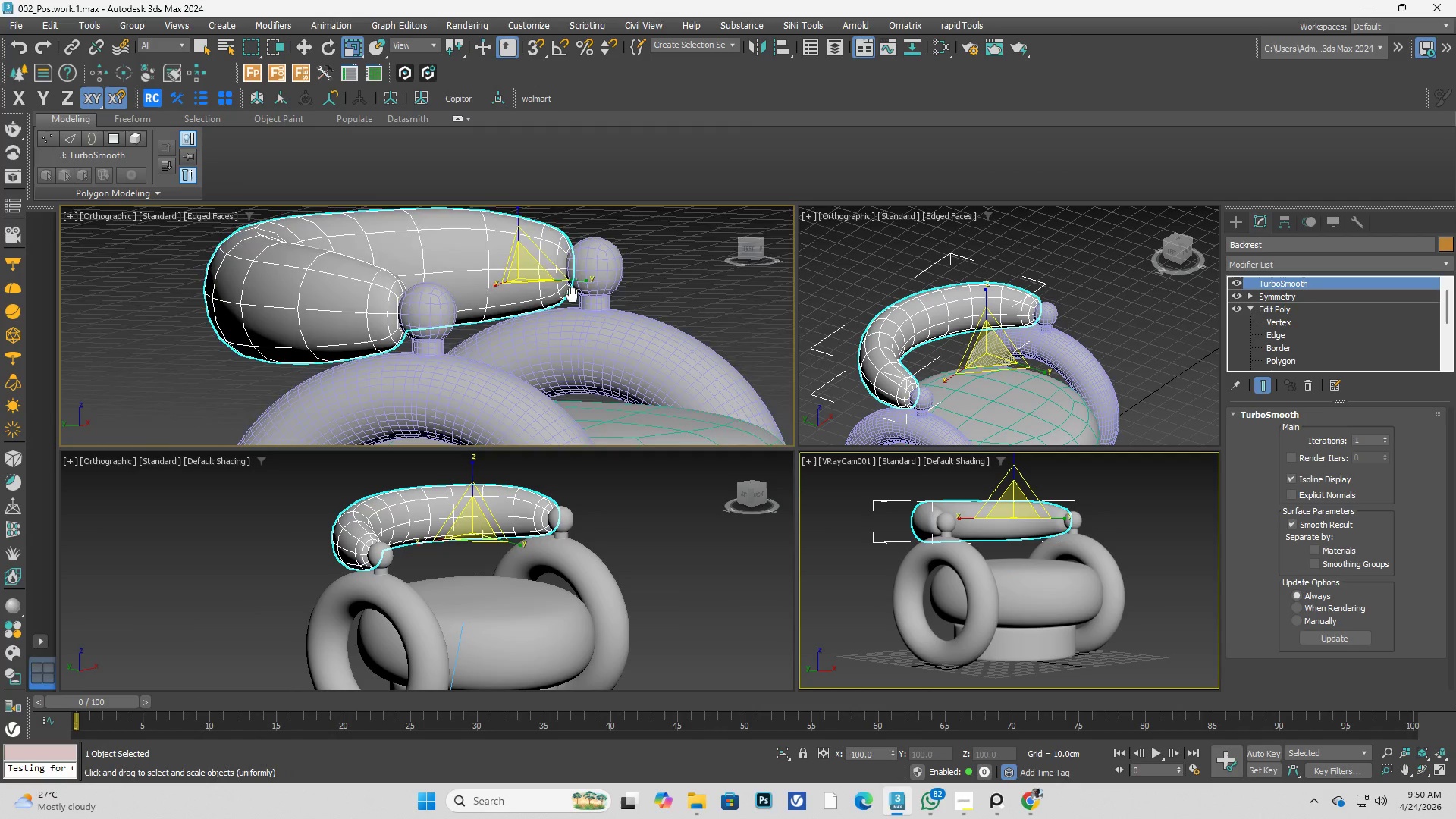 
scroll: coordinate [582, 291], scroll_direction: down, amount: 1.0
 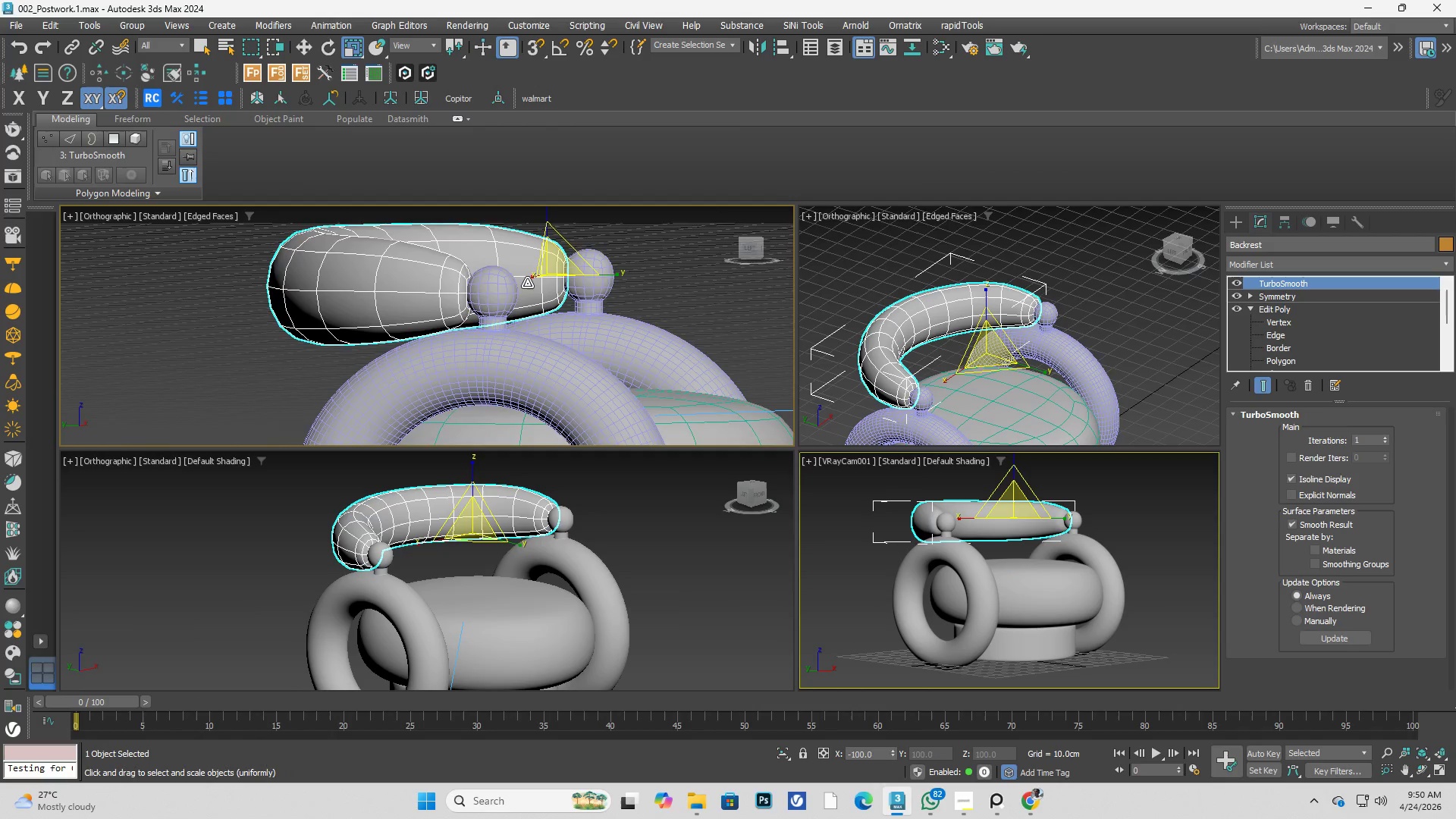 
key(W)
 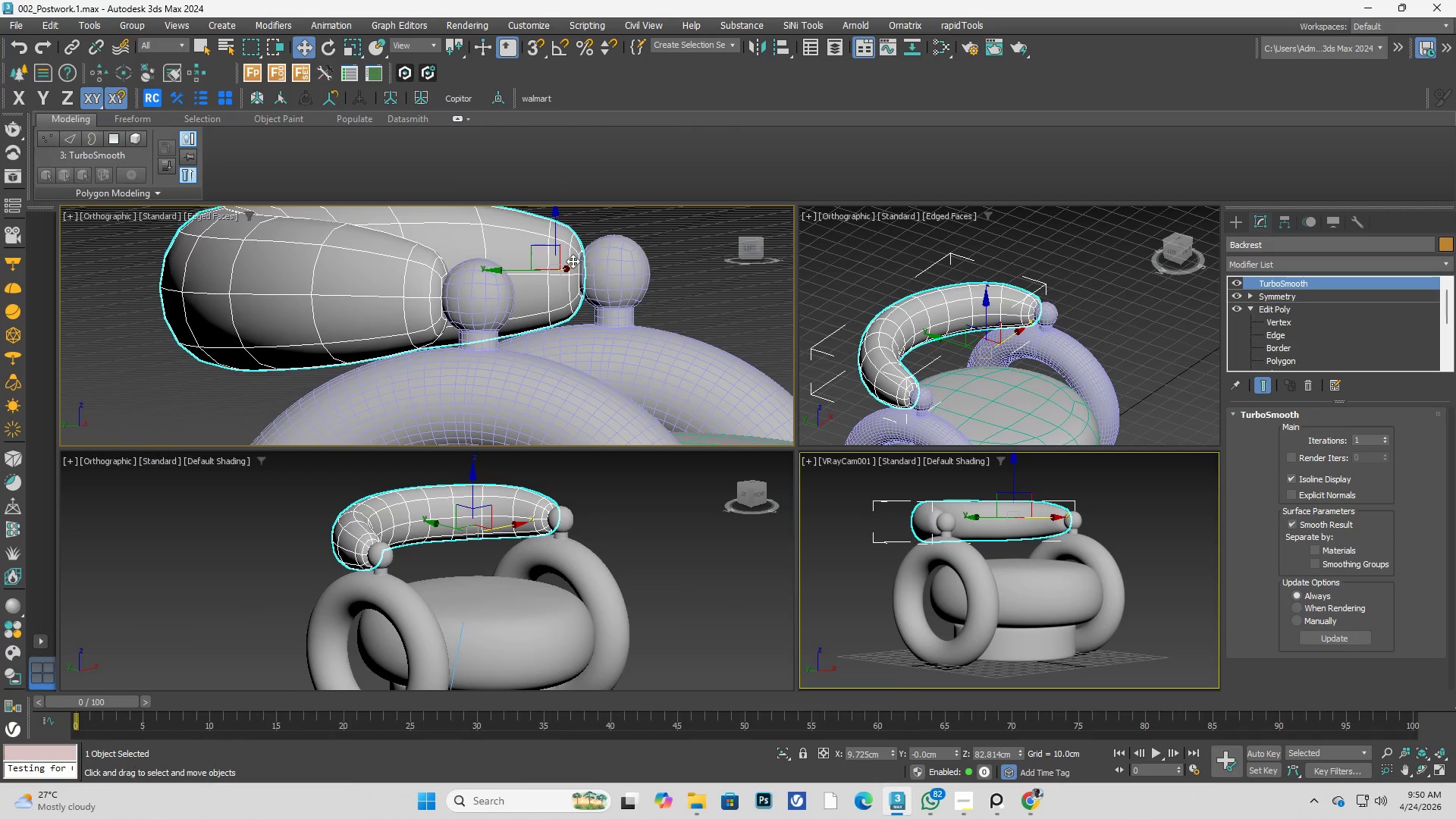 
scroll: coordinate [527, 283], scroll_direction: up, amount: 1.0
 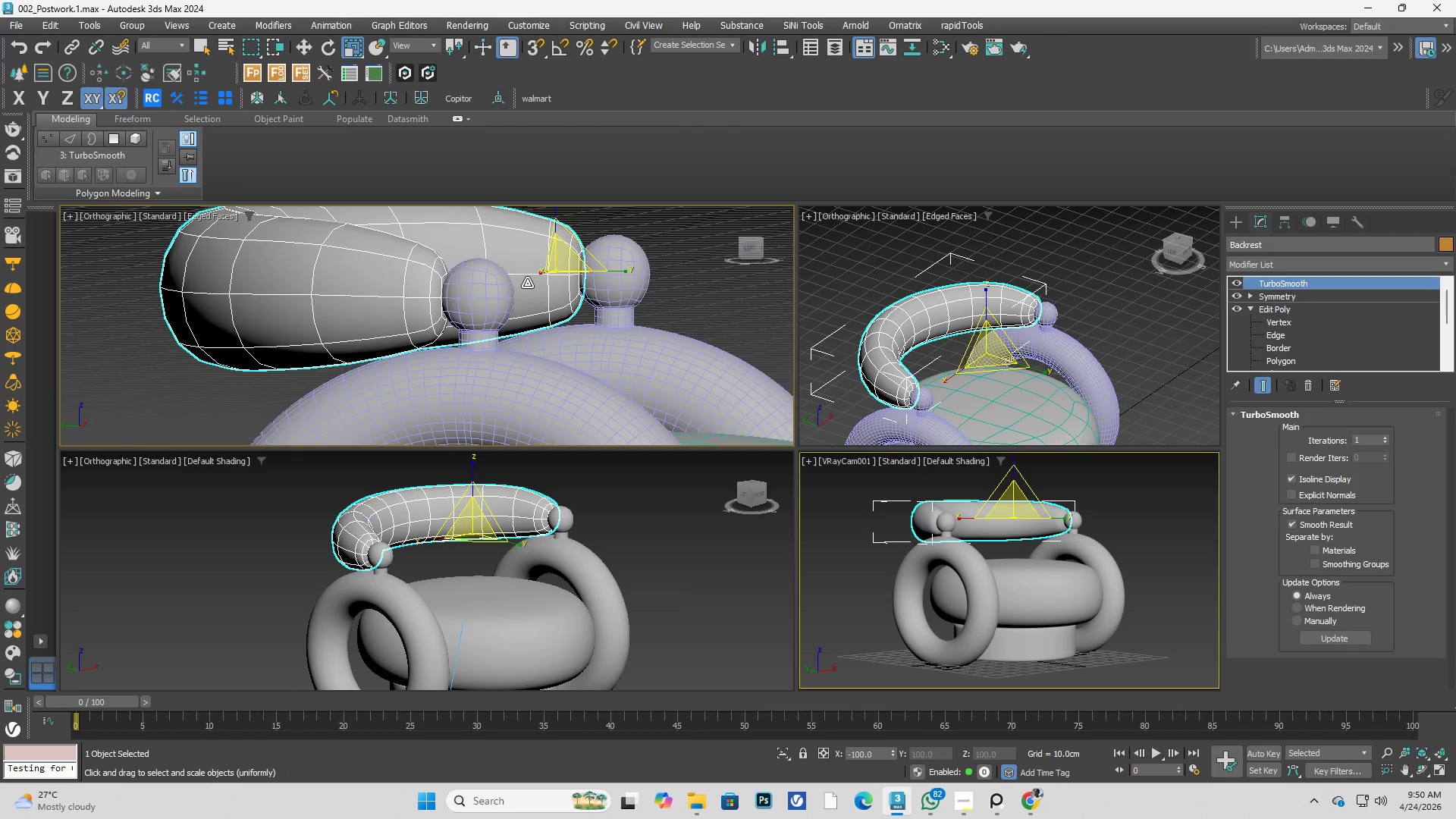 
key(E)
 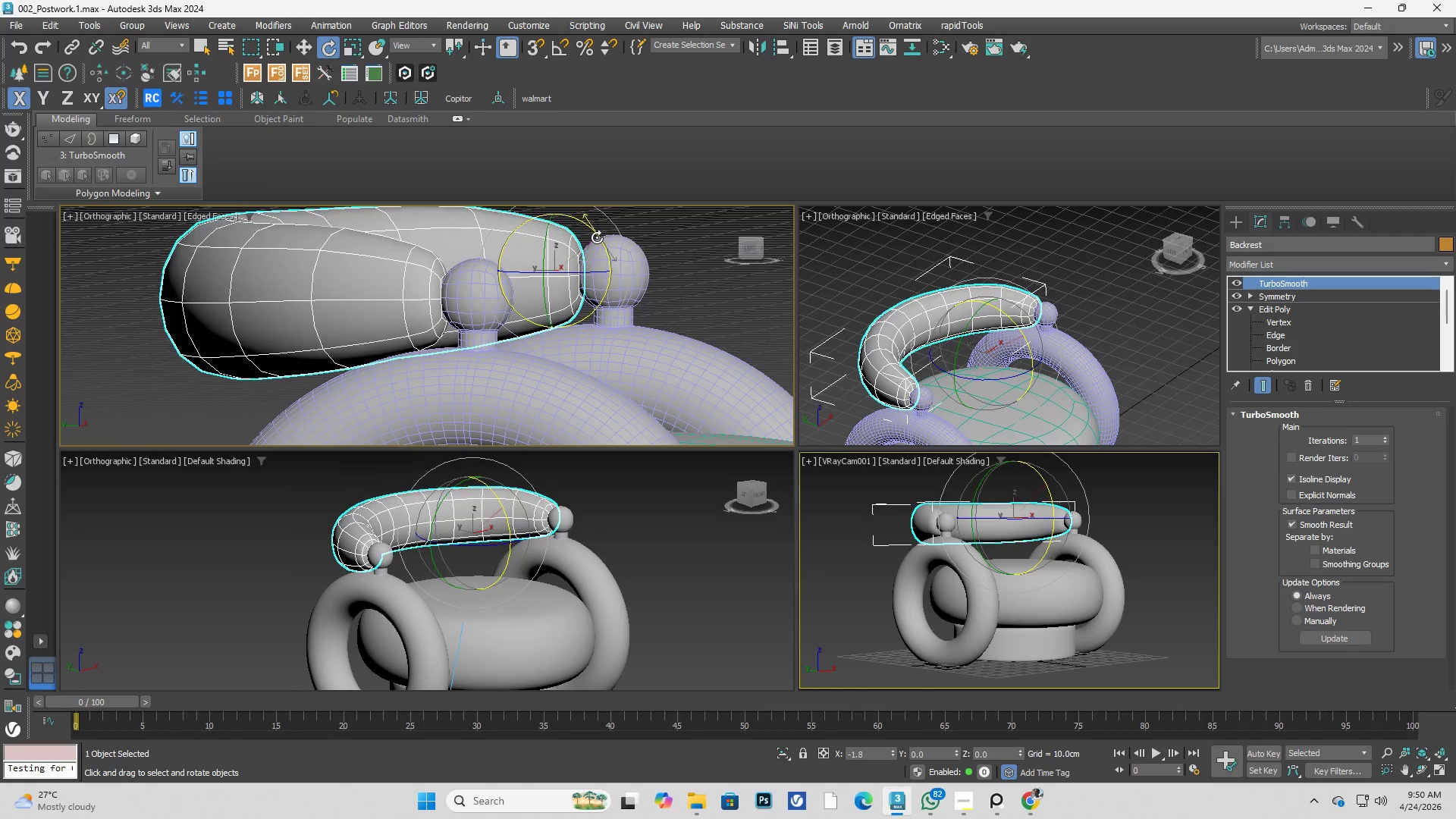 
hold_key(key=AltLeft, duration=2.16)
 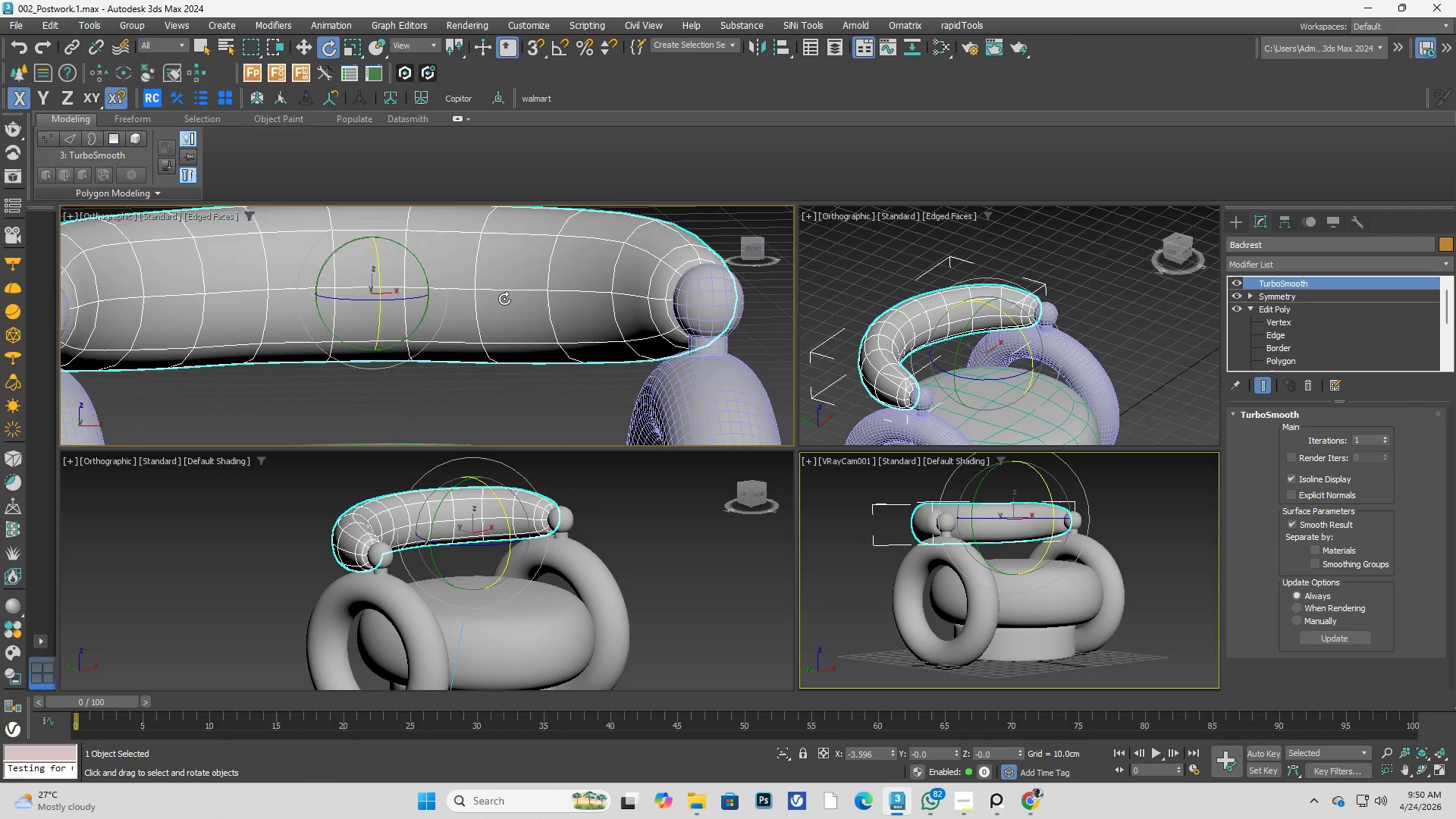 
scroll: coordinate [502, 300], scroll_direction: down, amount: 2.0
 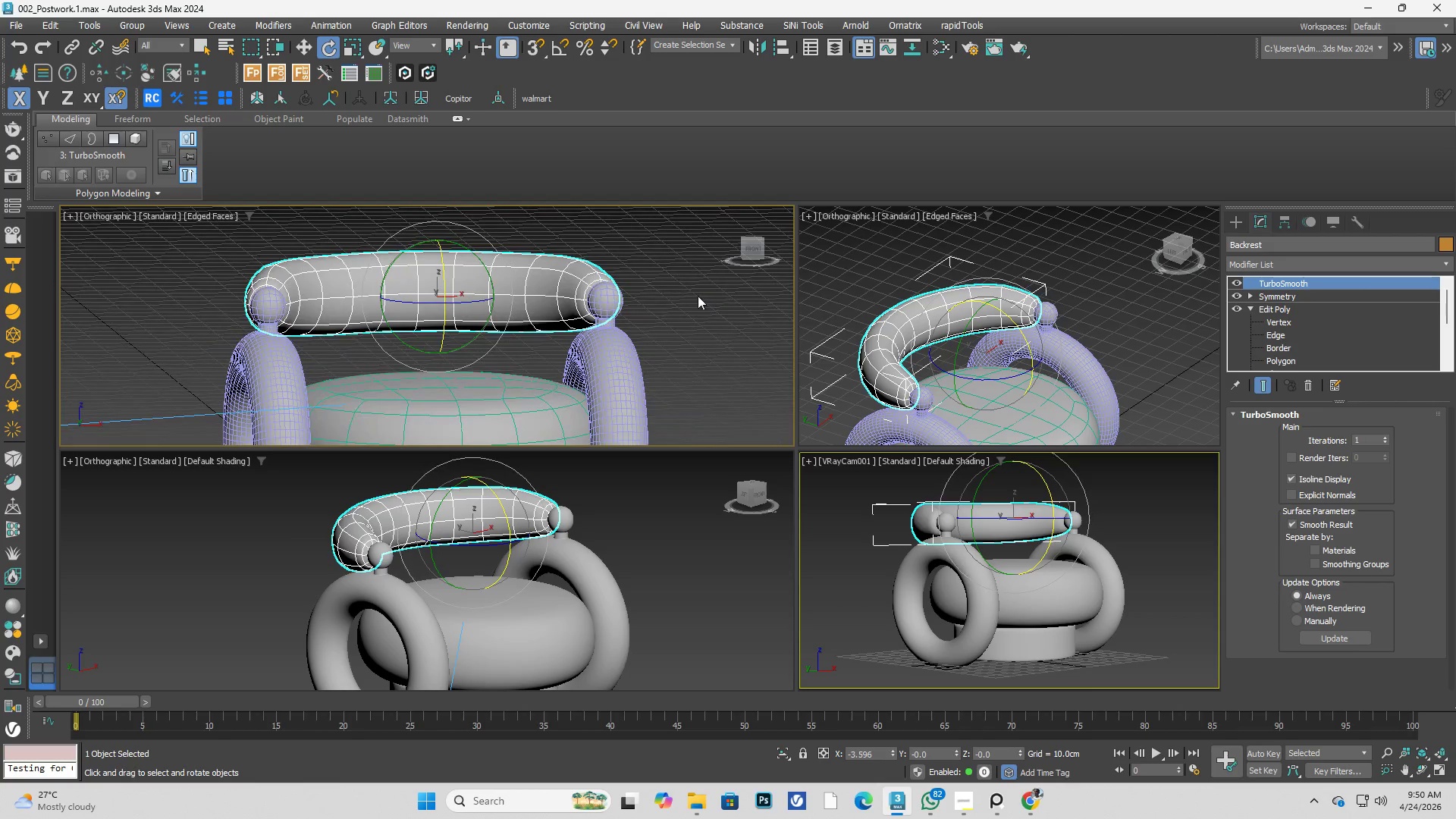 
left_click([698, 297])
 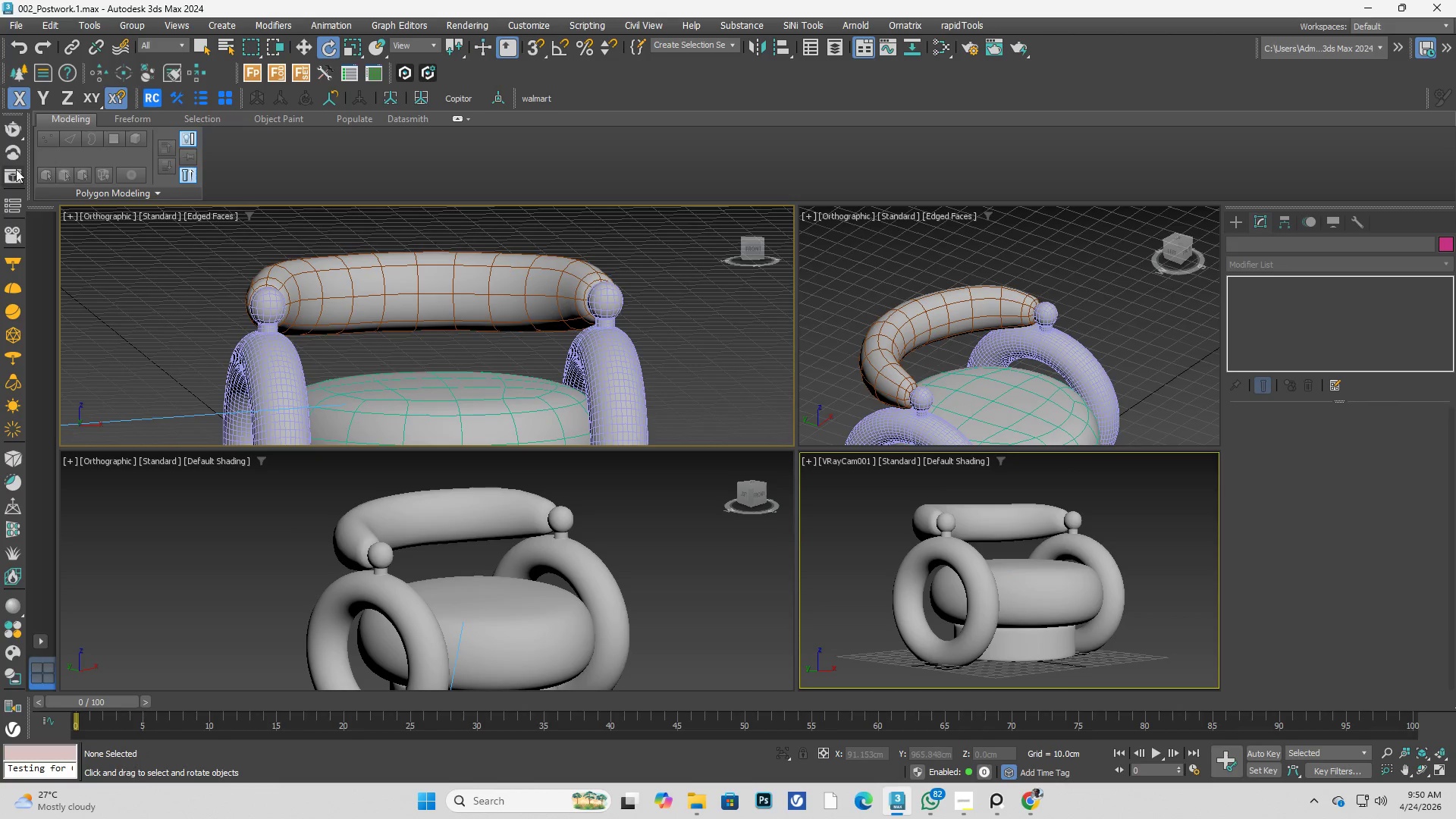 
left_click([11, 130])
 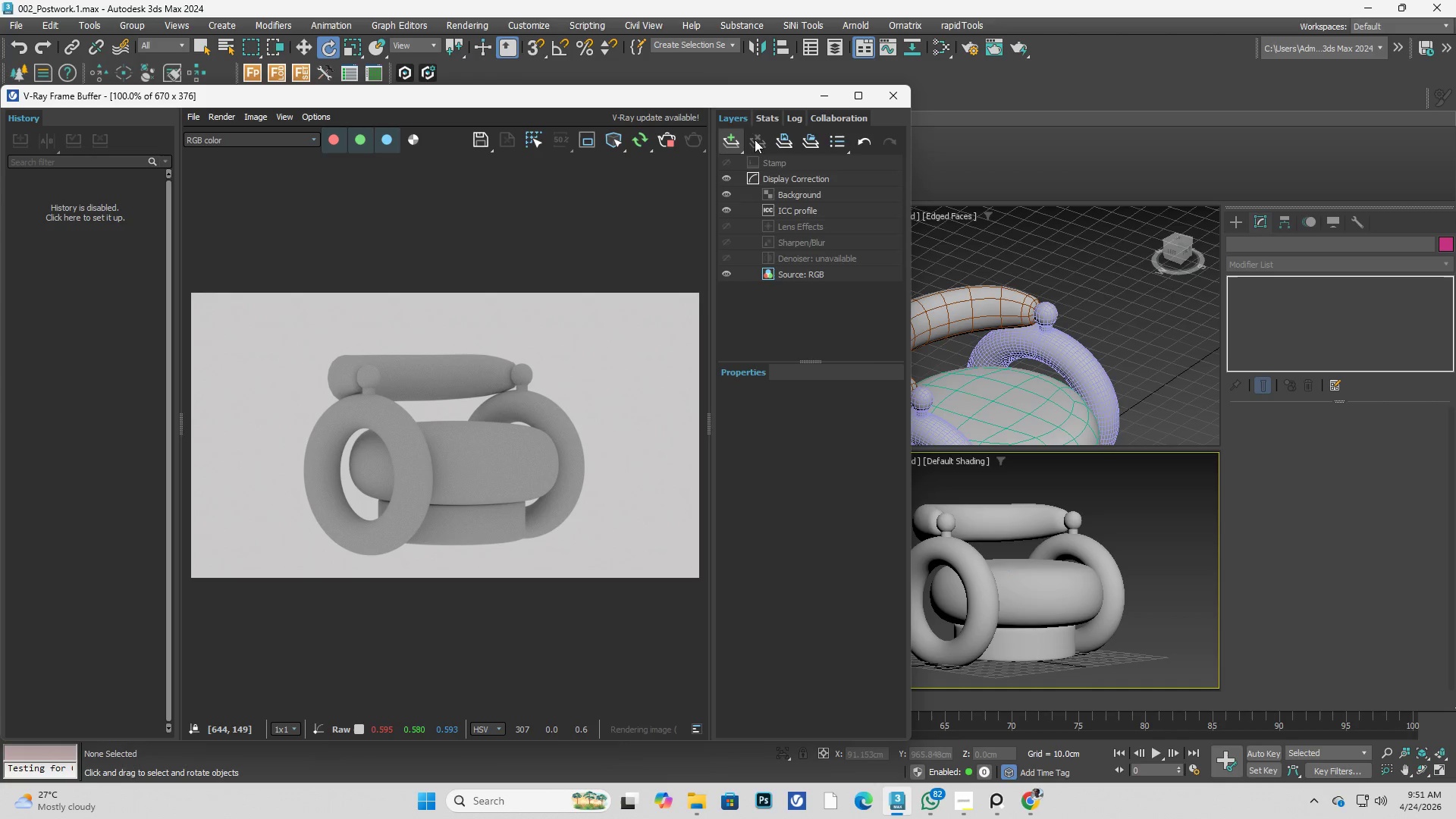 
wait(7.28)
 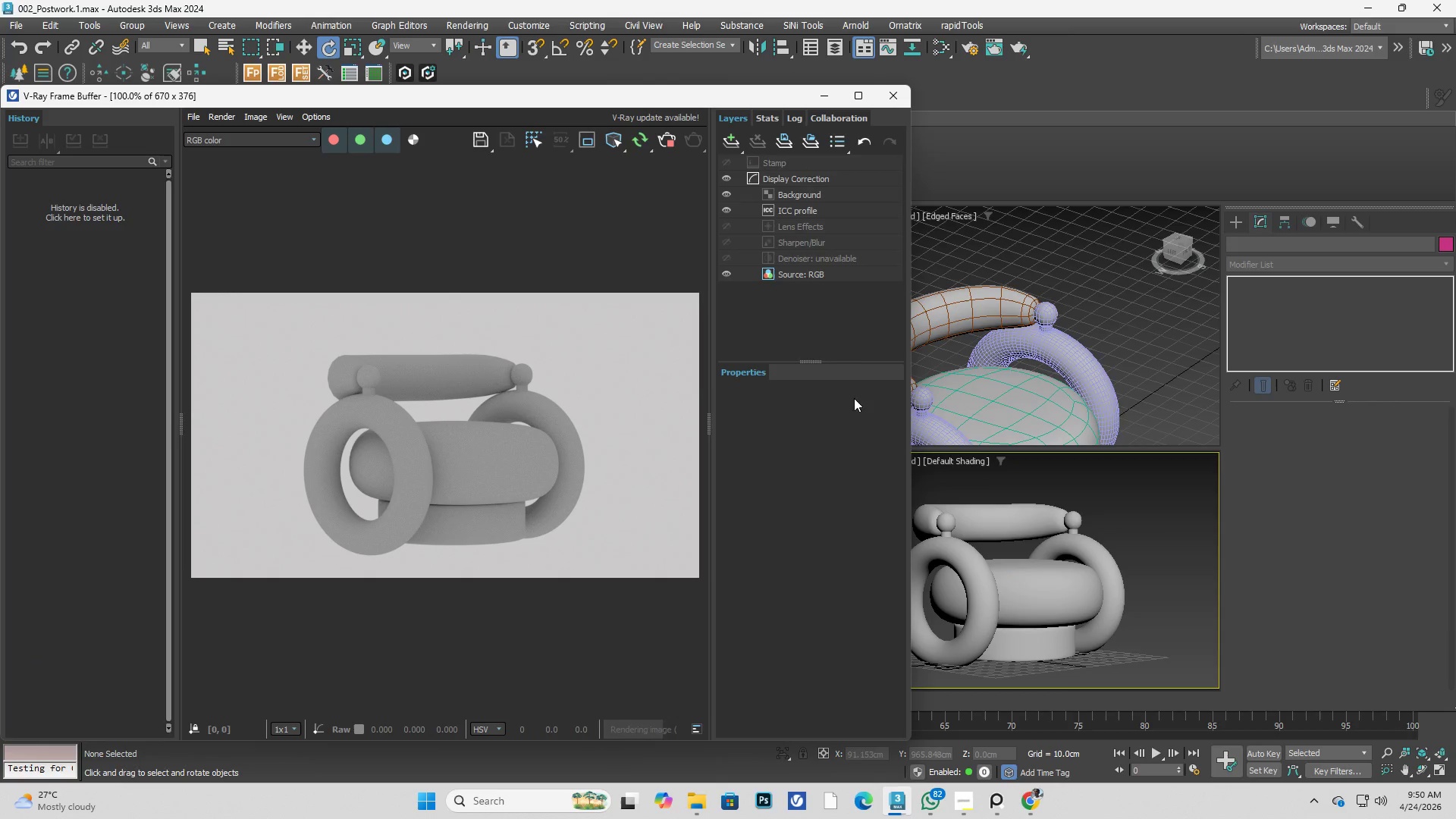 
left_click([893, 99])
 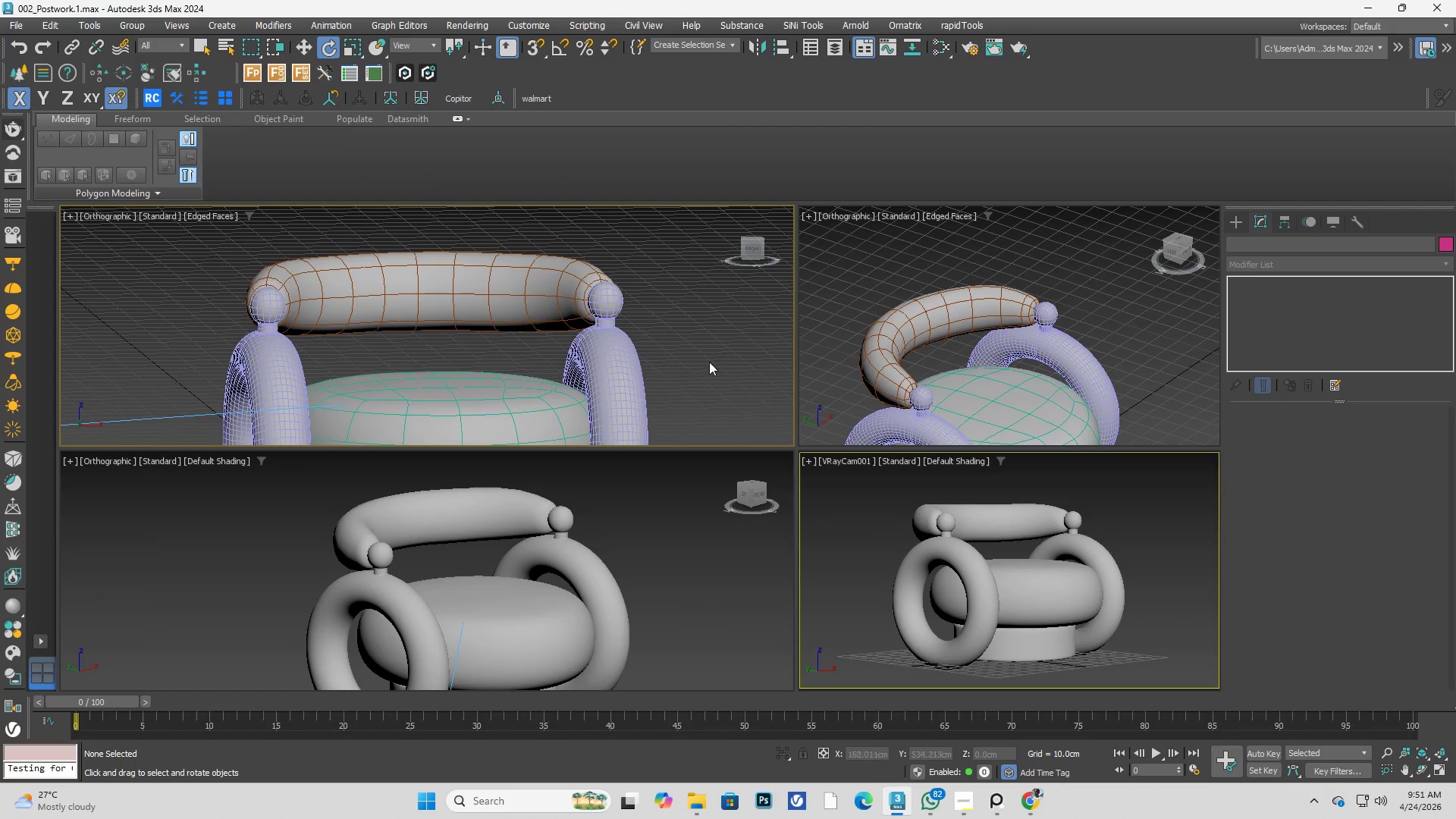 
left_click([723, 369])
 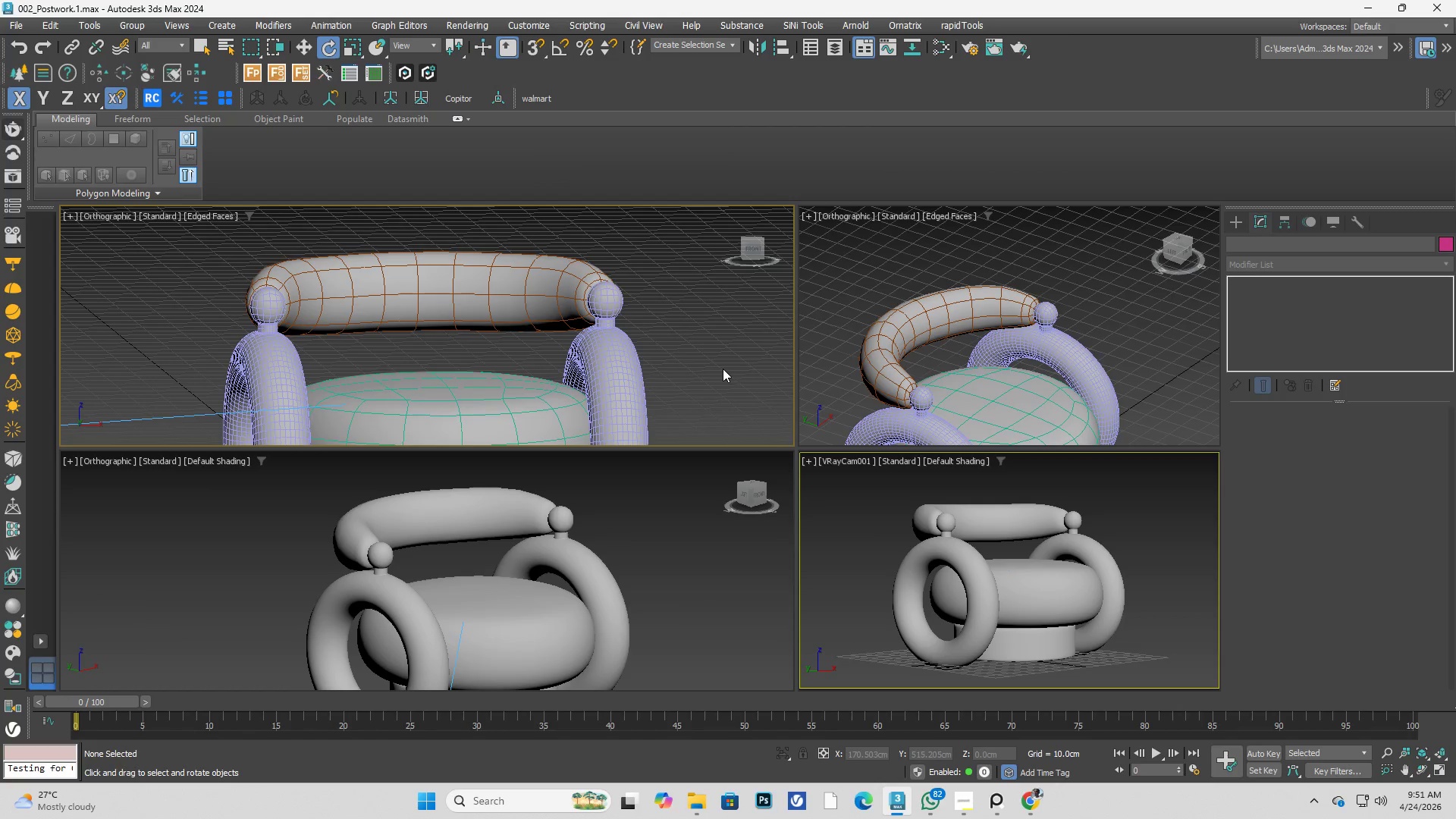 
key(Control+S)
 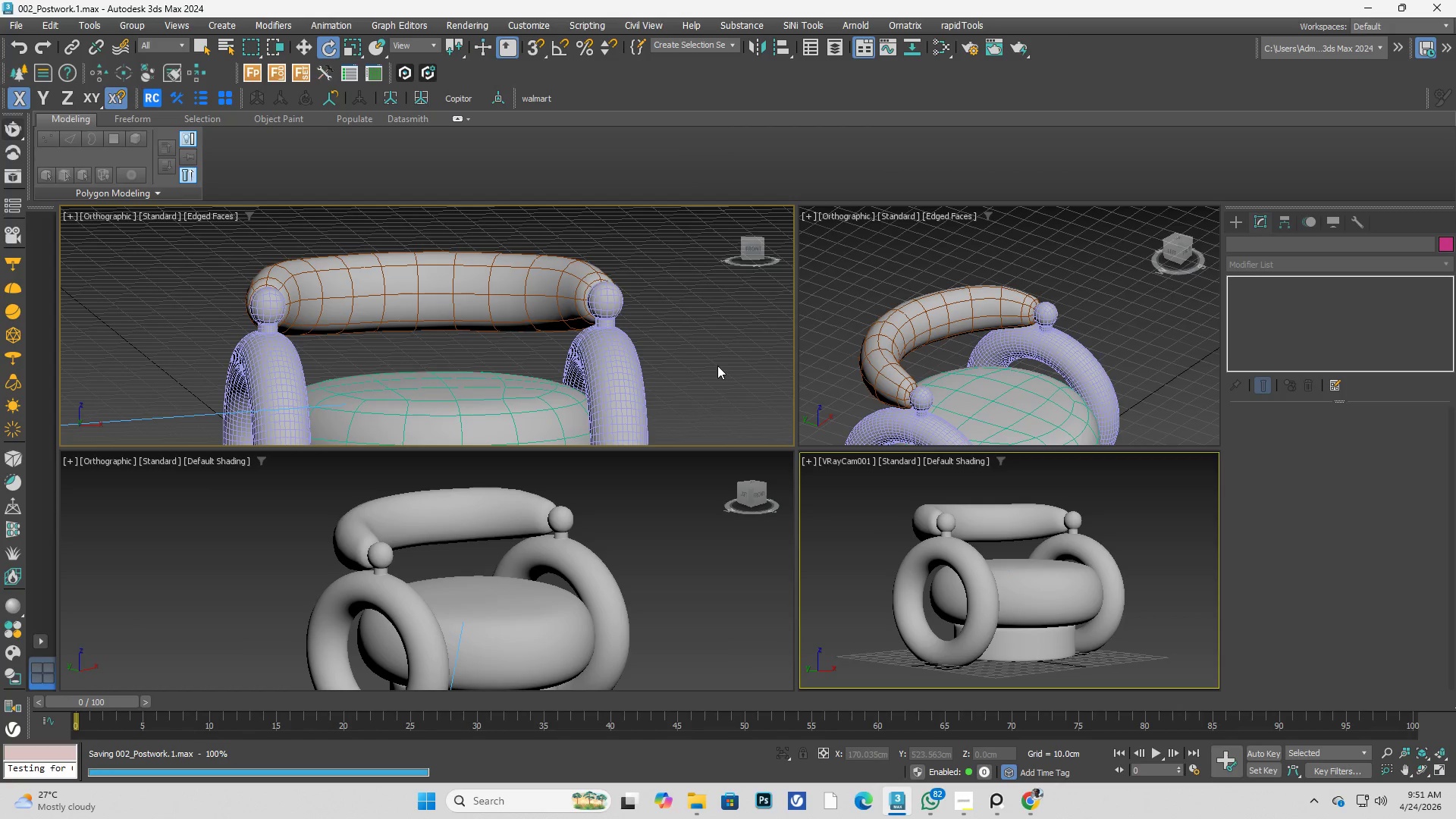 
left_click([580, 327])
 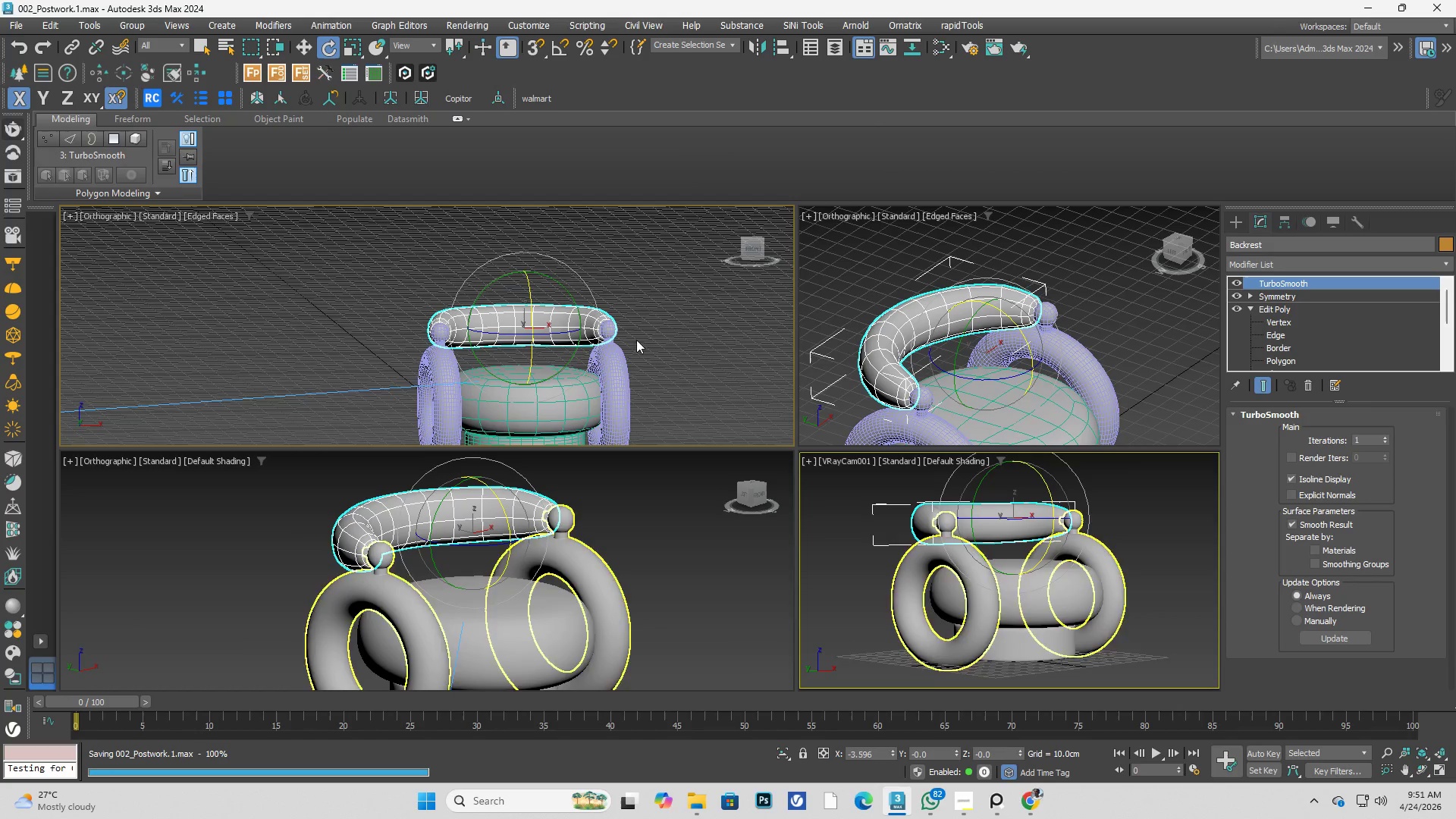 
scroll: coordinate [612, 359], scroll_direction: down, amount: 2.0
 